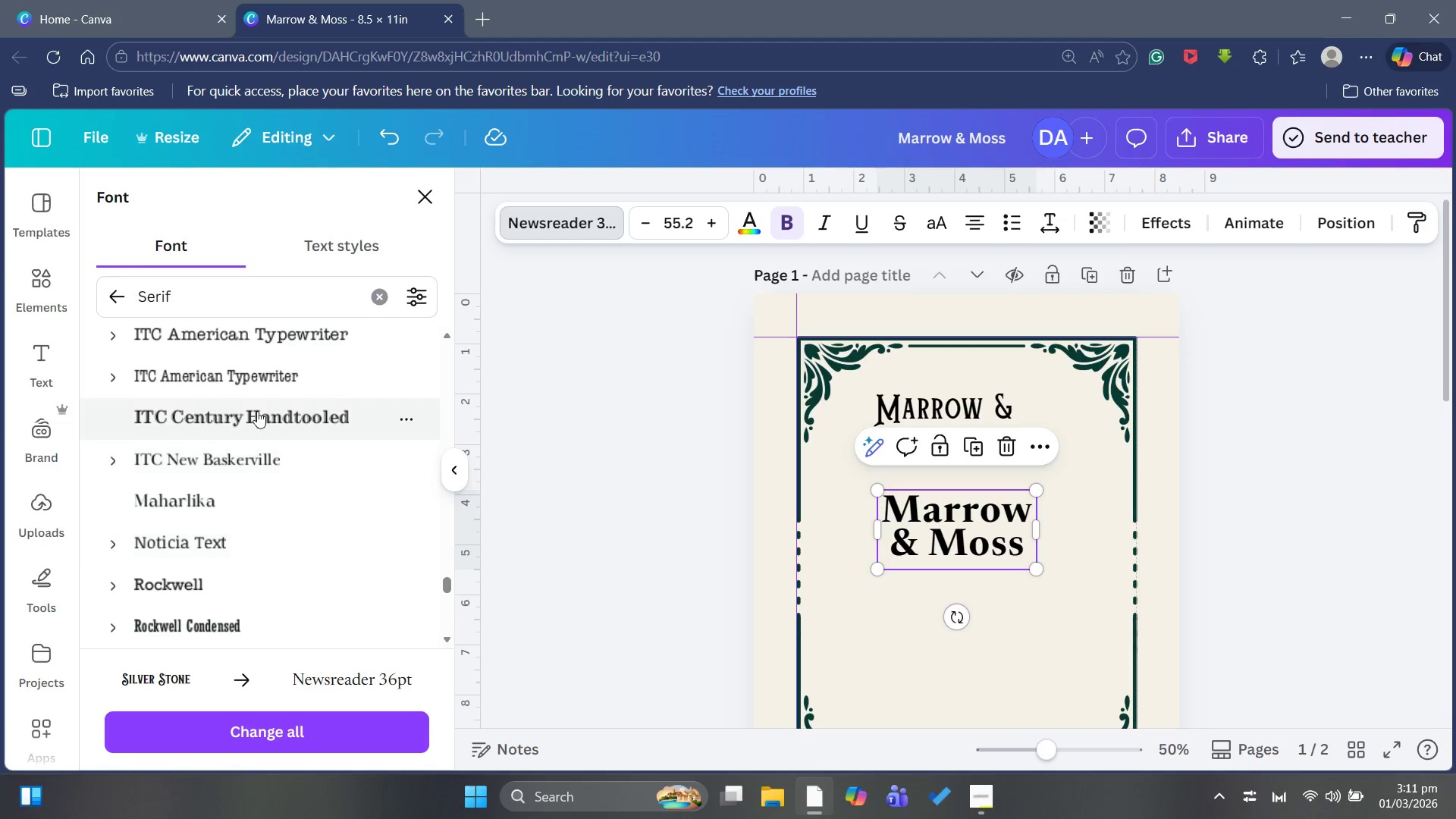 
mouse_move([225, 401])
 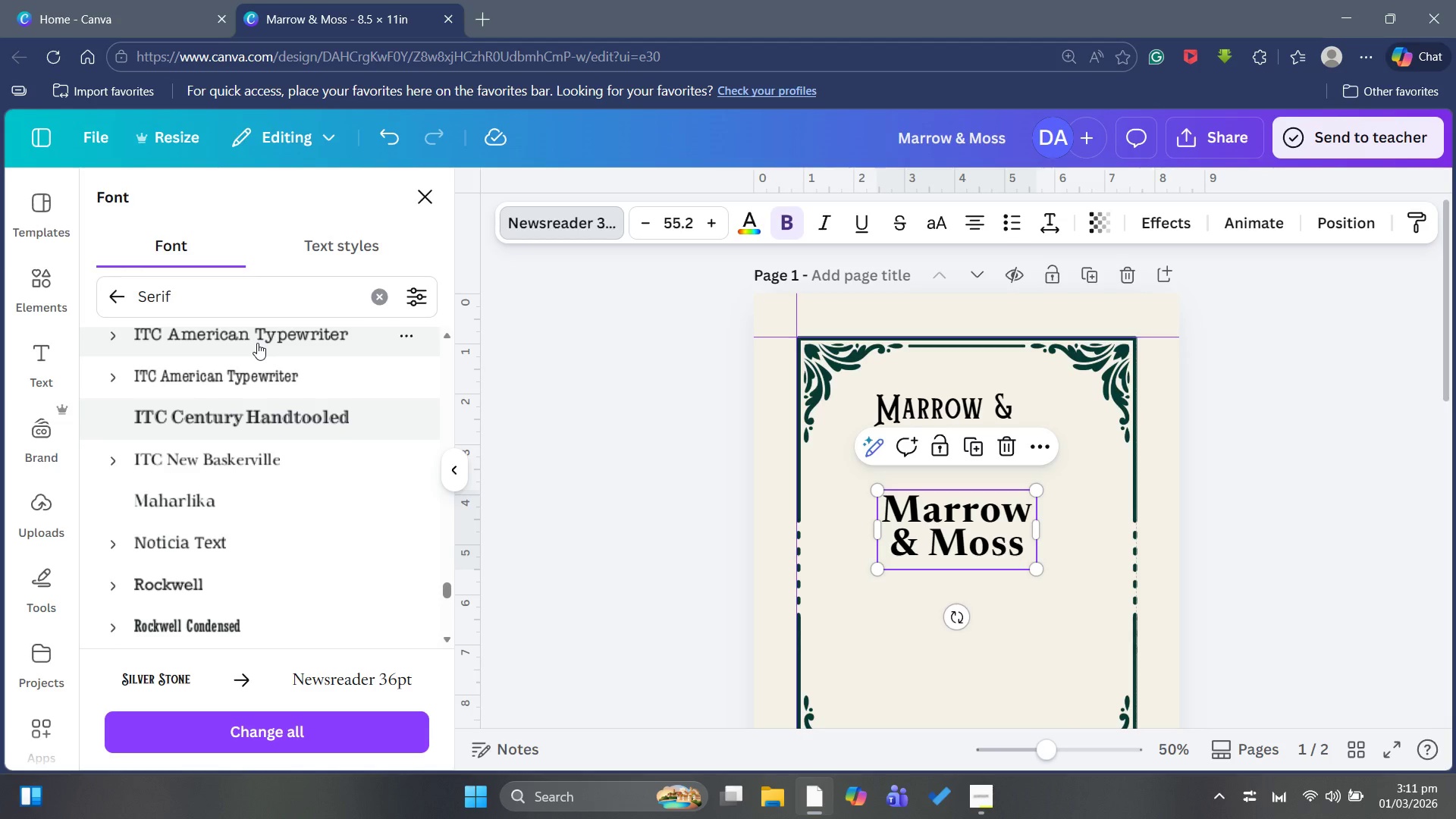 
left_click([257, 343])
 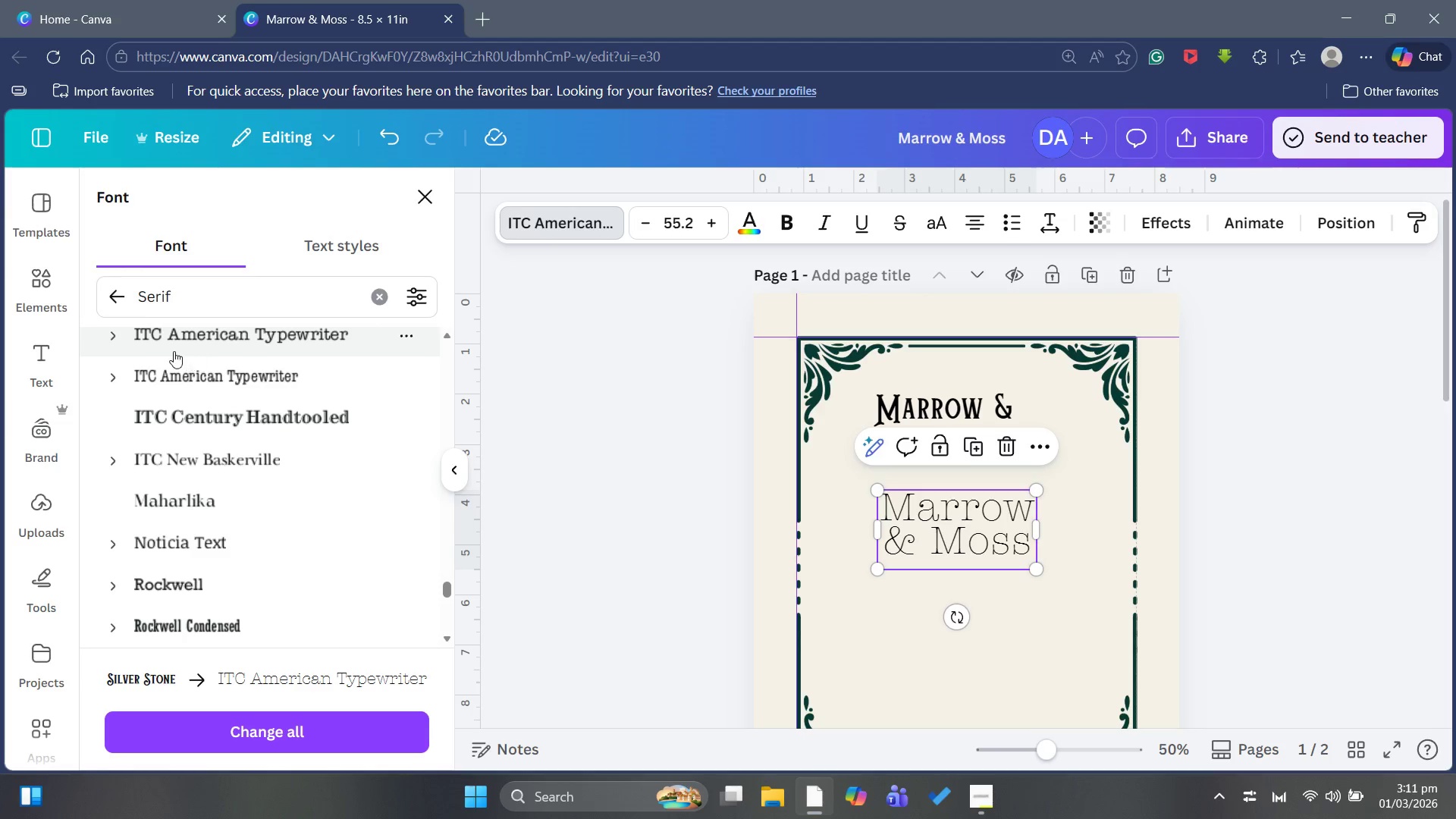 
left_click([112, 341])
 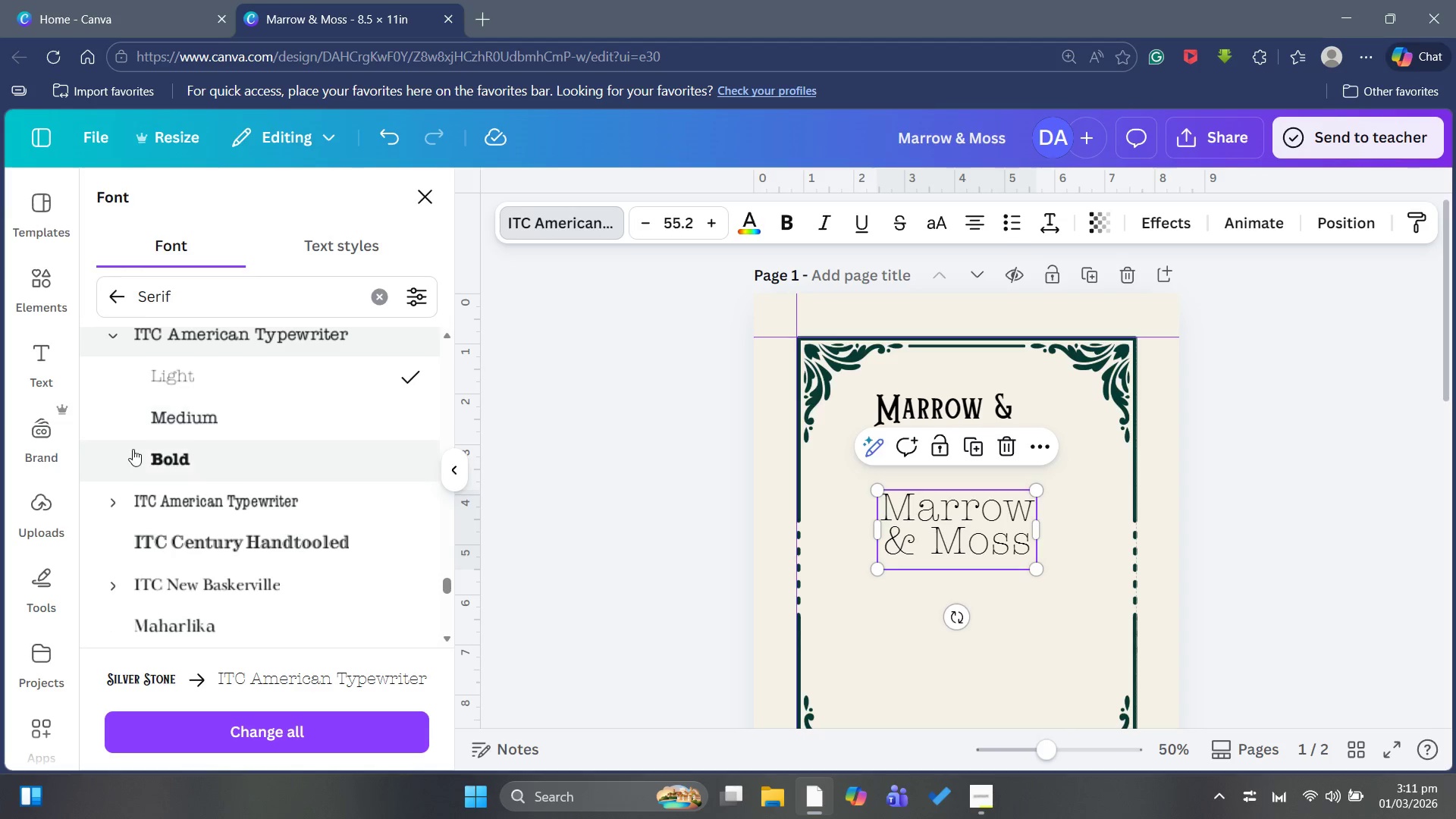 
left_click([134, 457])
 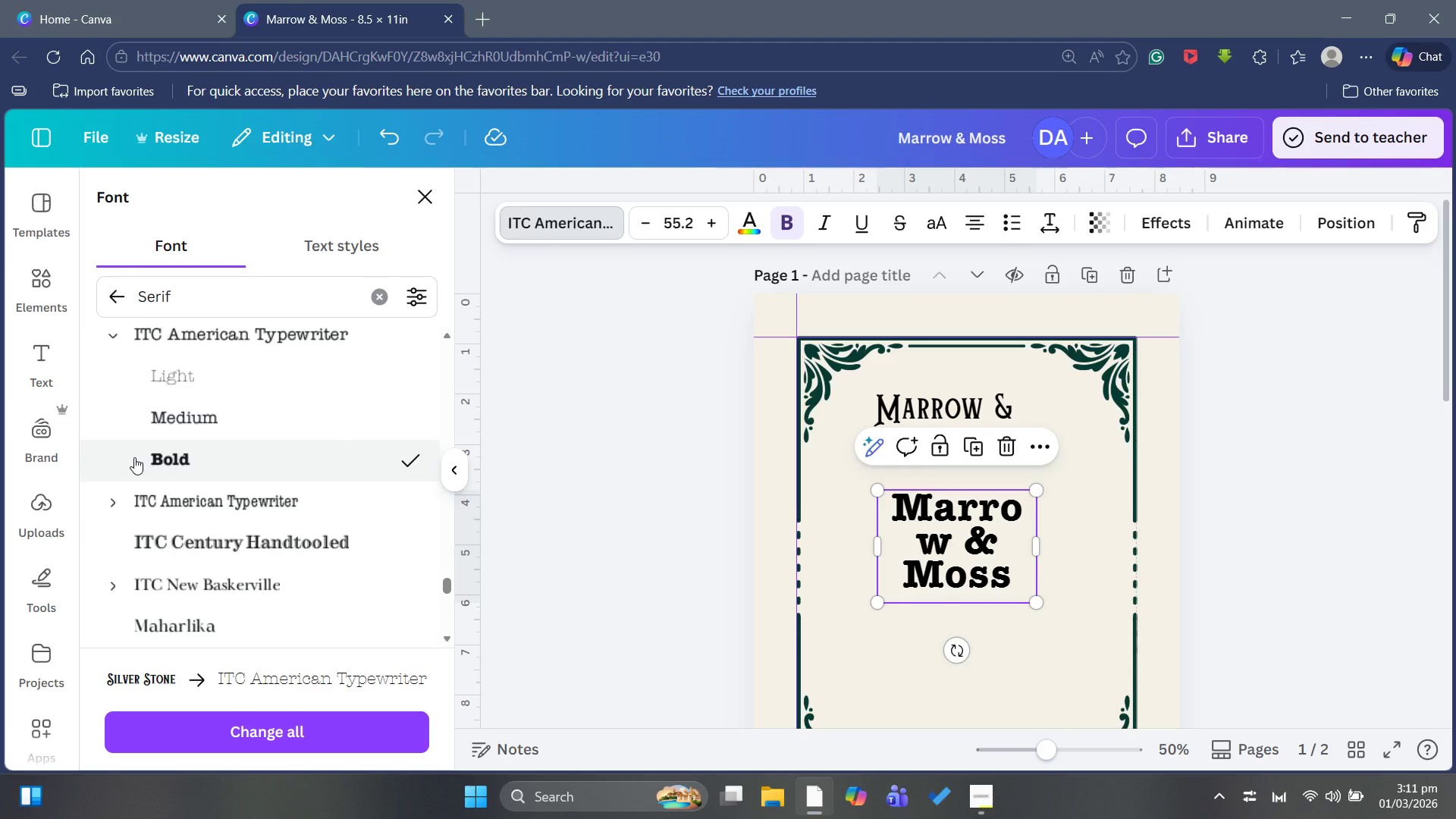 
wait(6.78)
 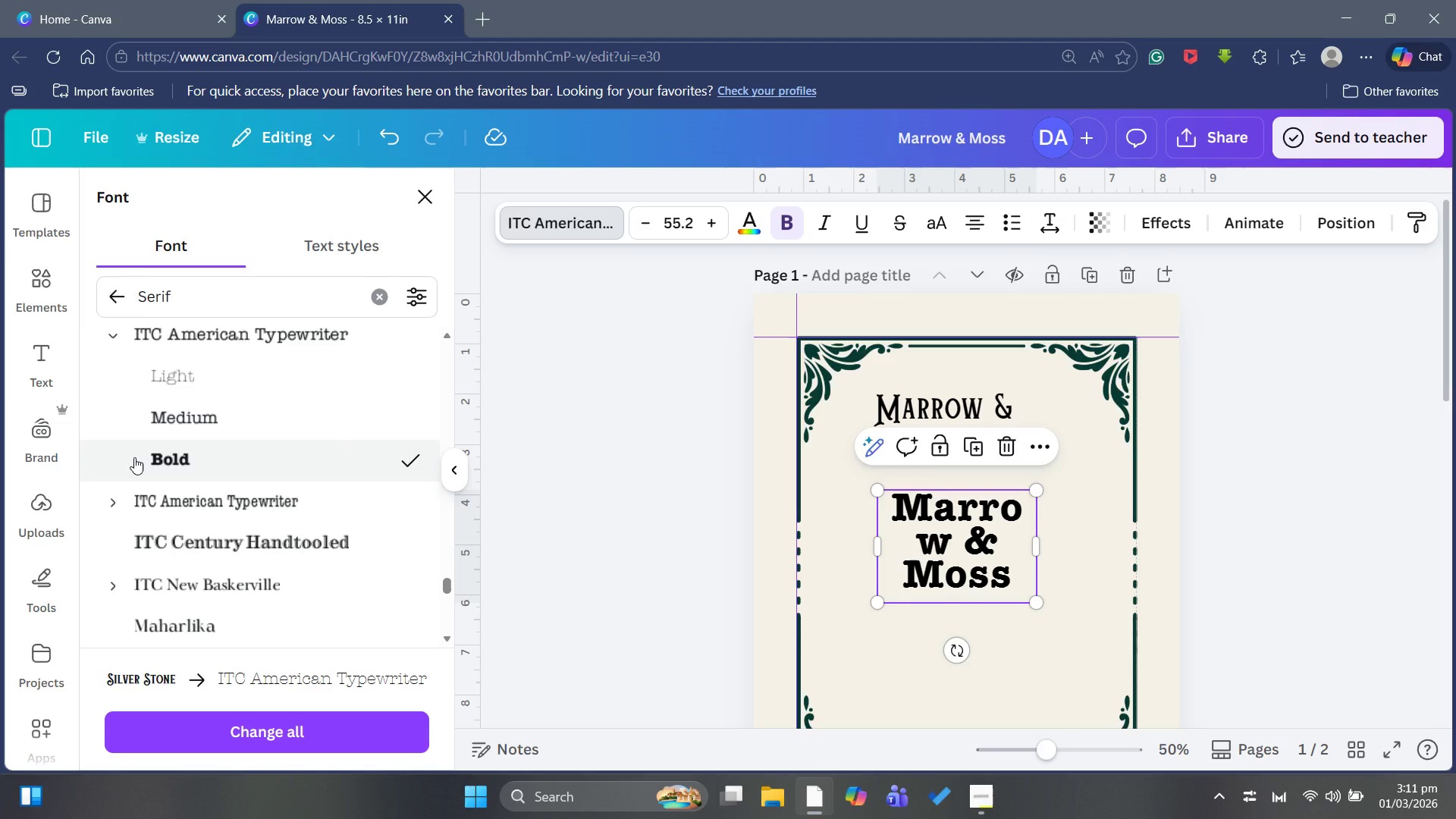 
scroll: coordinate [219, 572], scroll_direction: down, amount: 1.0
 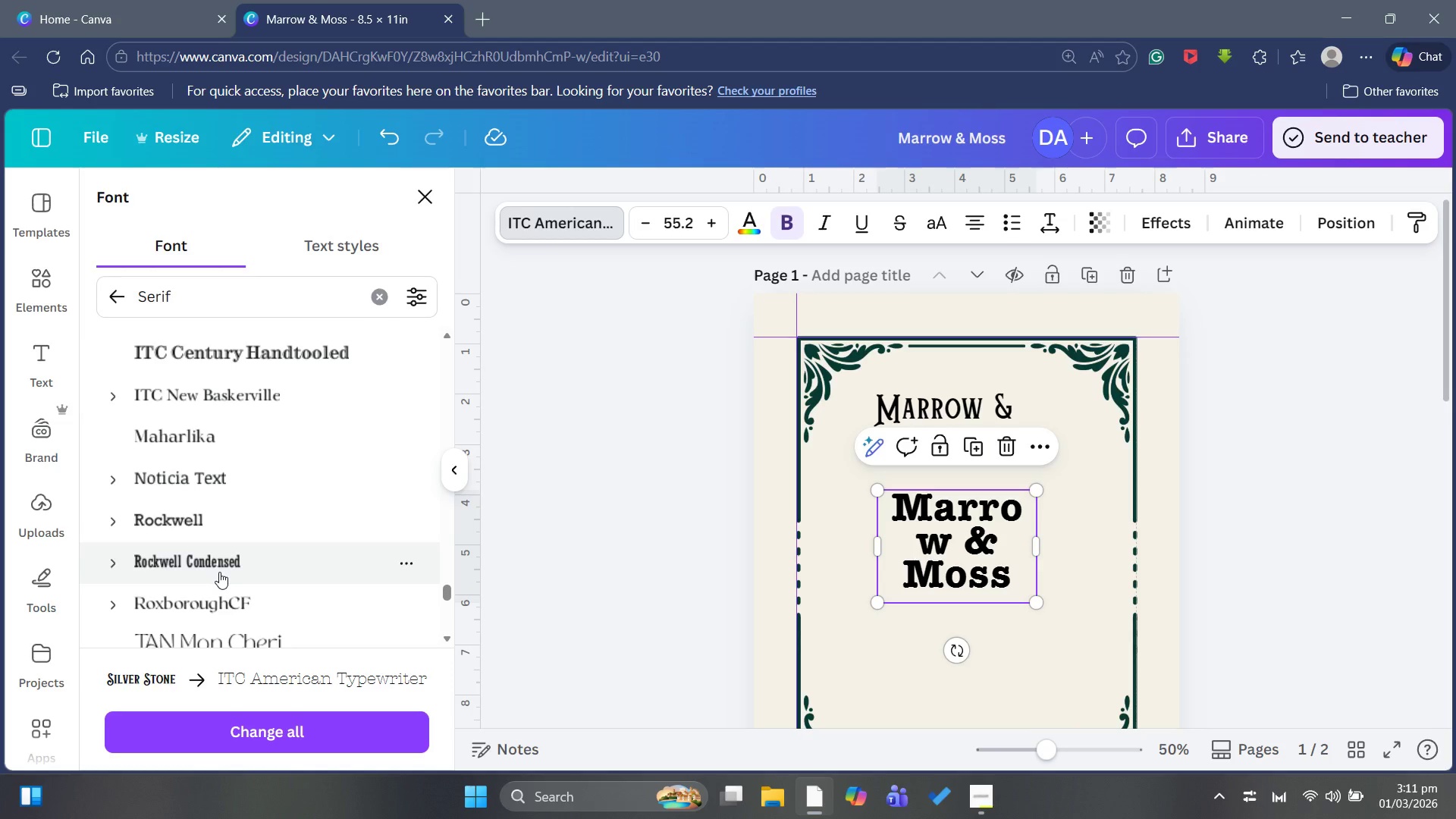 
scroll: coordinate [221, 570], scroll_direction: up, amount: 54.0
 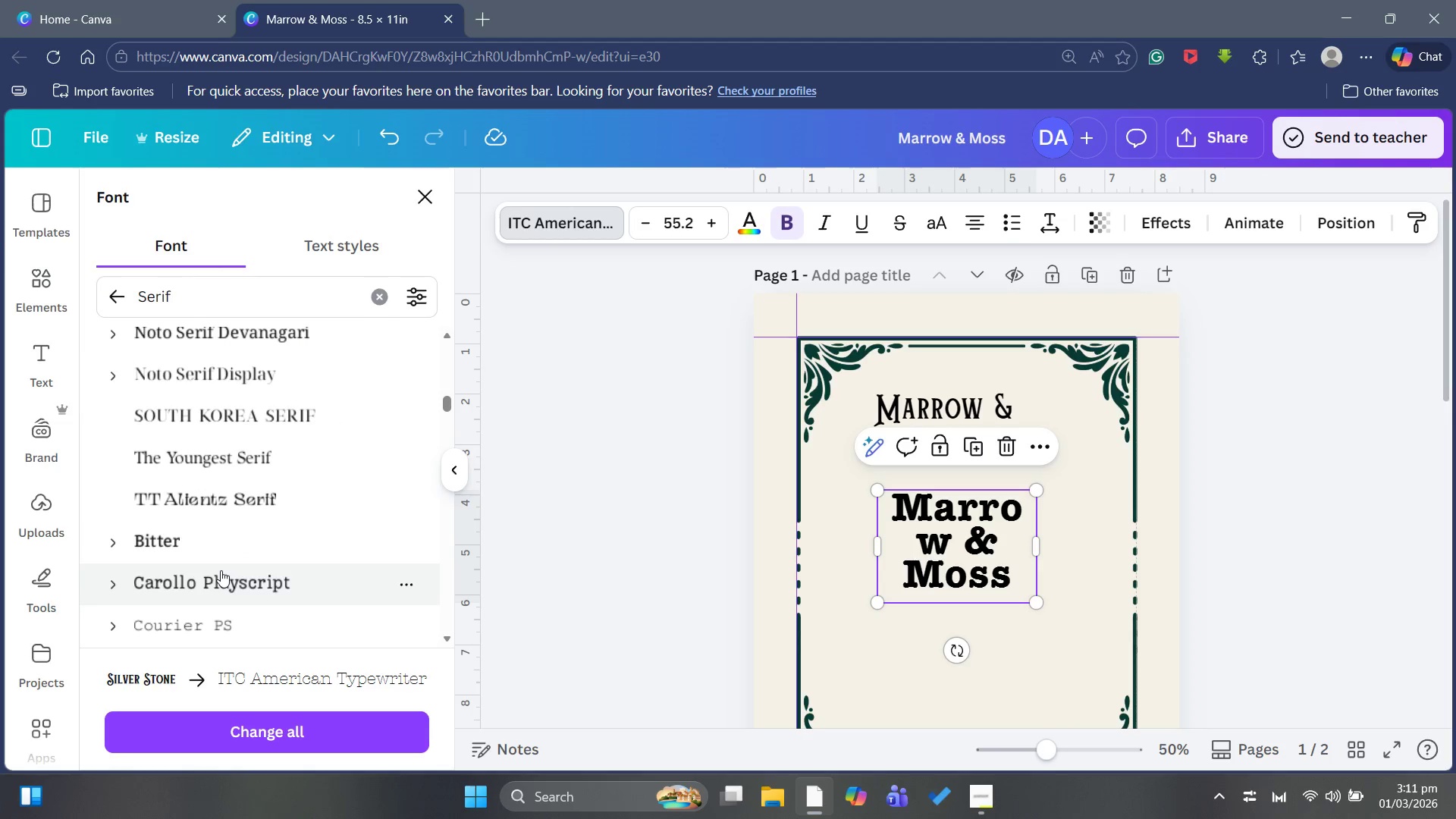 
scroll: coordinate [221, 570], scroll_direction: down, amount: 3.0
 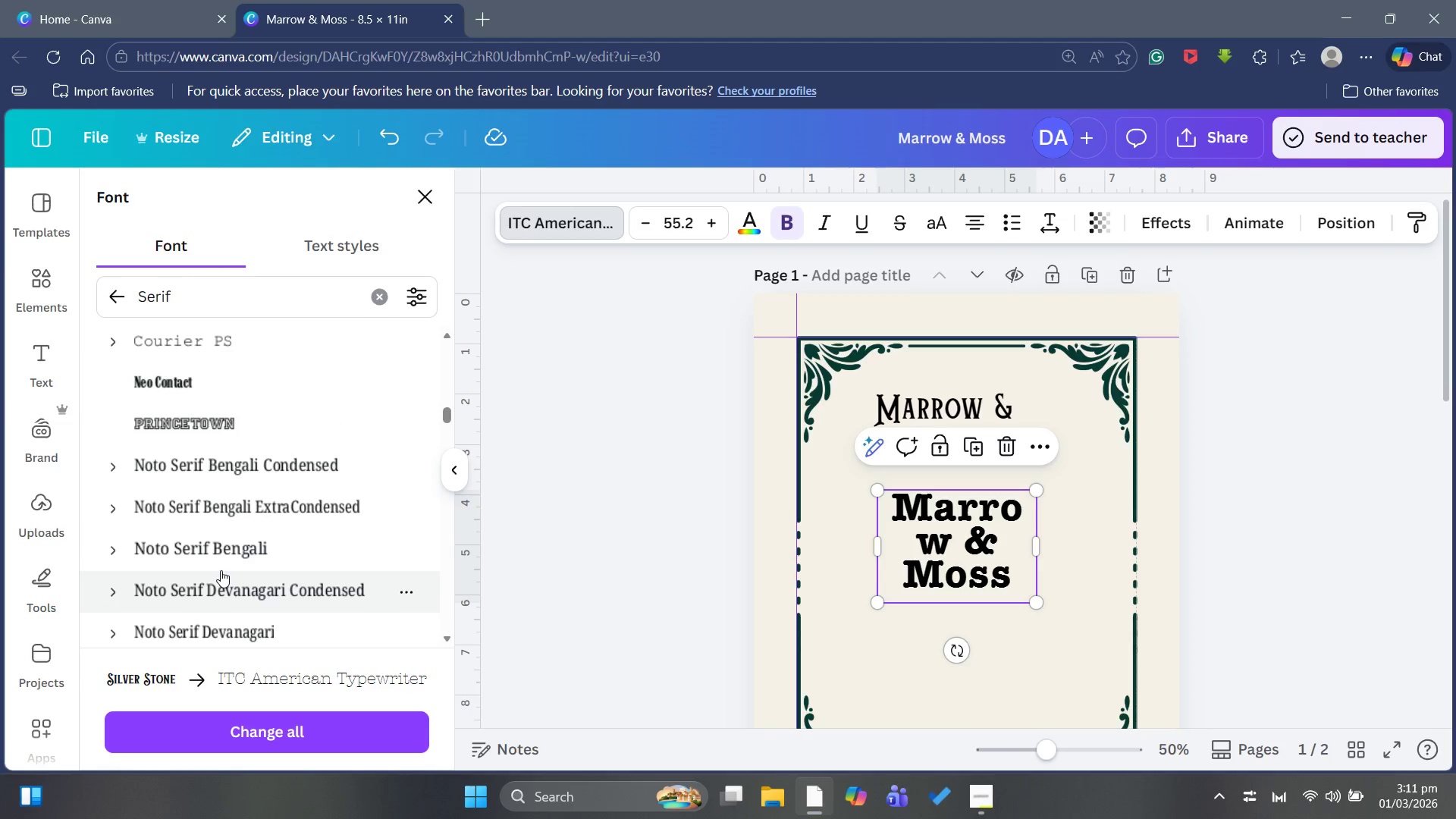 
scroll: coordinate [221, 570], scroll_direction: up, amount: 5.0
 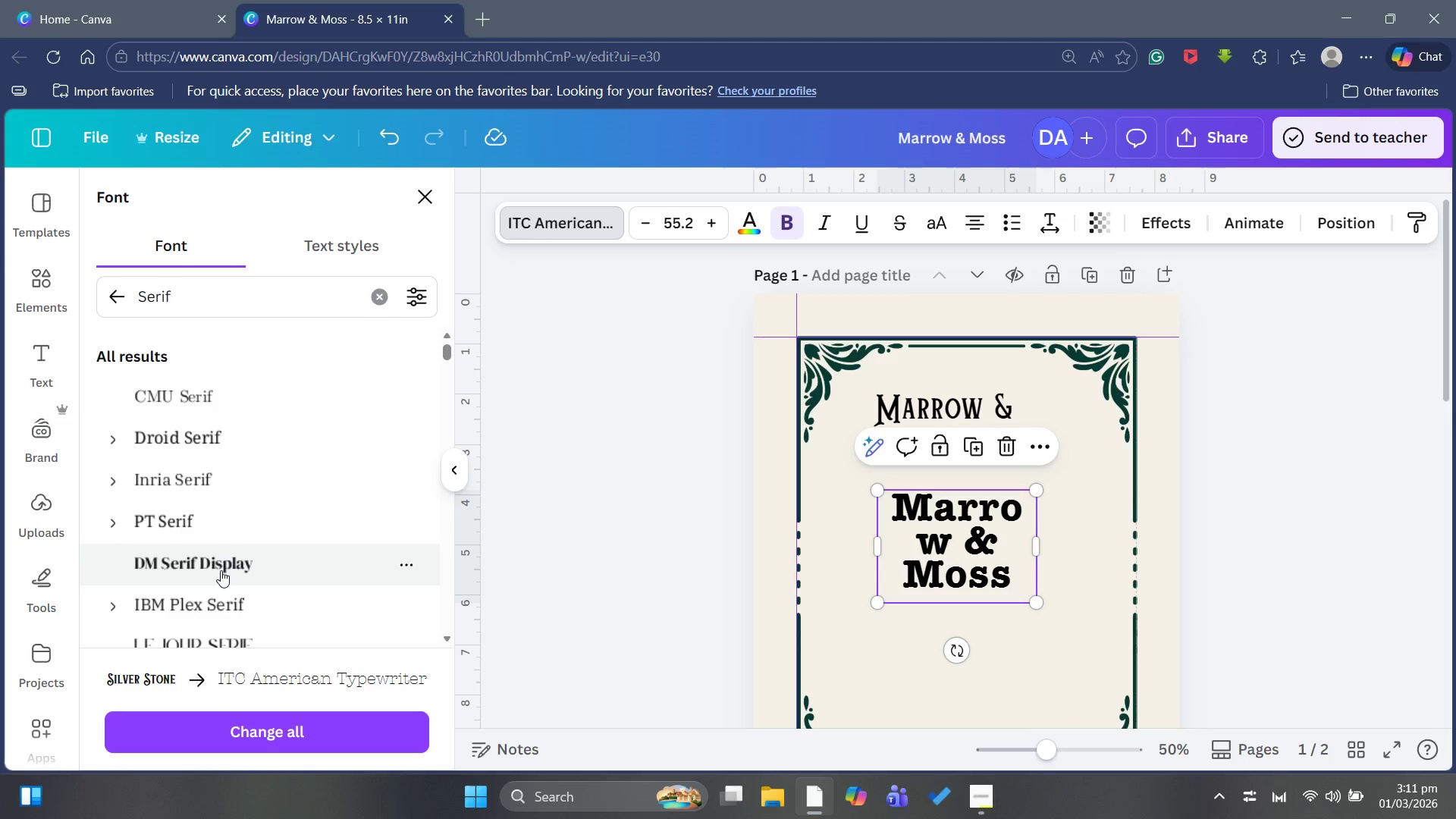 
scroll: coordinate [222, 577], scroll_direction: down, amount: 29.0
 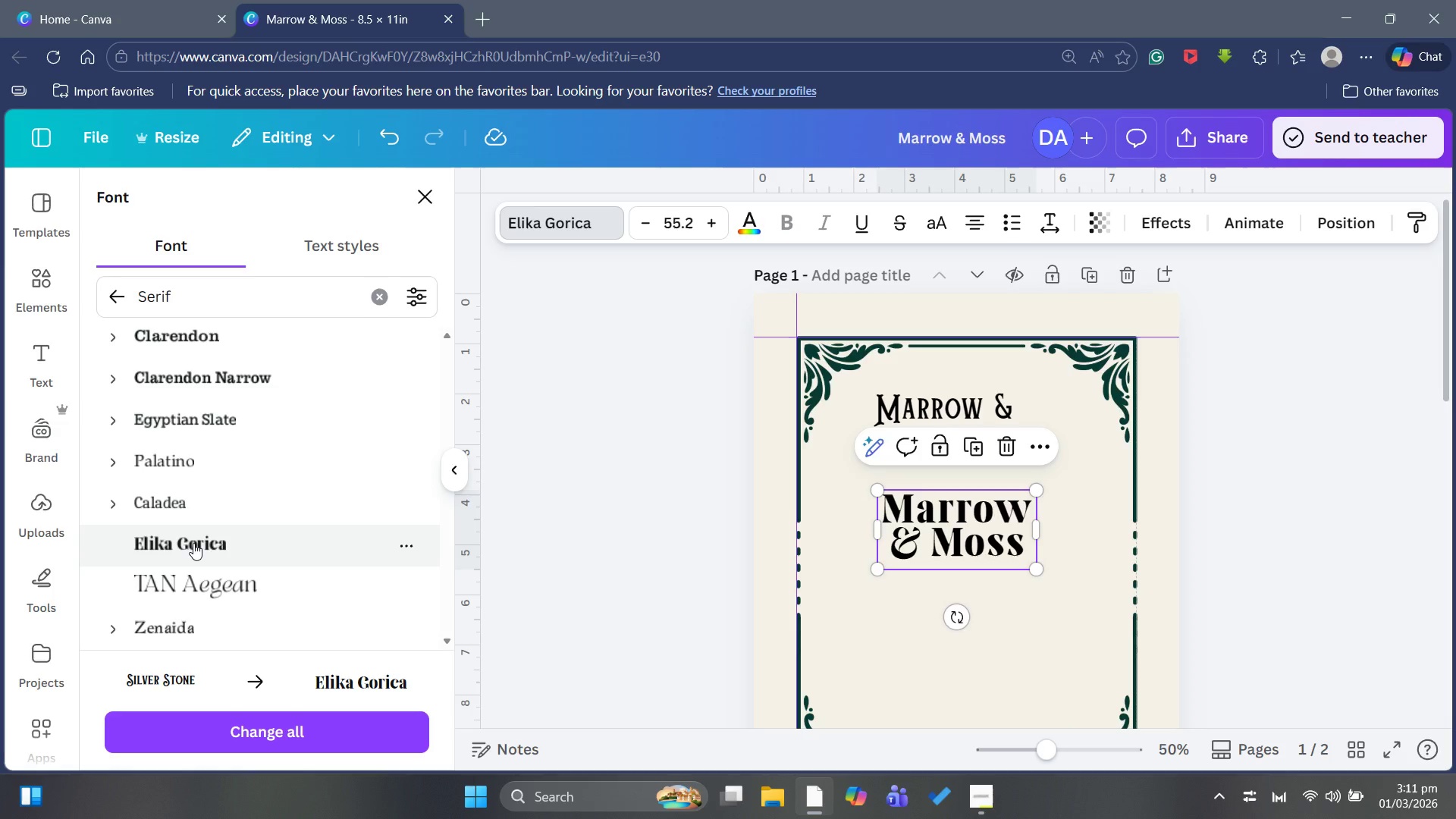 
wait(9.89)
 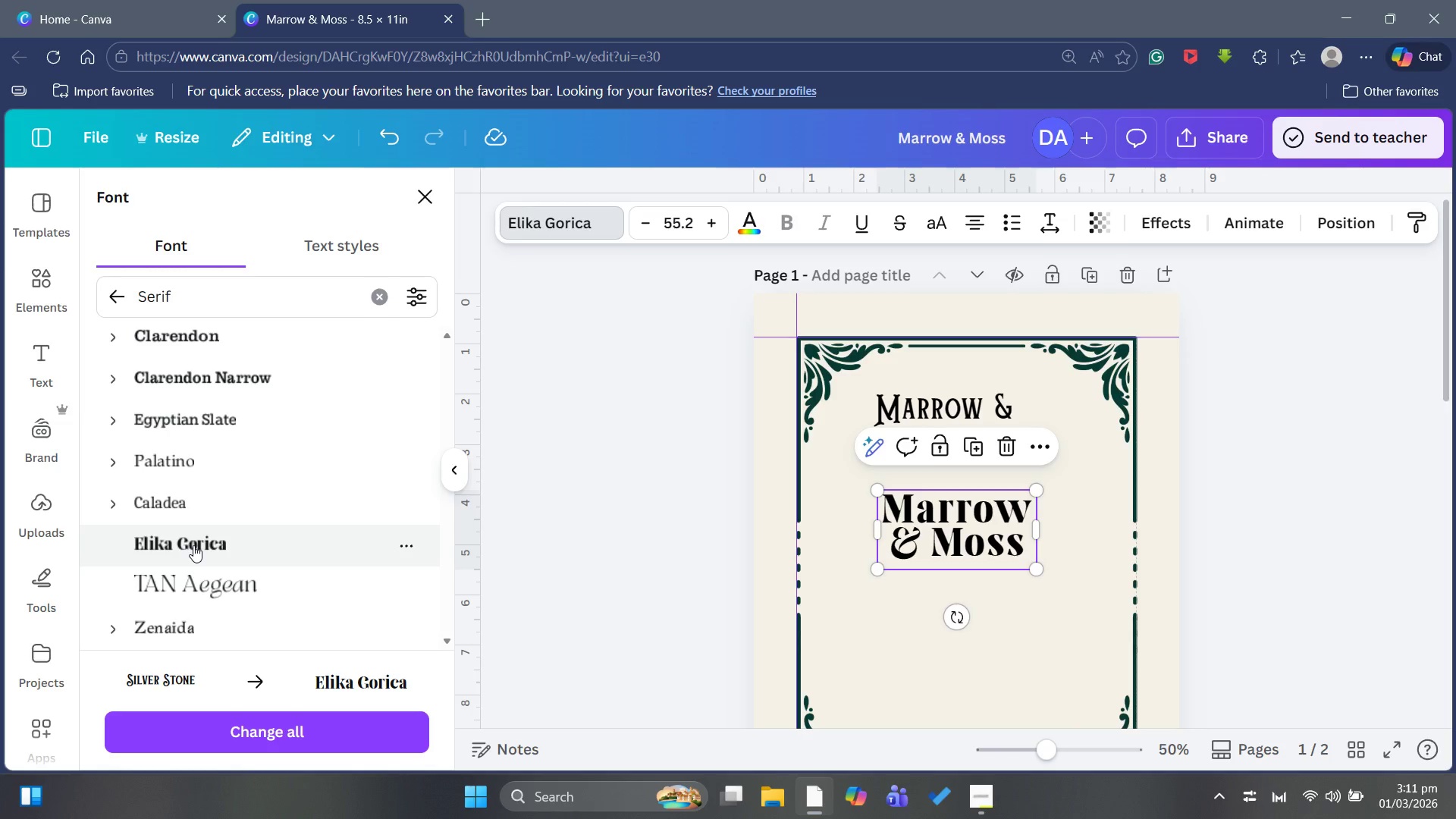 
key(Control+C)
 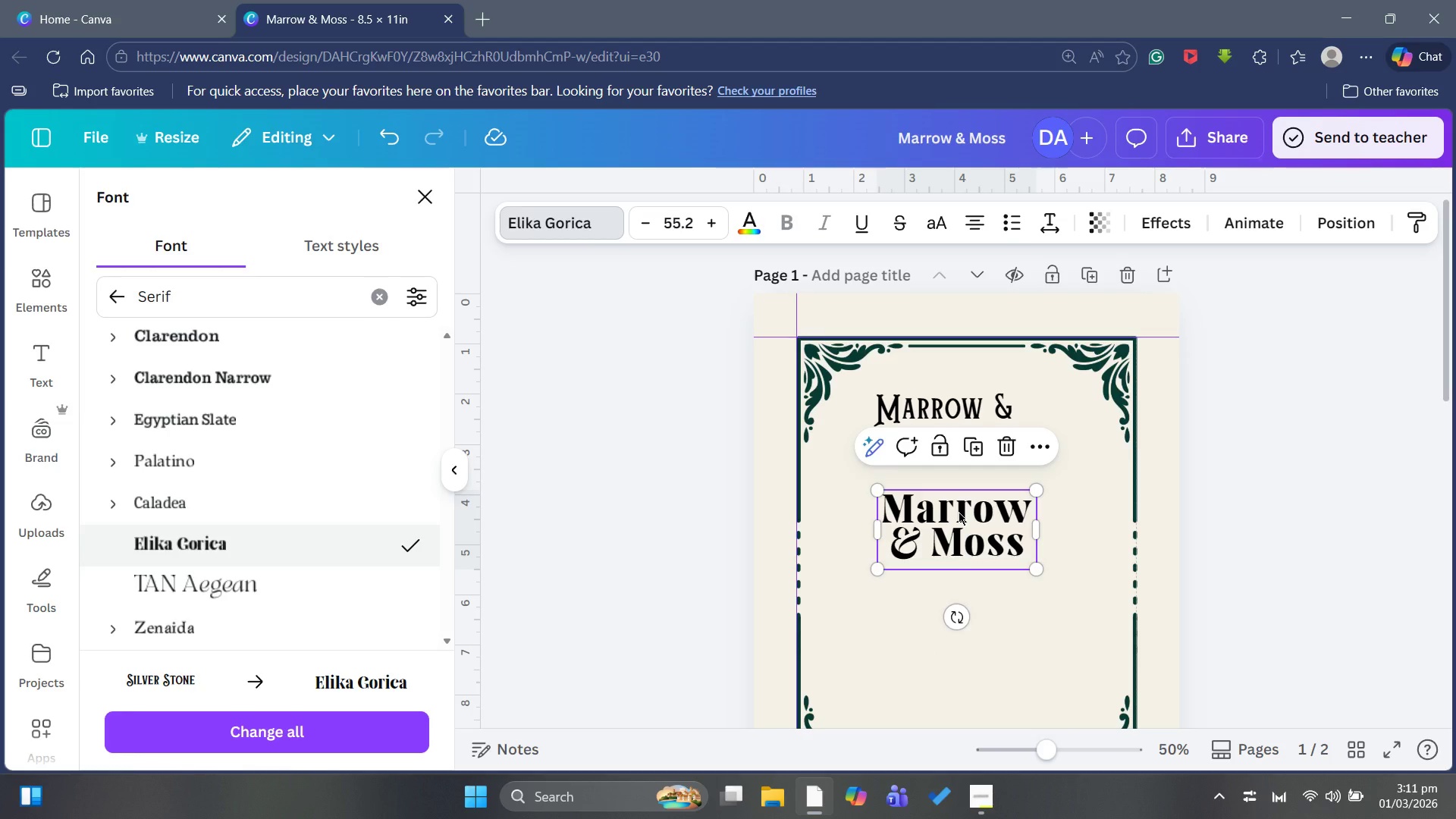 
key(Control+V)
 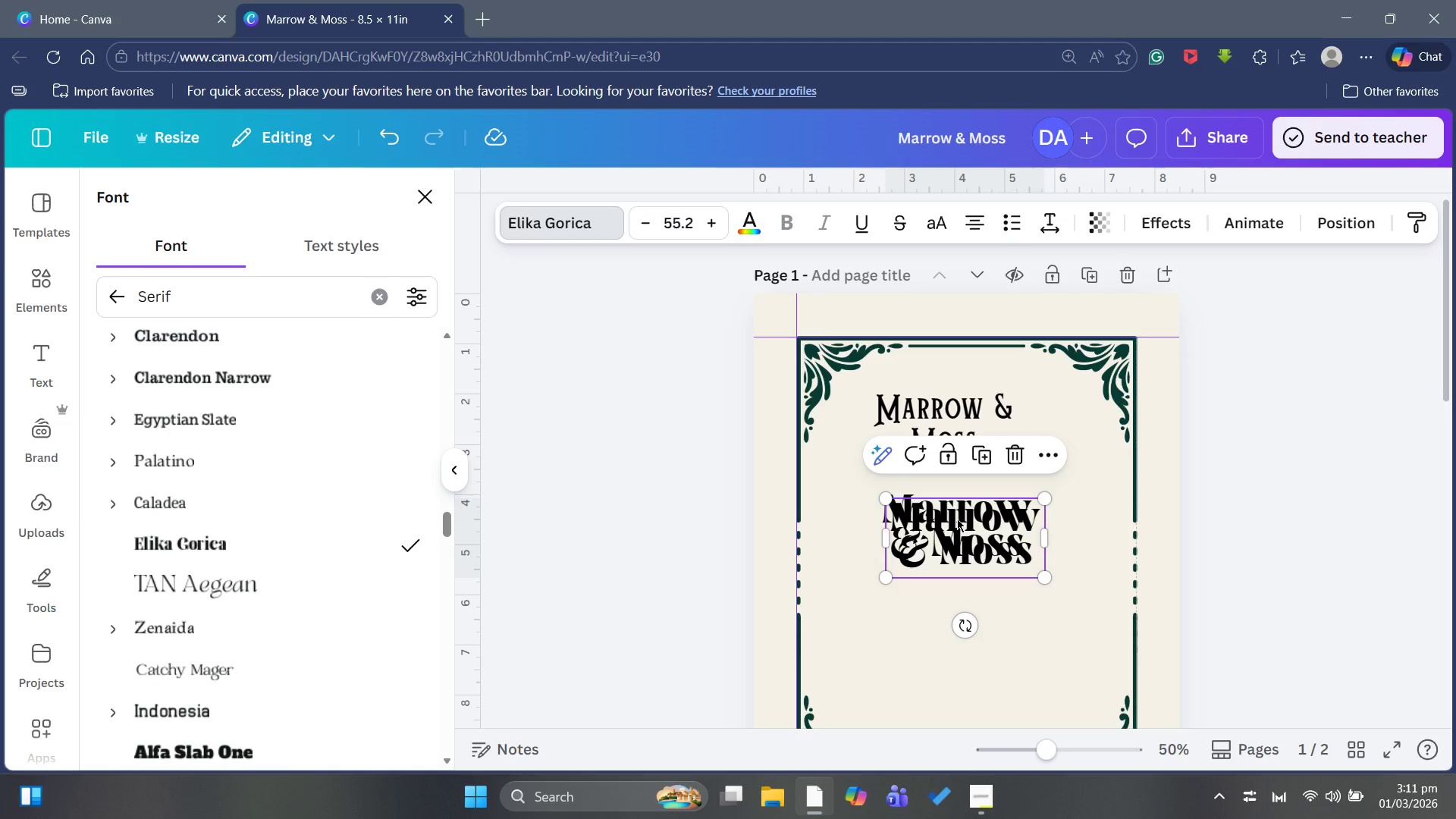 
left_click_drag(start_coordinate=[957, 519], to_coordinate=[927, 654])
 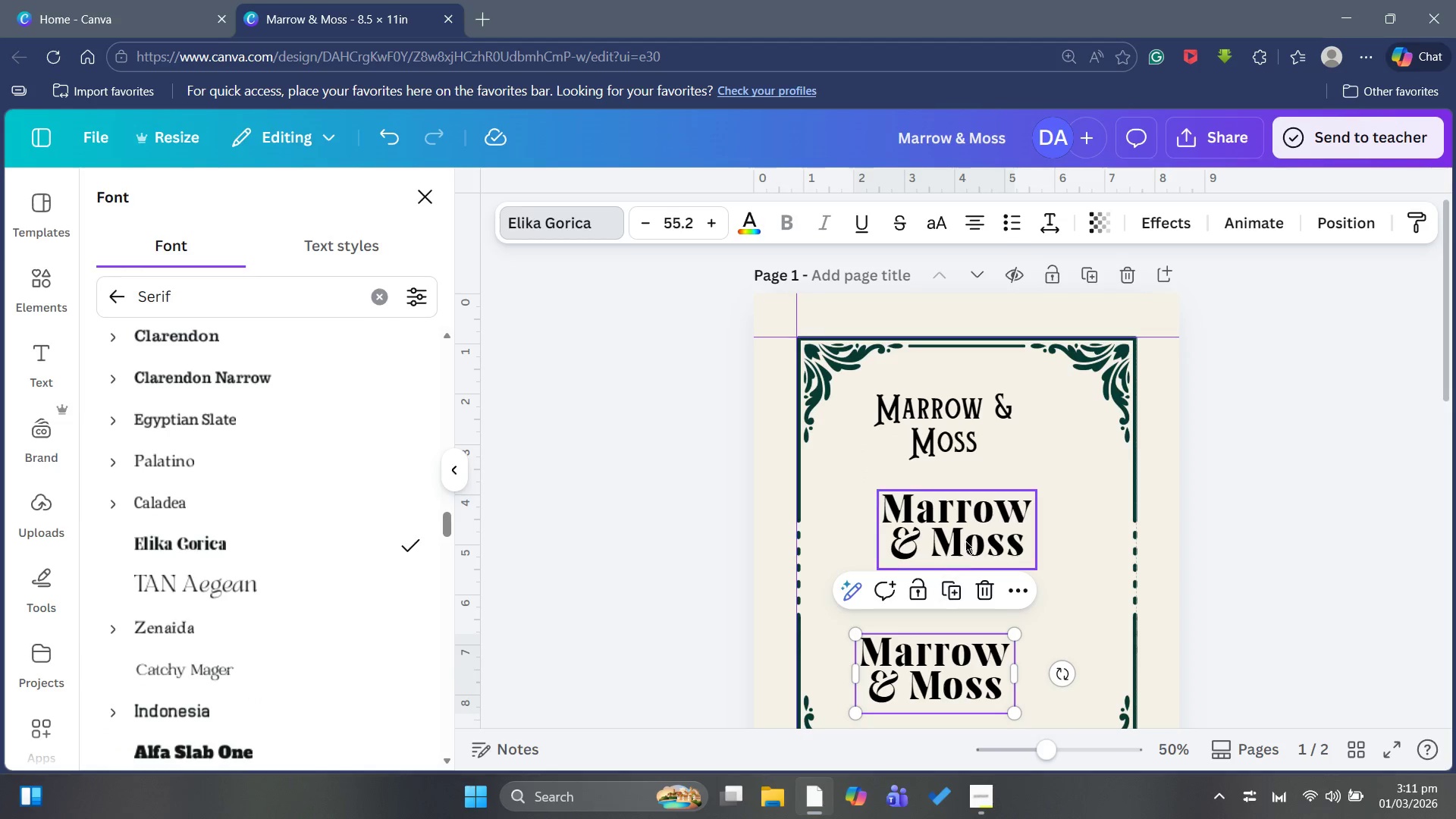 
left_click([974, 528])
 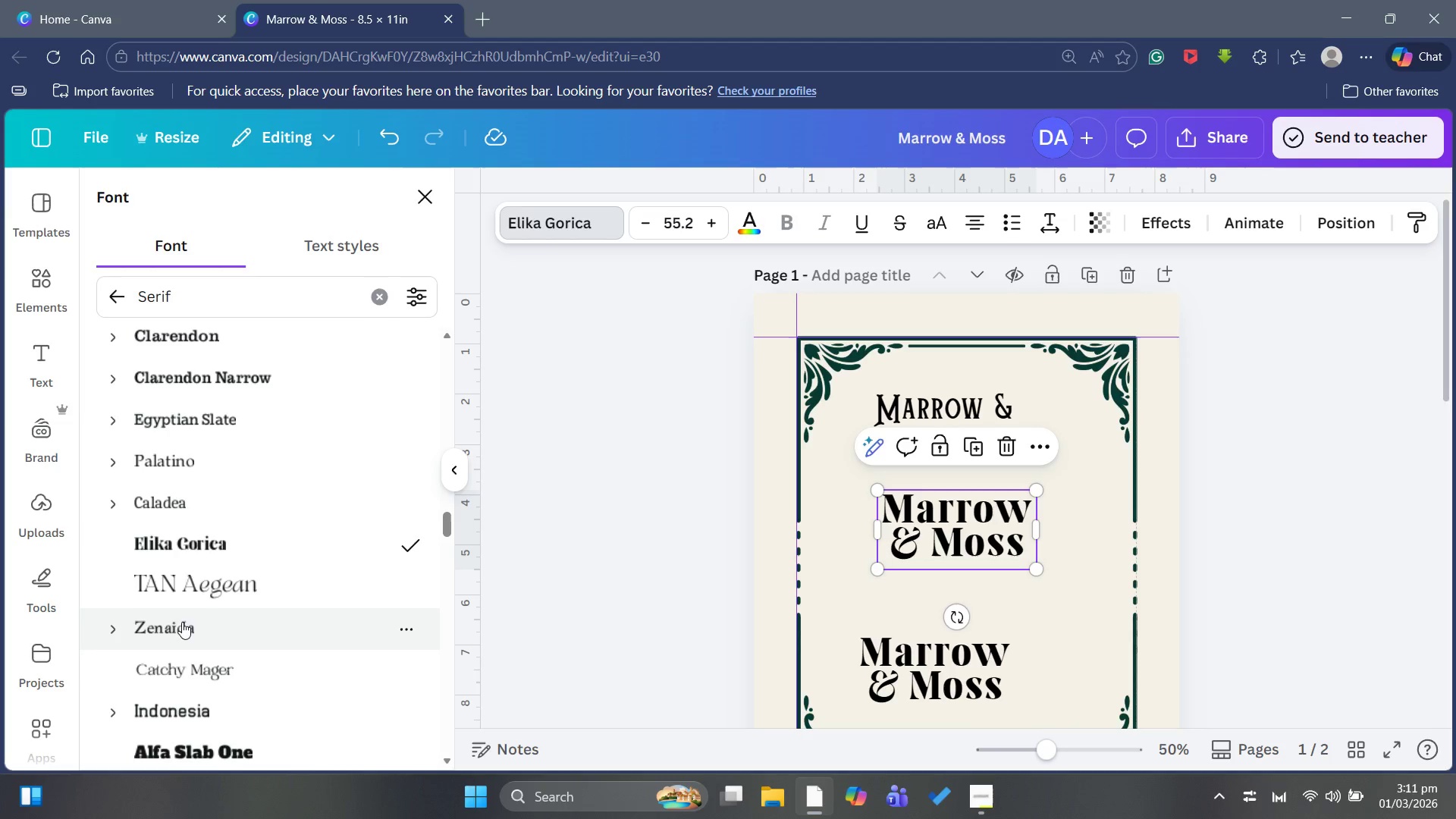 
scroll: coordinate [220, 614], scroll_direction: down, amount: 10.0
 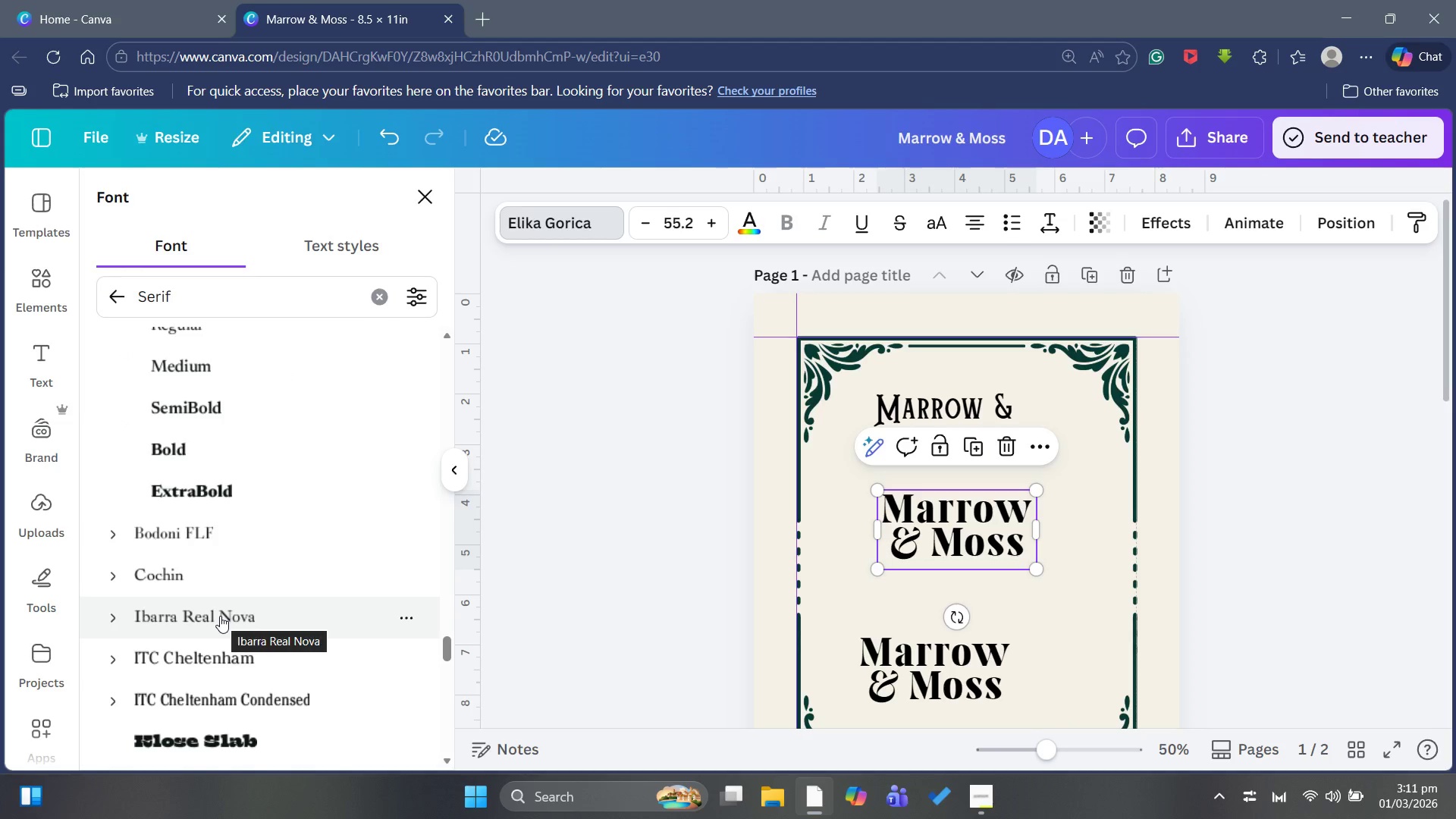 
scroll: coordinate [220, 616], scroll_direction: up, amount: 5.0
 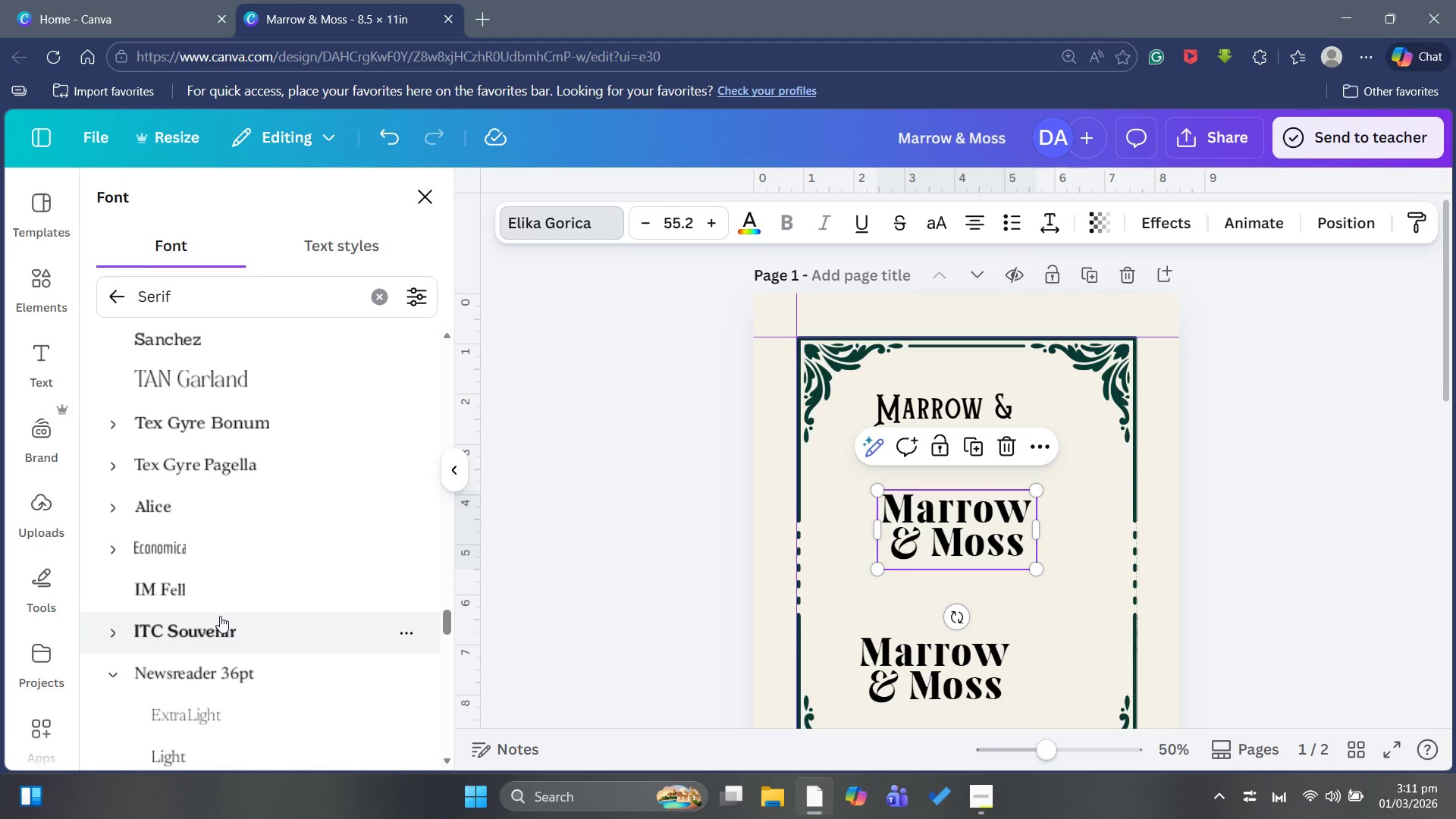 
scroll: coordinate [220, 616], scroll_direction: down, amount: 12.0
 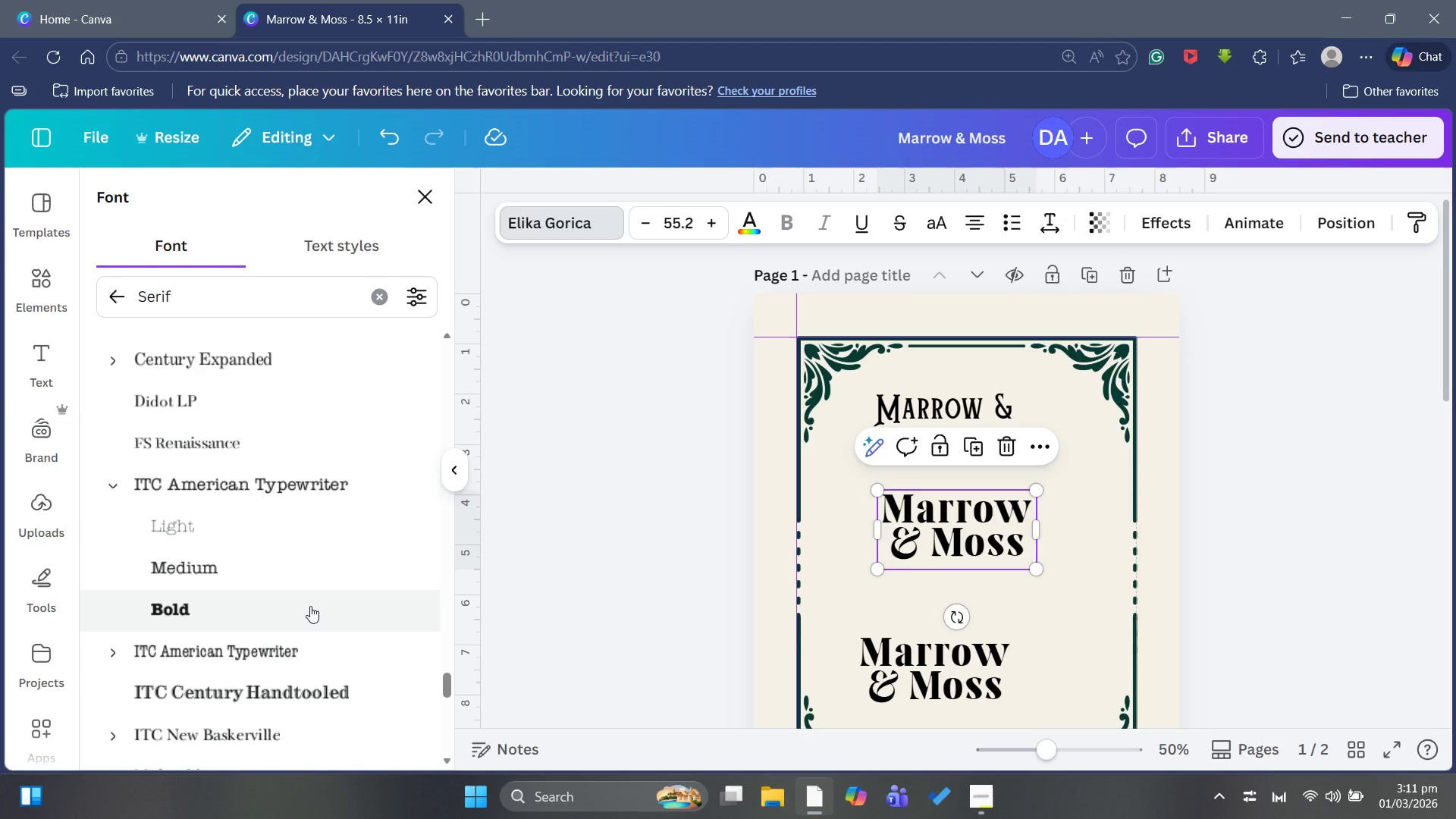 
left_click([308, 608])
 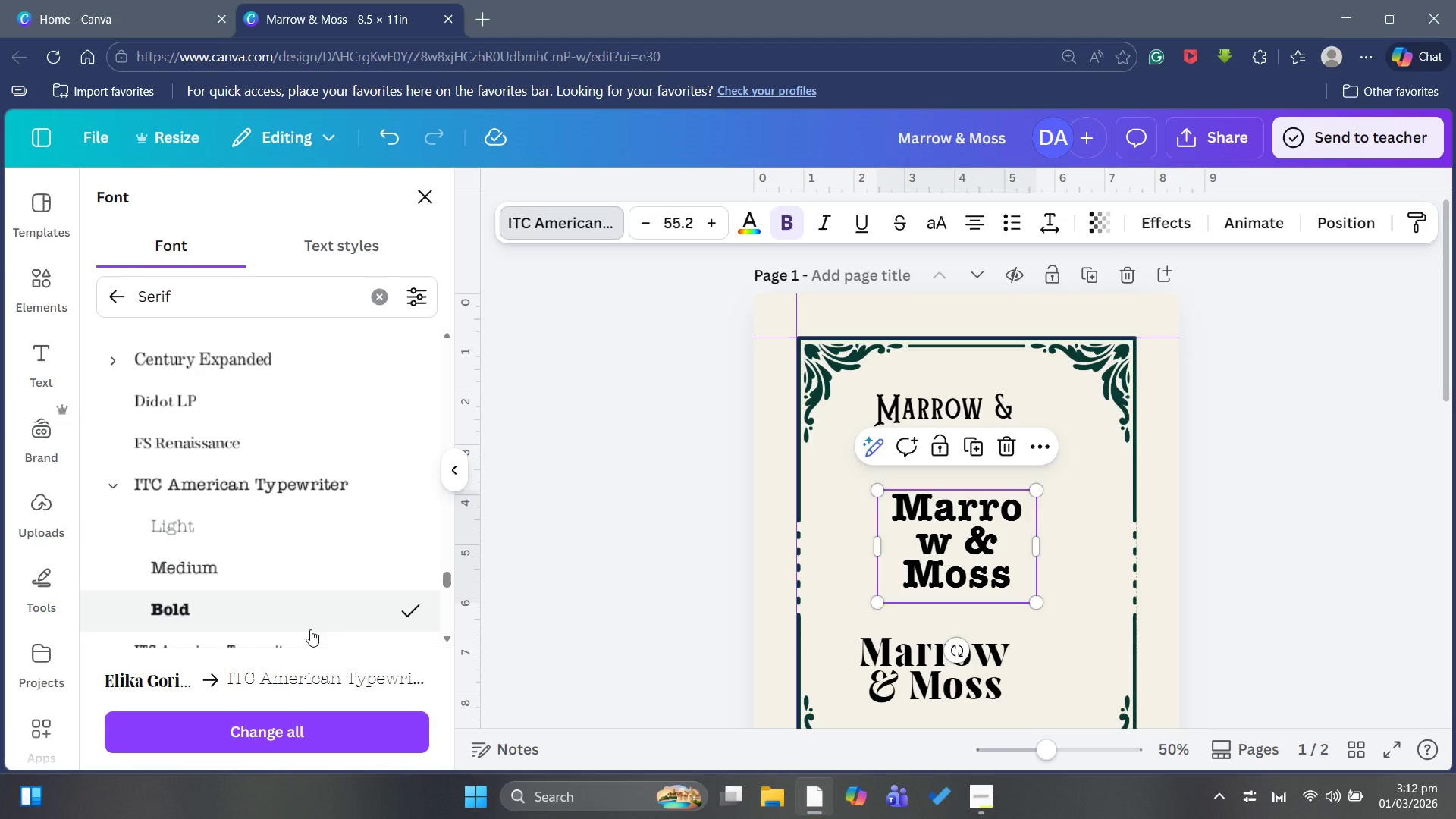 
wait(10.47)
 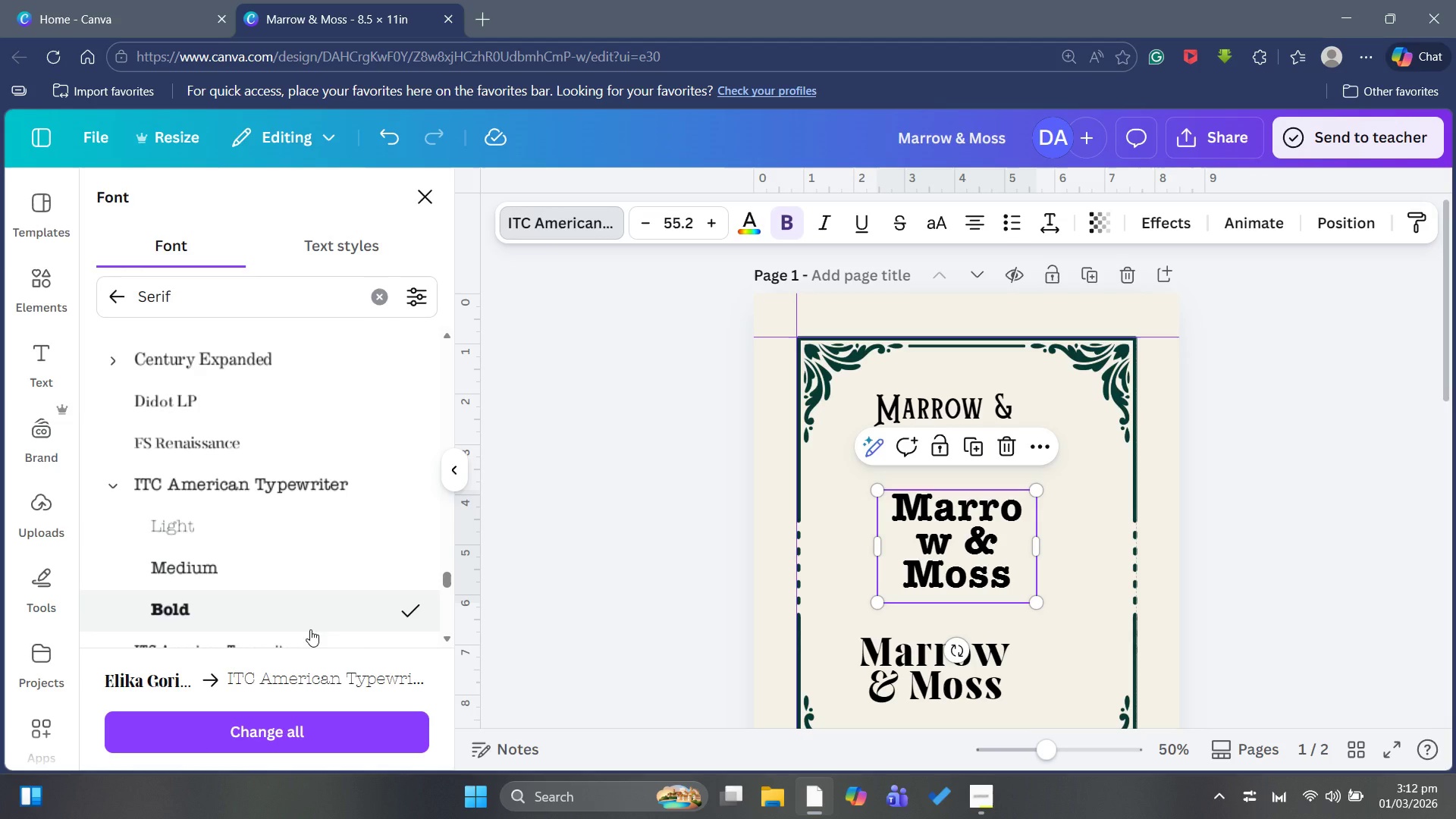 
scroll: coordinate [1154, 451], scroll_direction: down, amount: 4.0
 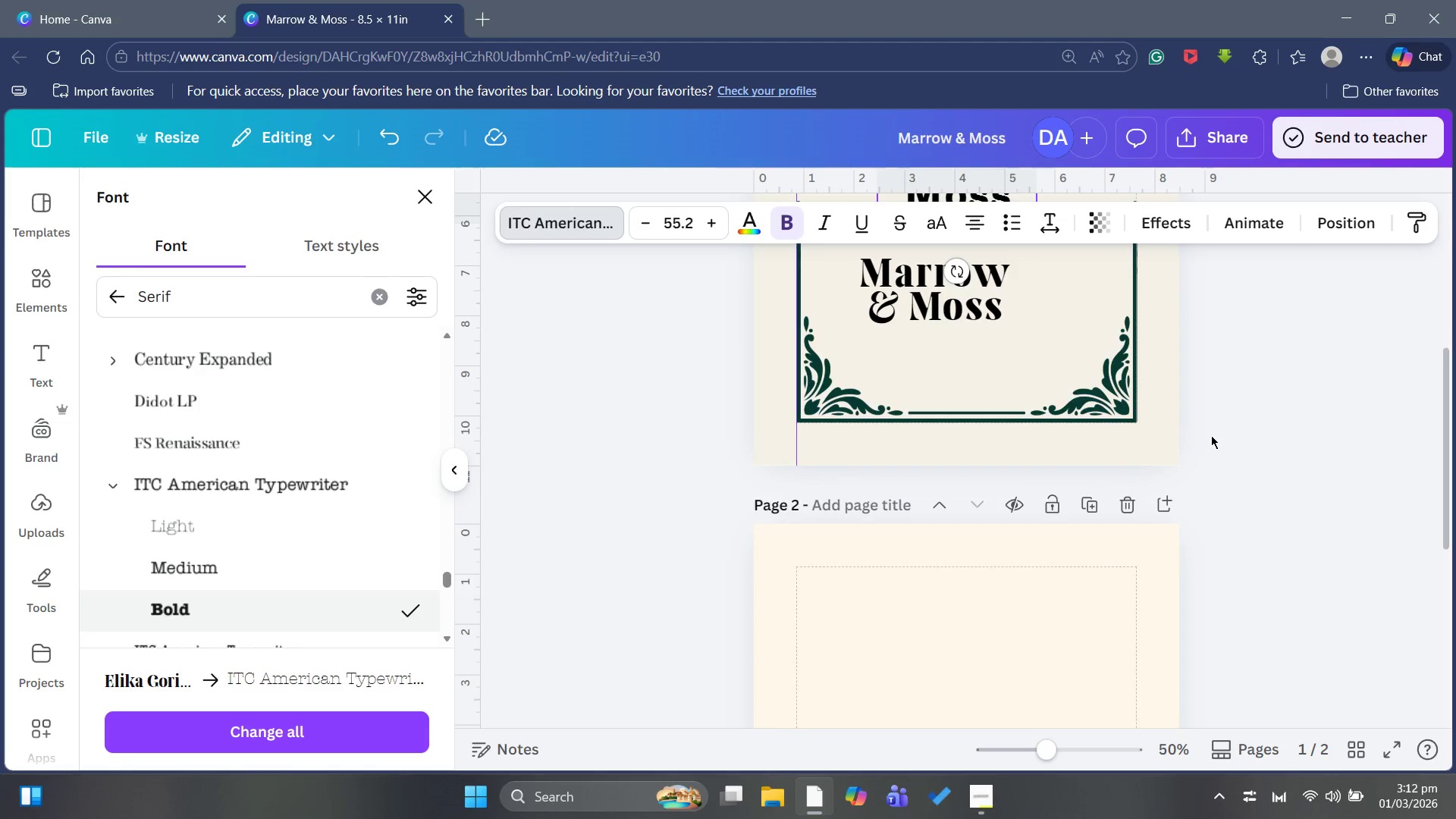 
scroll: coordinate [1211, 435], scroll_direction: up, amount: 1.0
 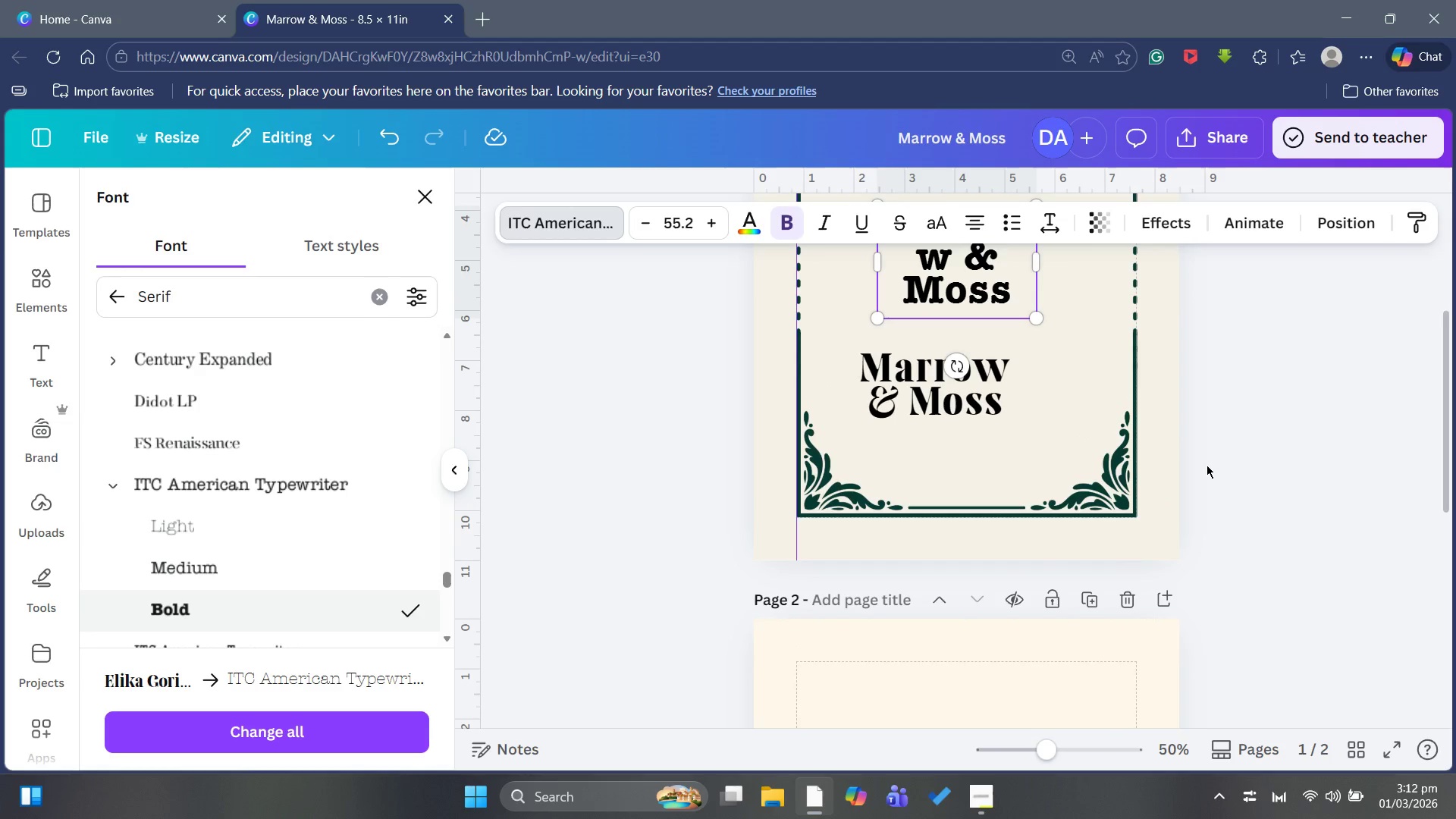 
left_click([1207, 465])
 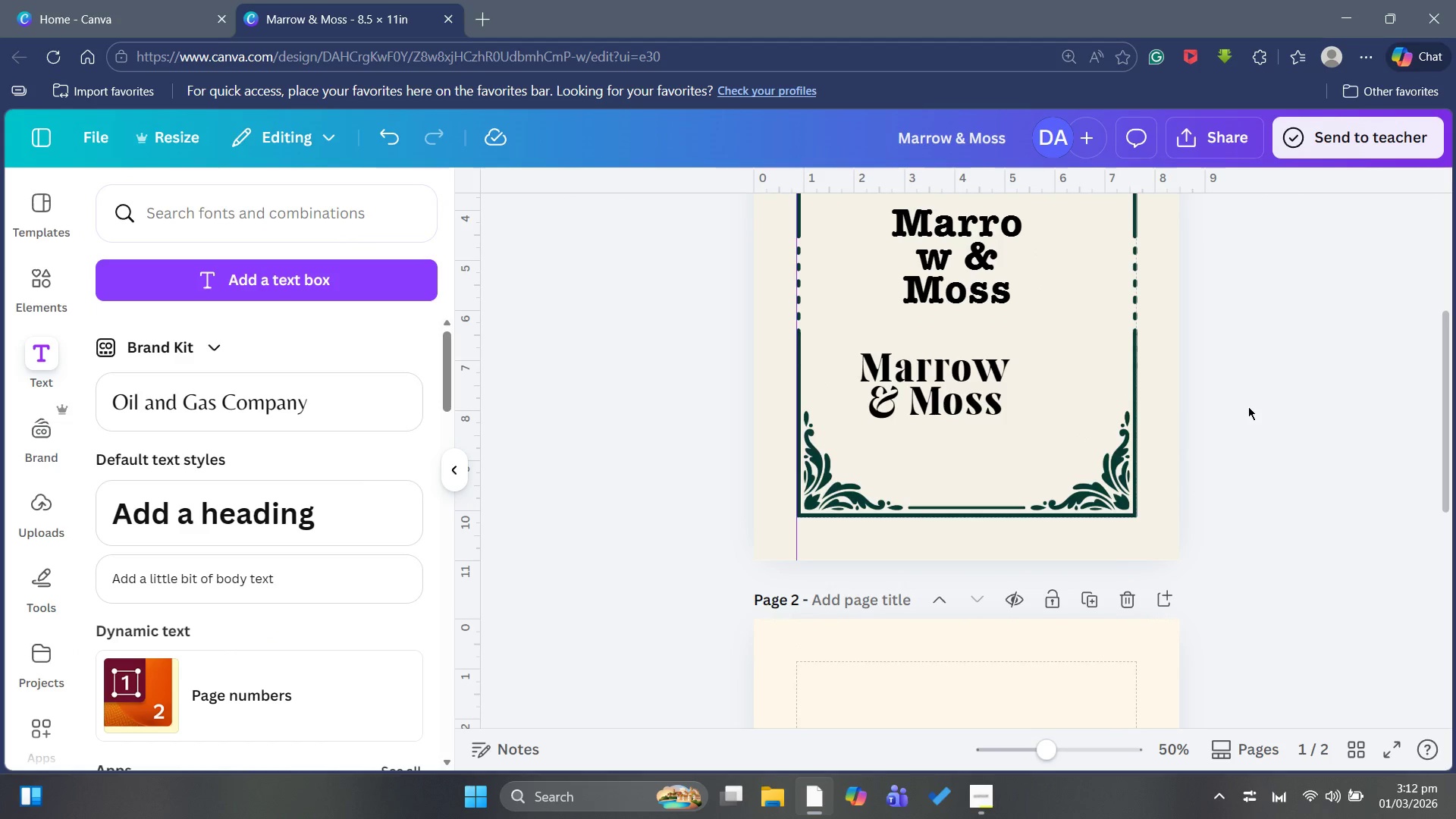 
scroll: coordinate [1242, 431], scroll_direction: up, amount: 2.0
 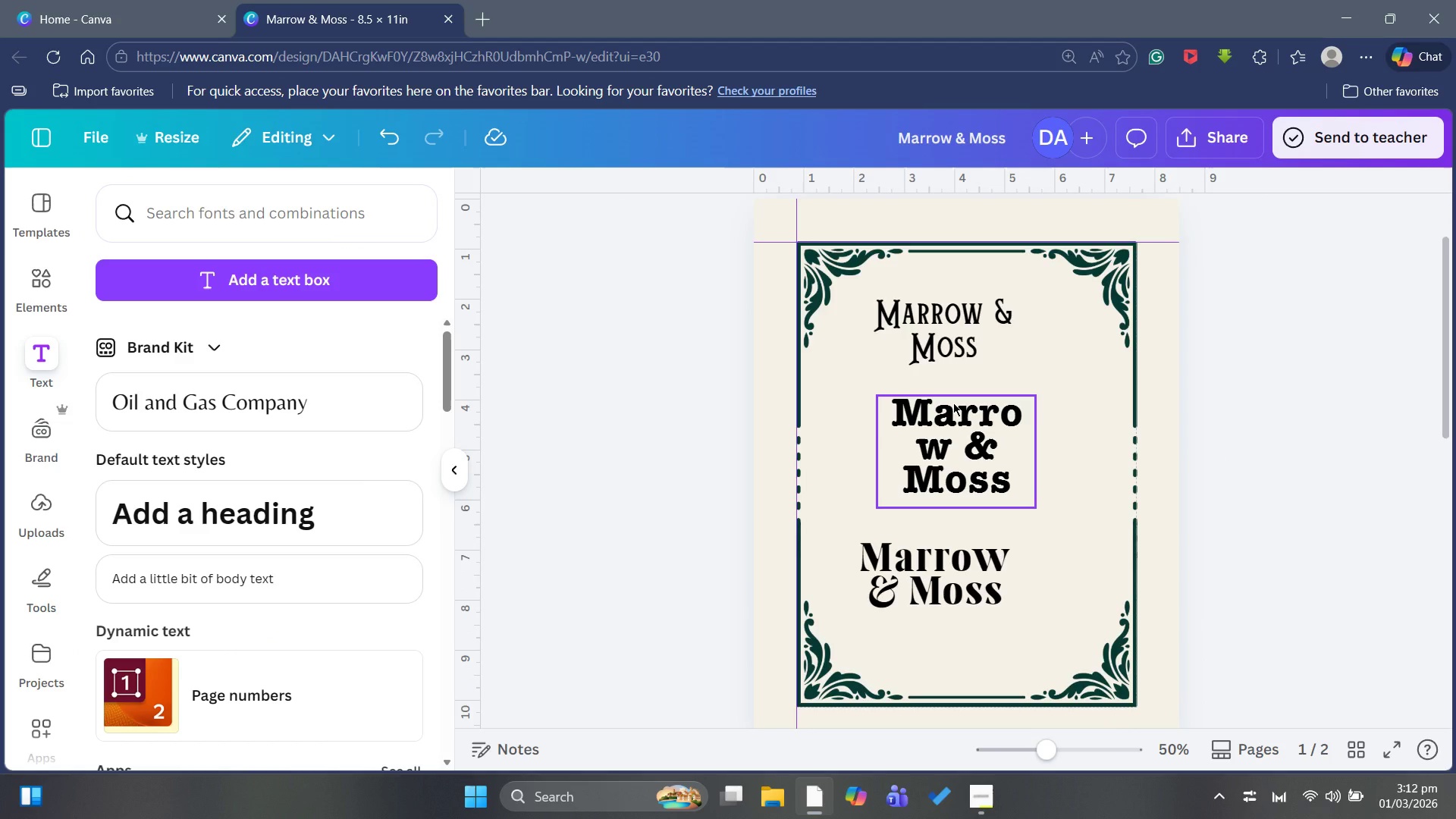 
left_click([987, 426])
 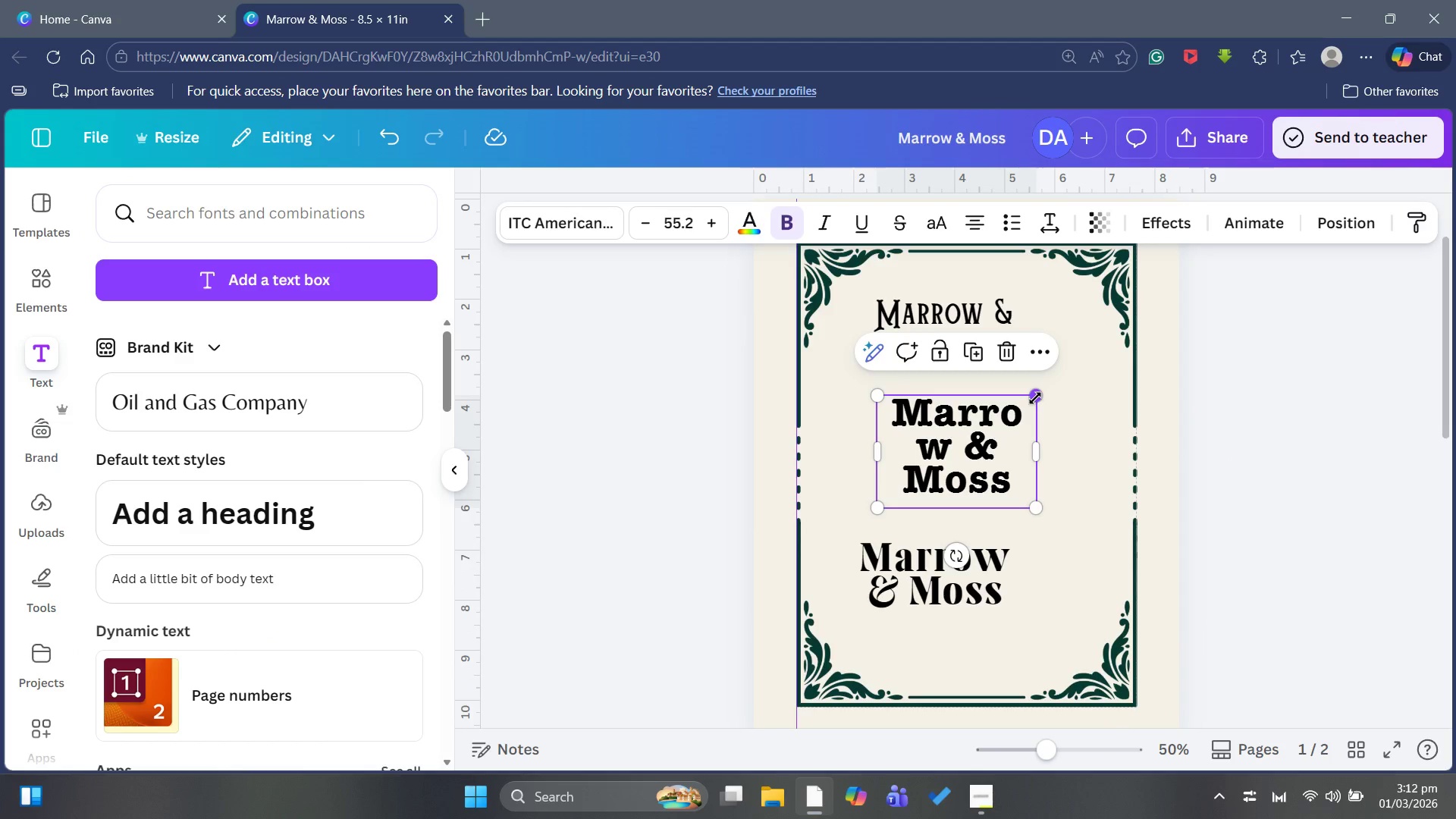 
left_click_drag(start_coordinate=[1035, 398], to_coordinate=[1041, 396])
 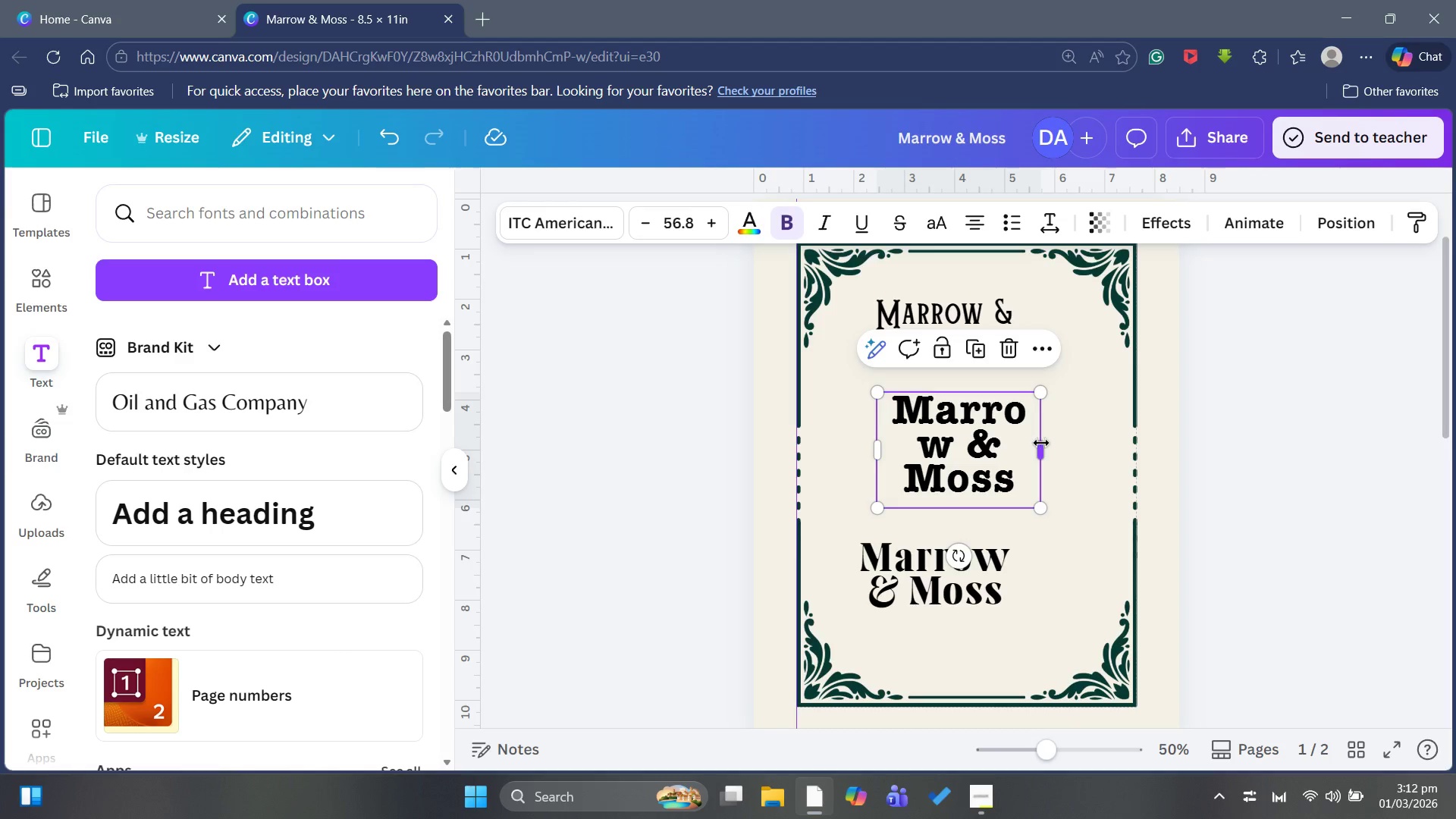 
left_click_drag(start_coordinate=[1041, 443], to_coordinate=[1066, 438])
 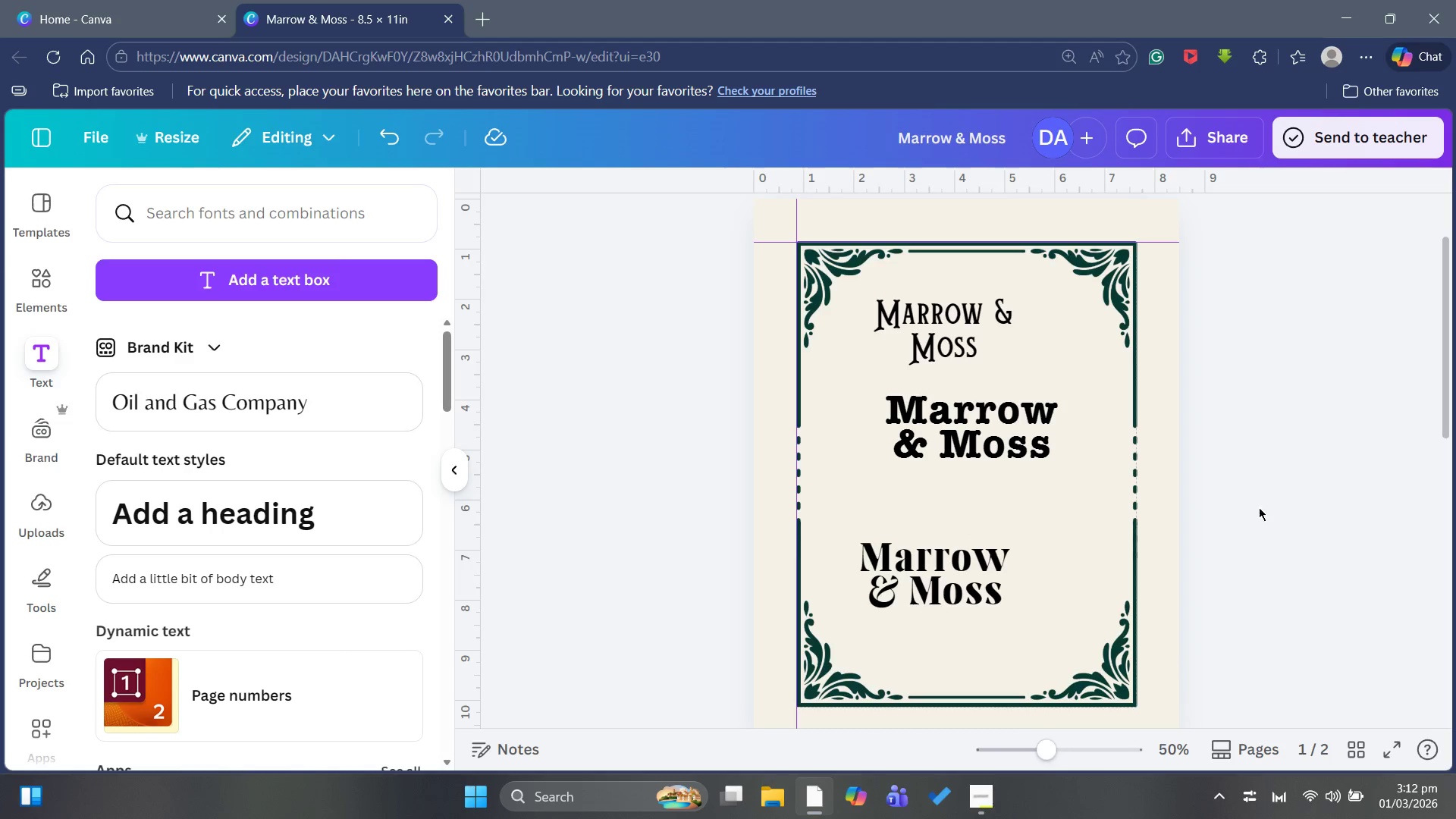 
wait(5.05)
 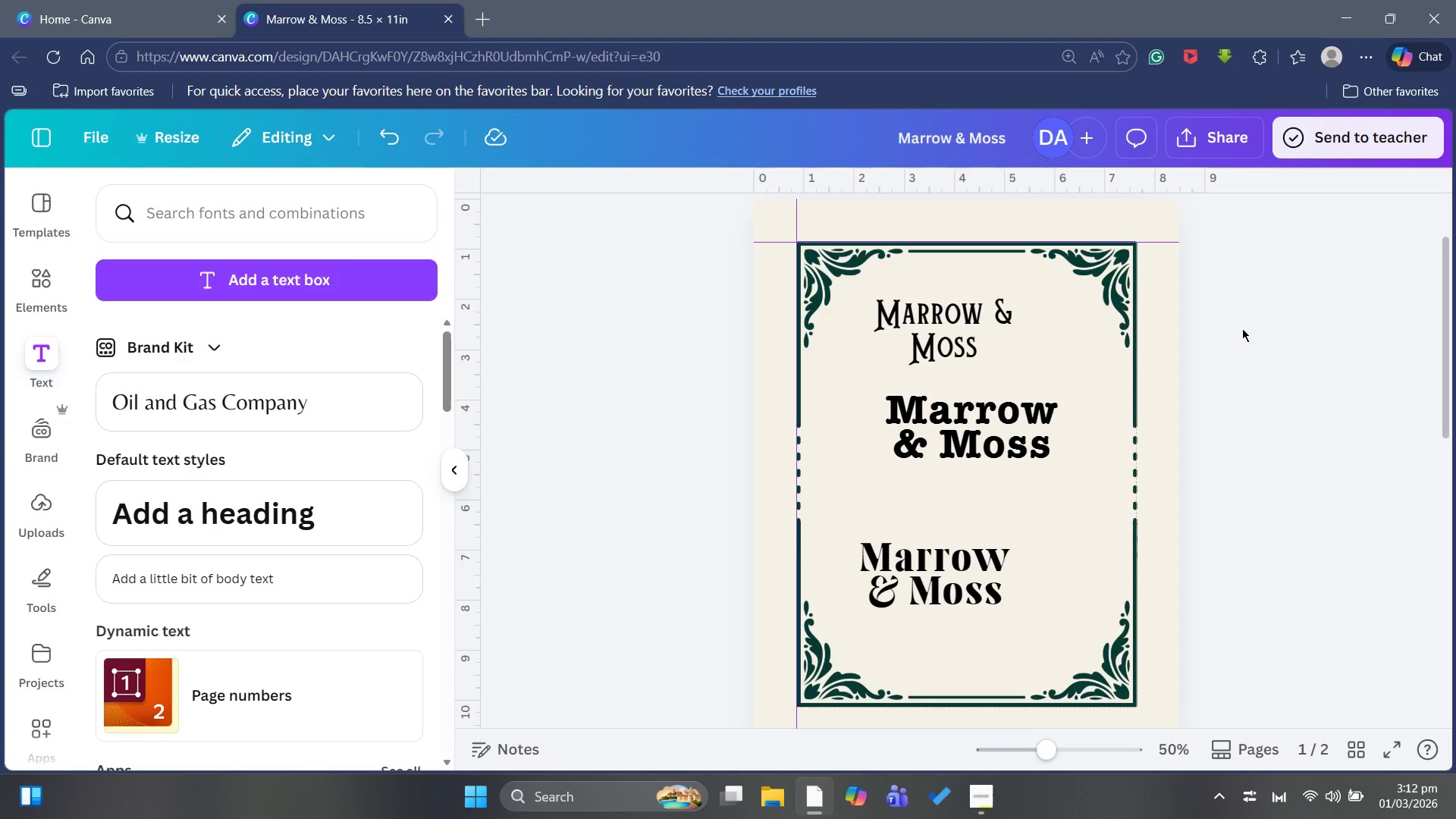 
left_click([933, 566])
 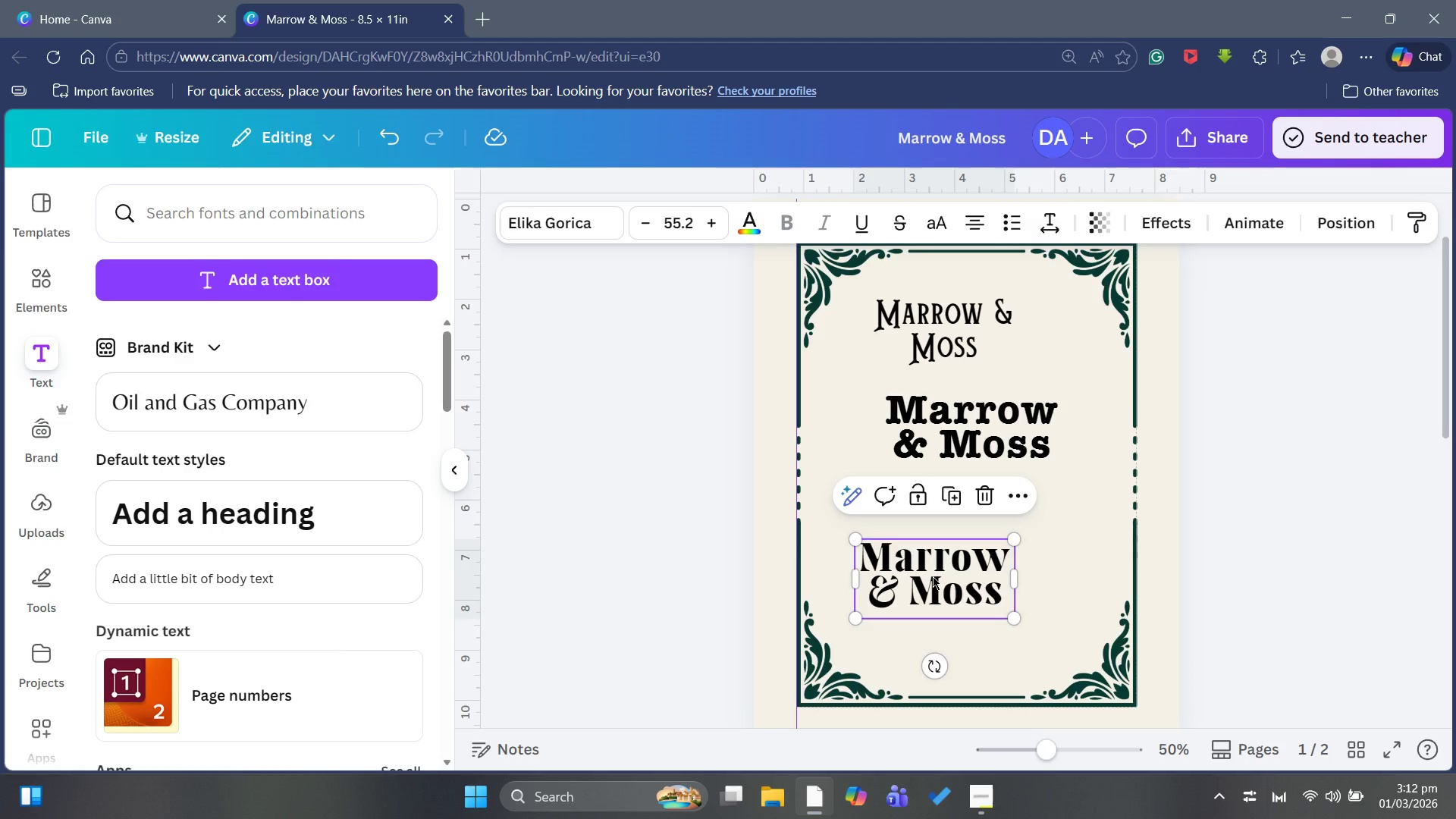 
left_click_drag(start_coordinate=[933, 576], to_coordinate=[971, 528])
 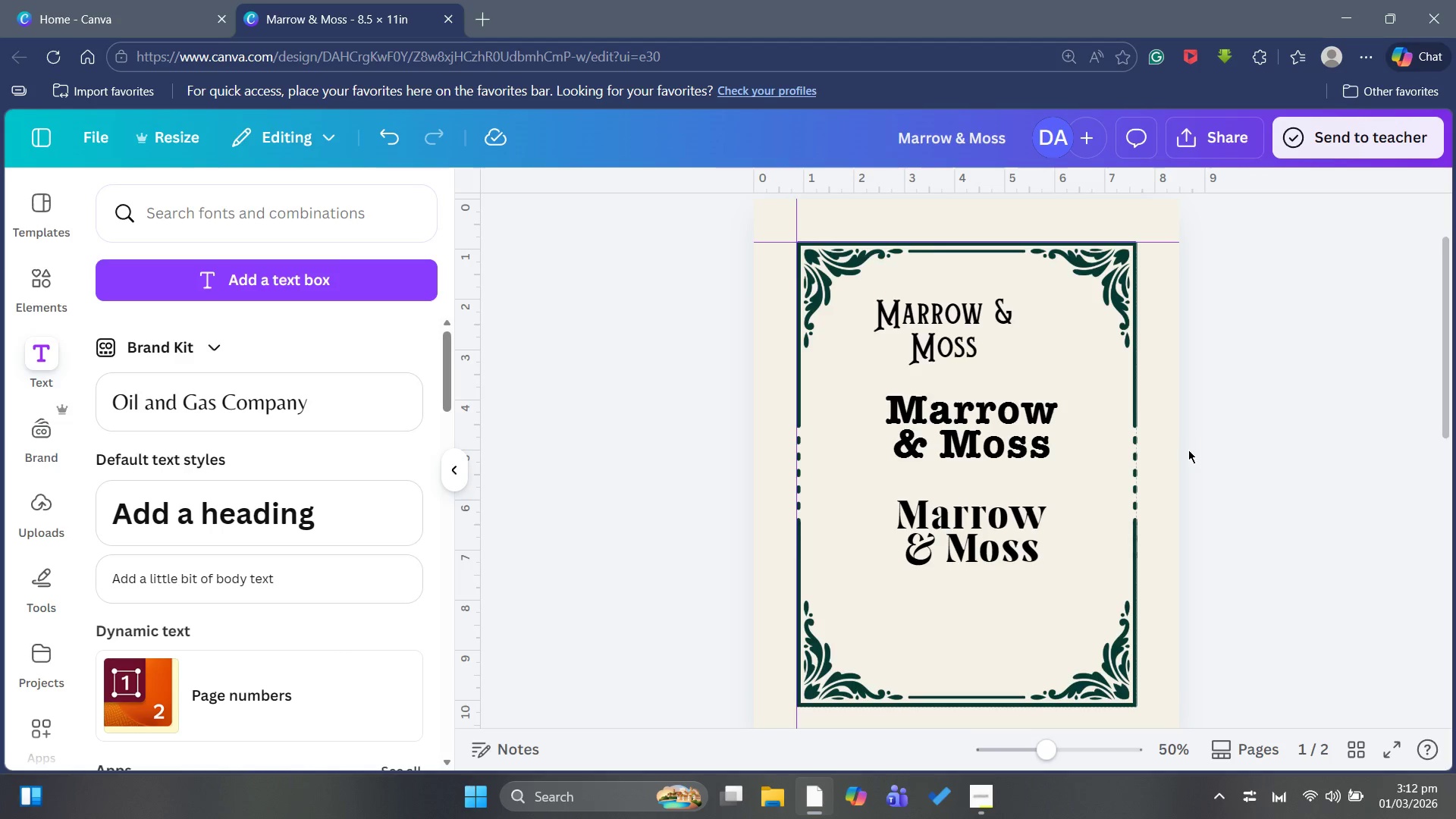 
wait(12.89)
 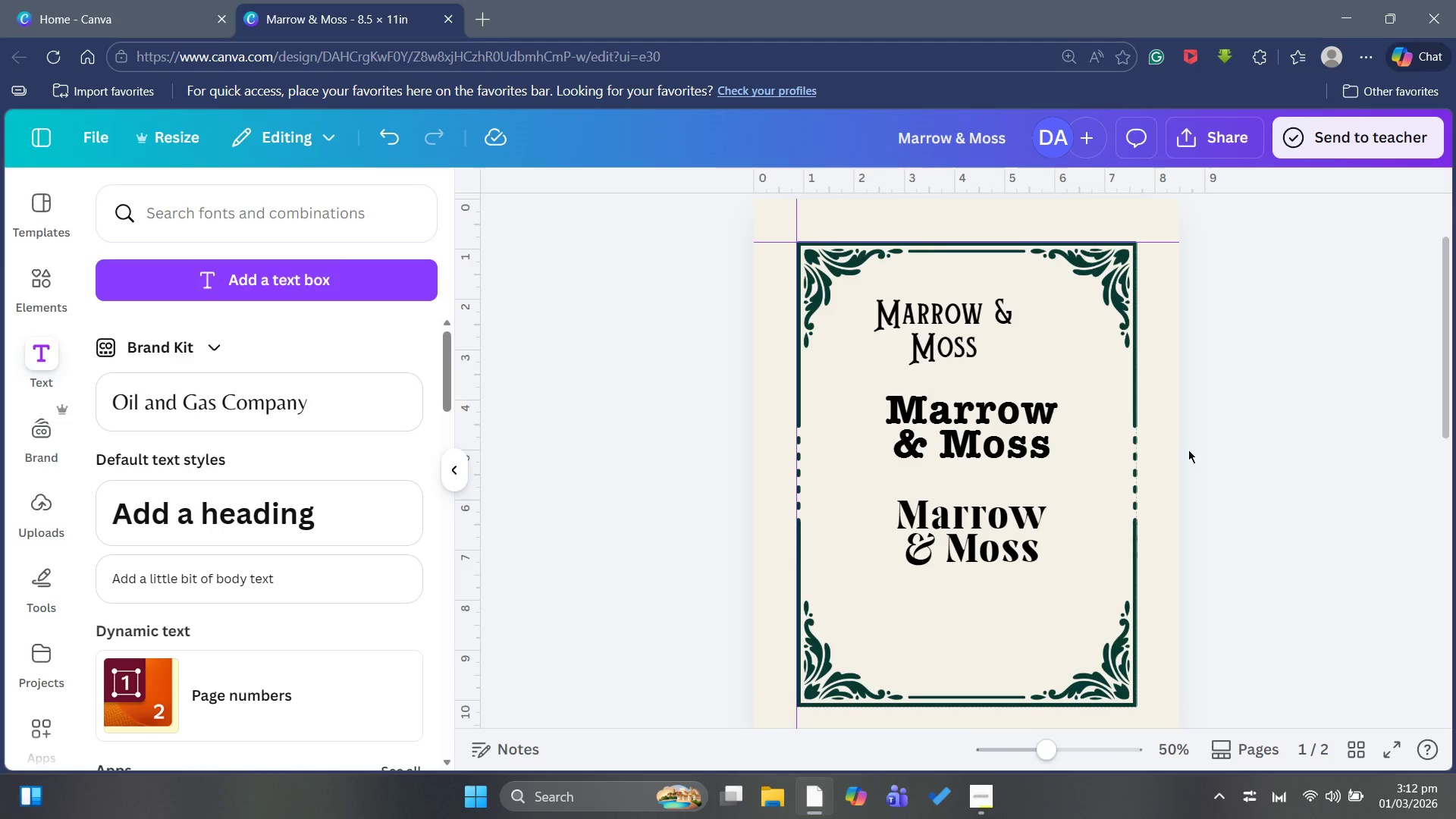 
left_click([989, 411])
 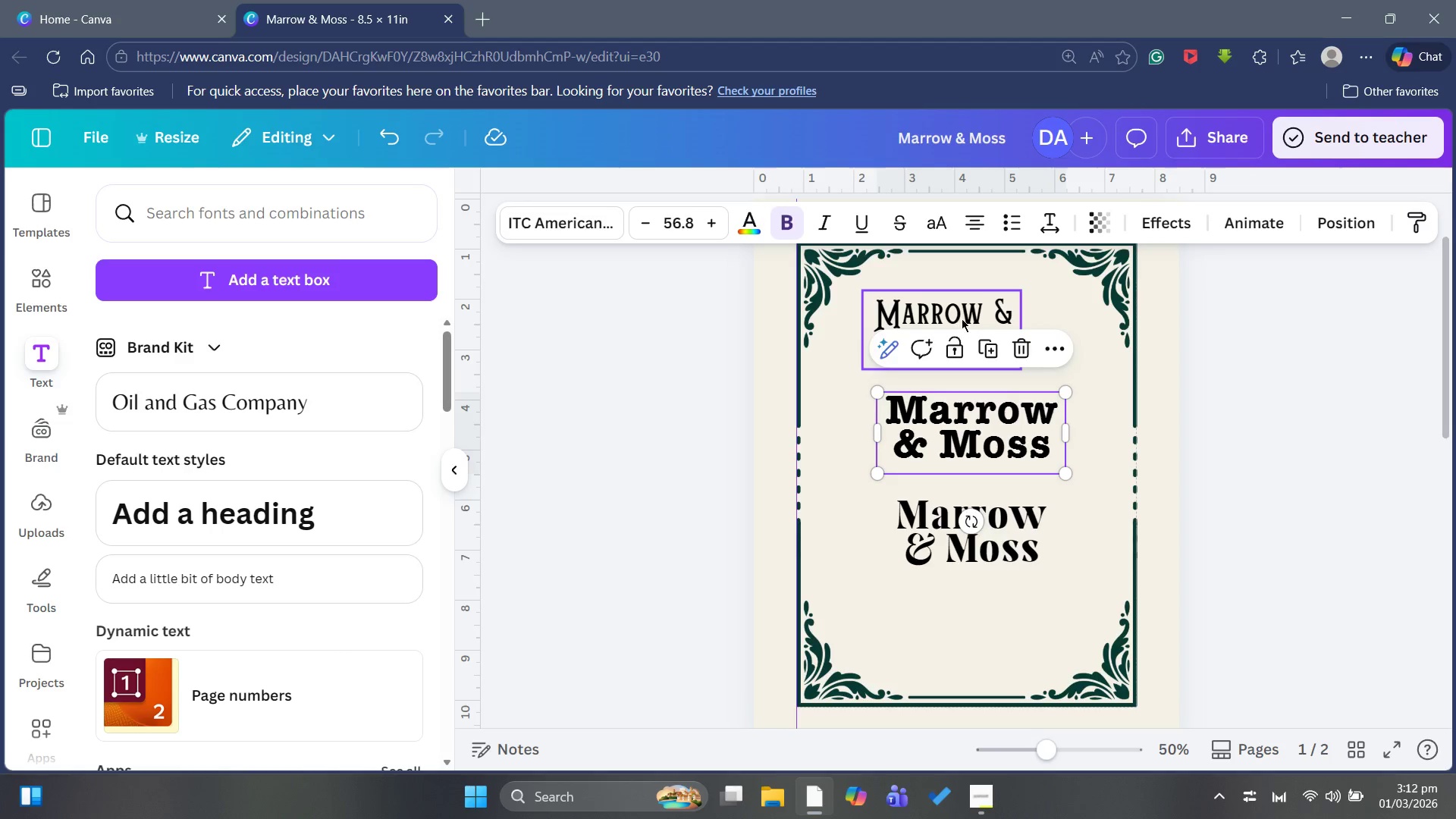 
left_click_drag(start_coordinate=[978, 306], to_coordinate=[968, 522])
 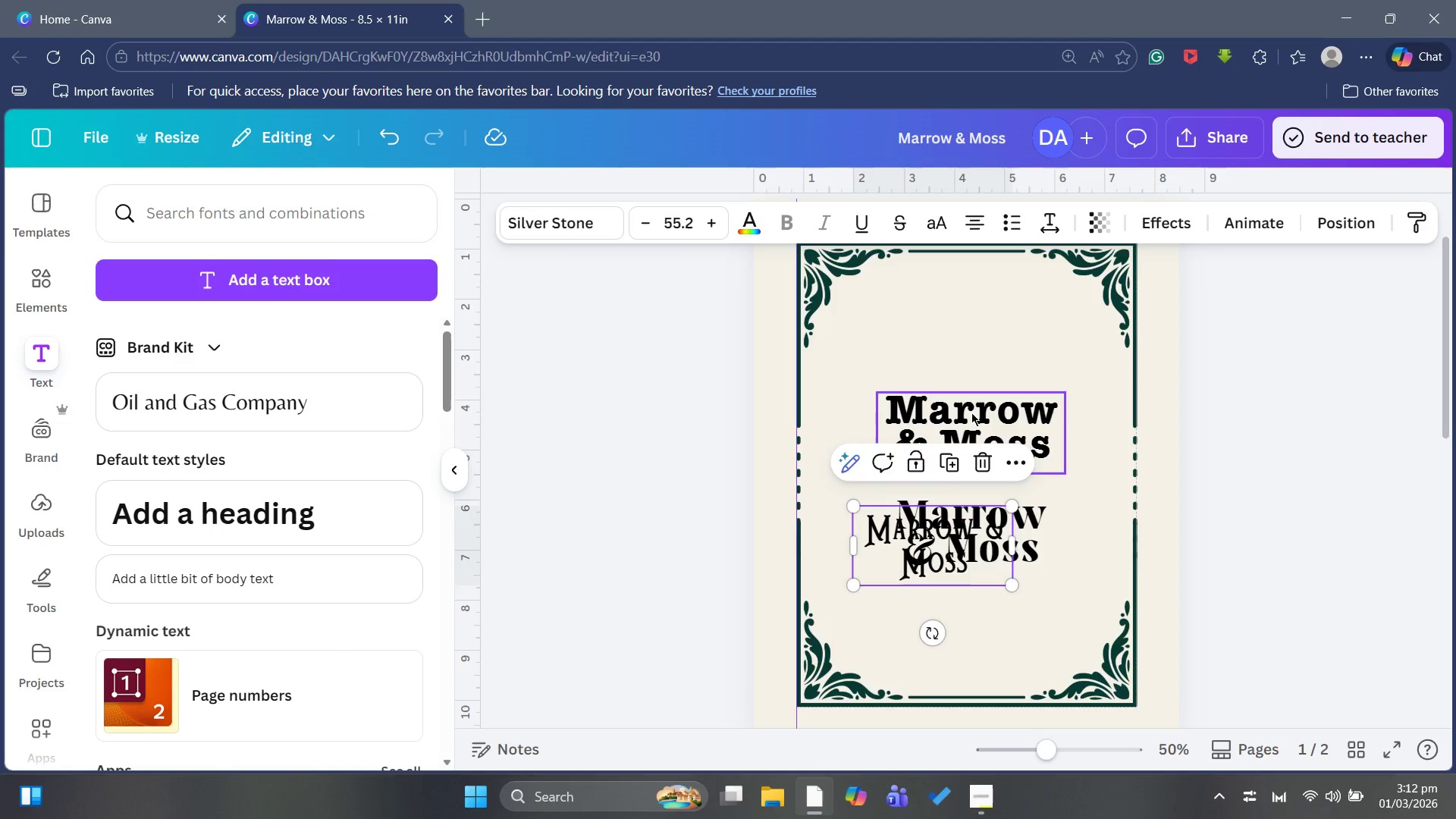 
left_click_drag(start_coordinate=[971, 413], to_coordinate=[947, 318])
 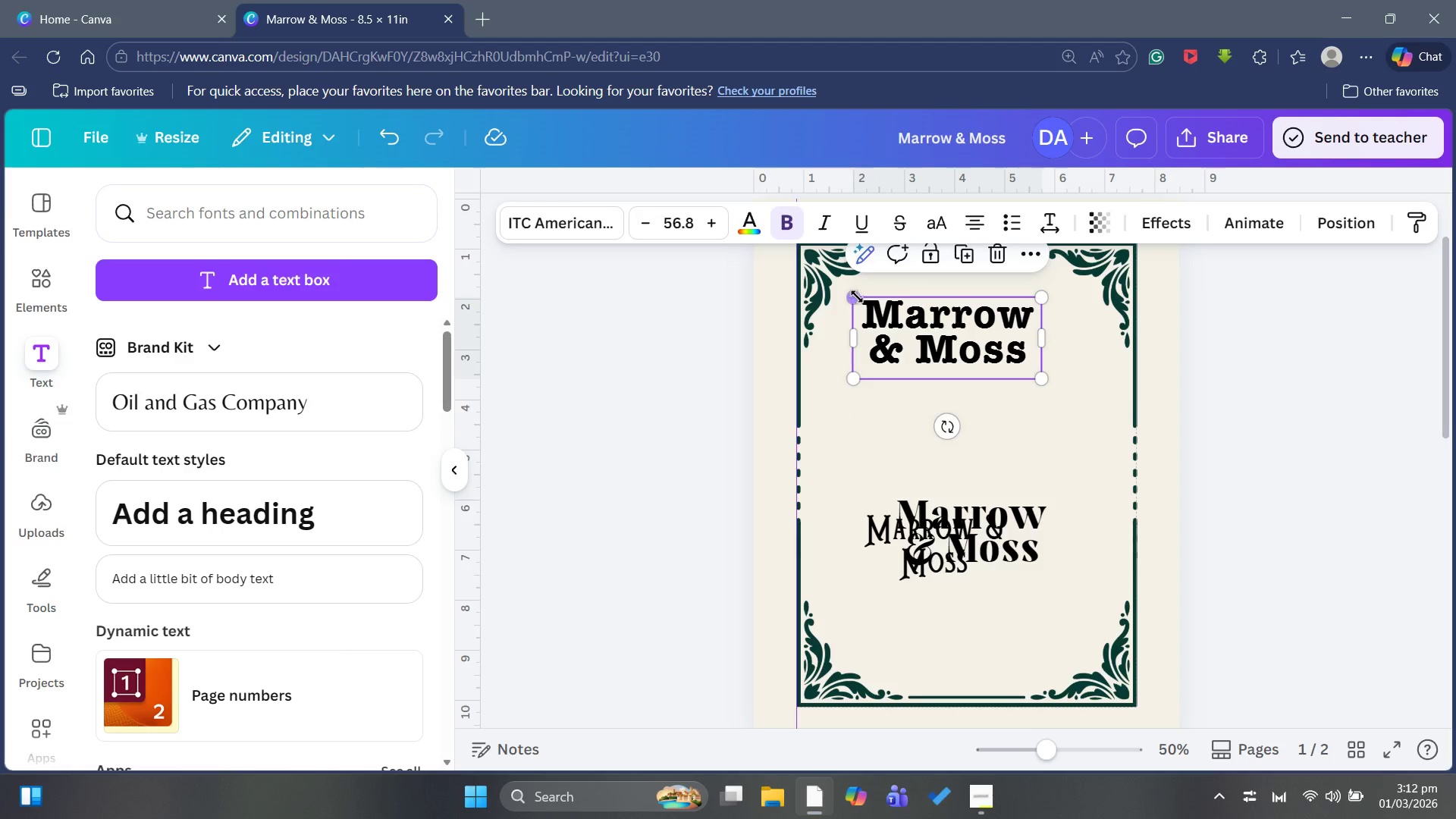 
left_click_drag(start_coordinate=[857, 297], to_coordinate=[897, 325])
 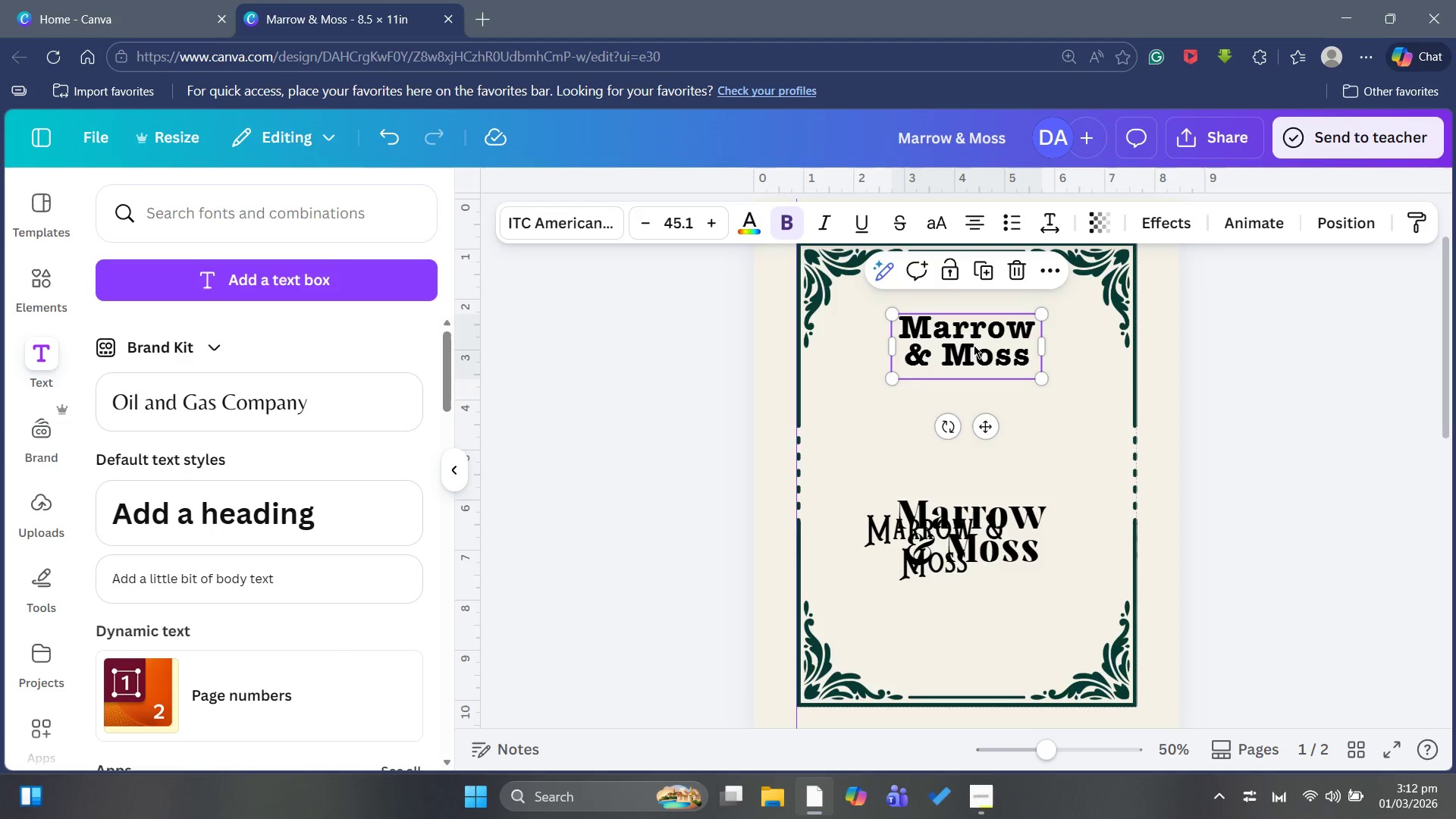 
left_click_drag(start_coordinate=[974, 347], to_coordinate=[947, 337])
 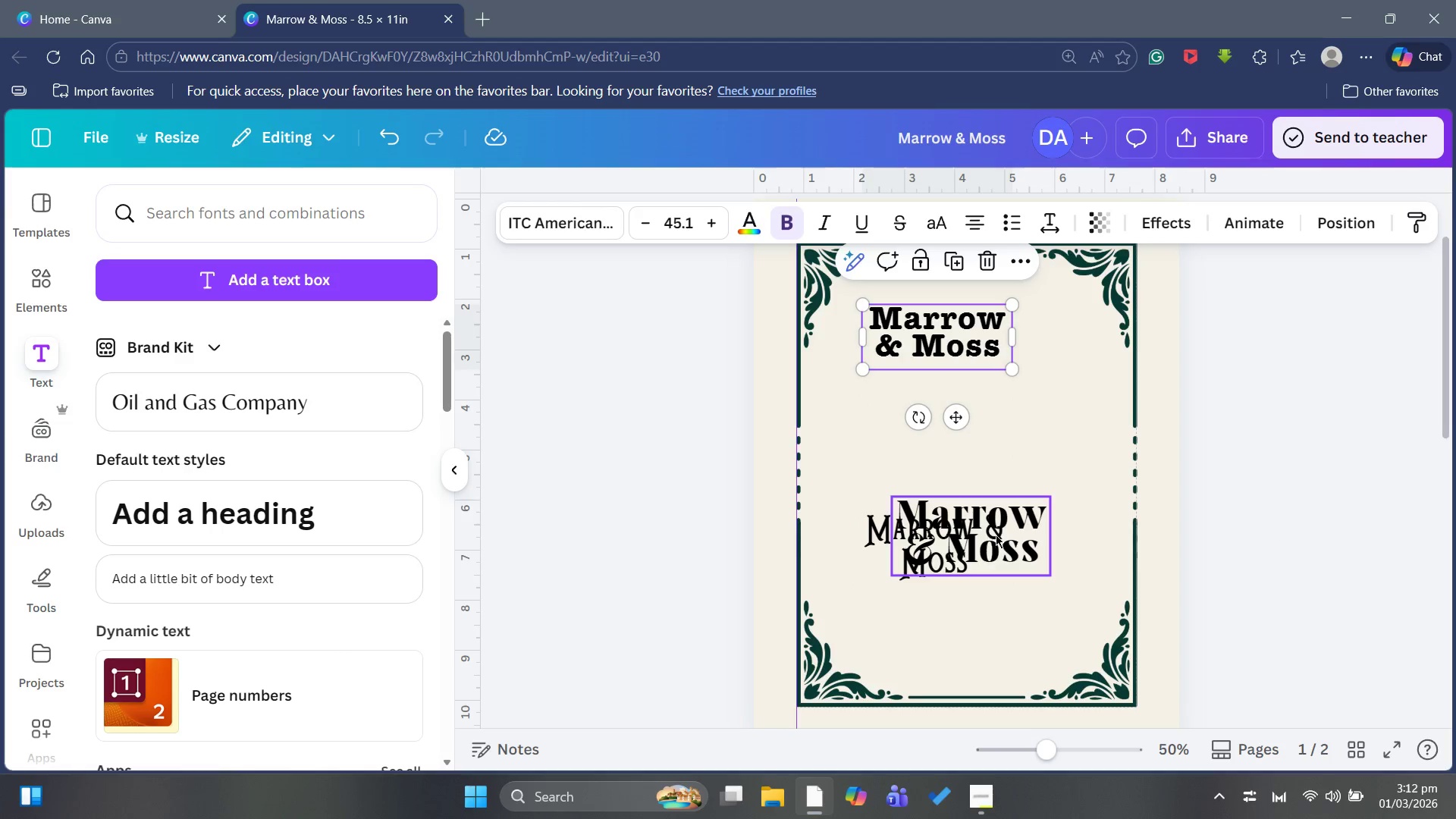 
left_click_drag(start_coordinate=[1007, 537], to_coordinate=[1000, 431])
 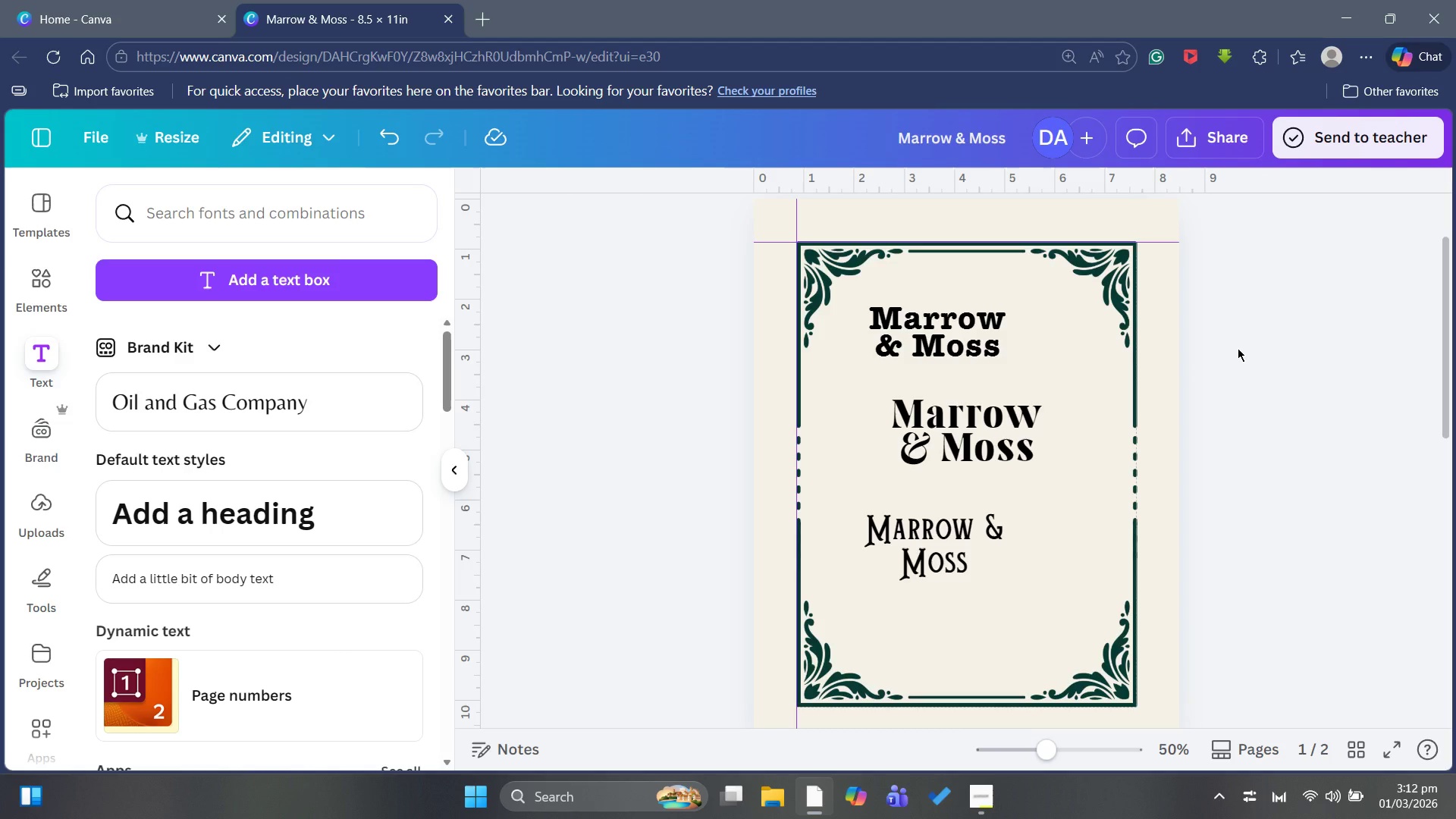 
left_click_drag(start_coordinate=[1009, 424], to_coordinate=[977, 402])
 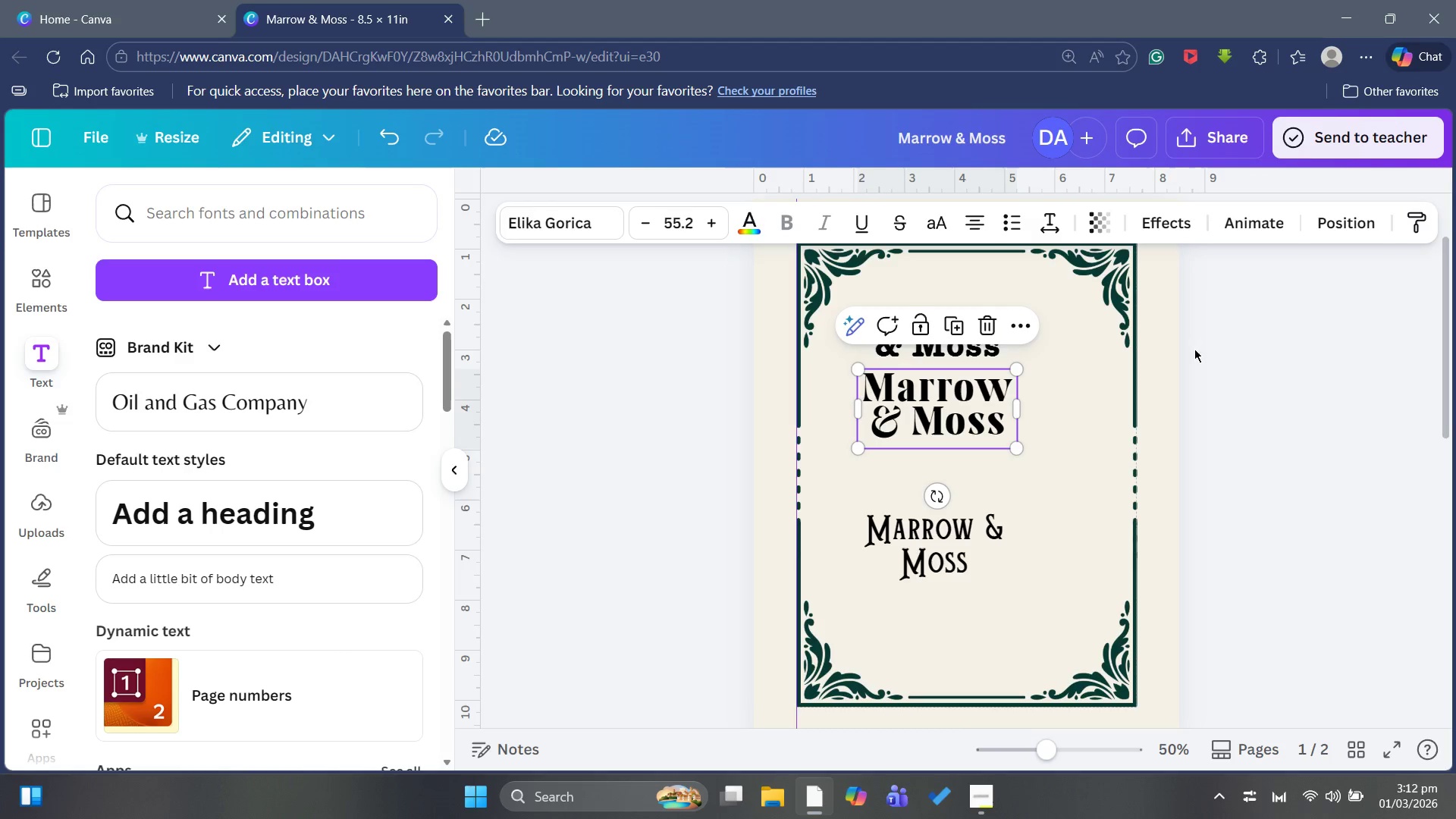 
left_click([1215, 335])
 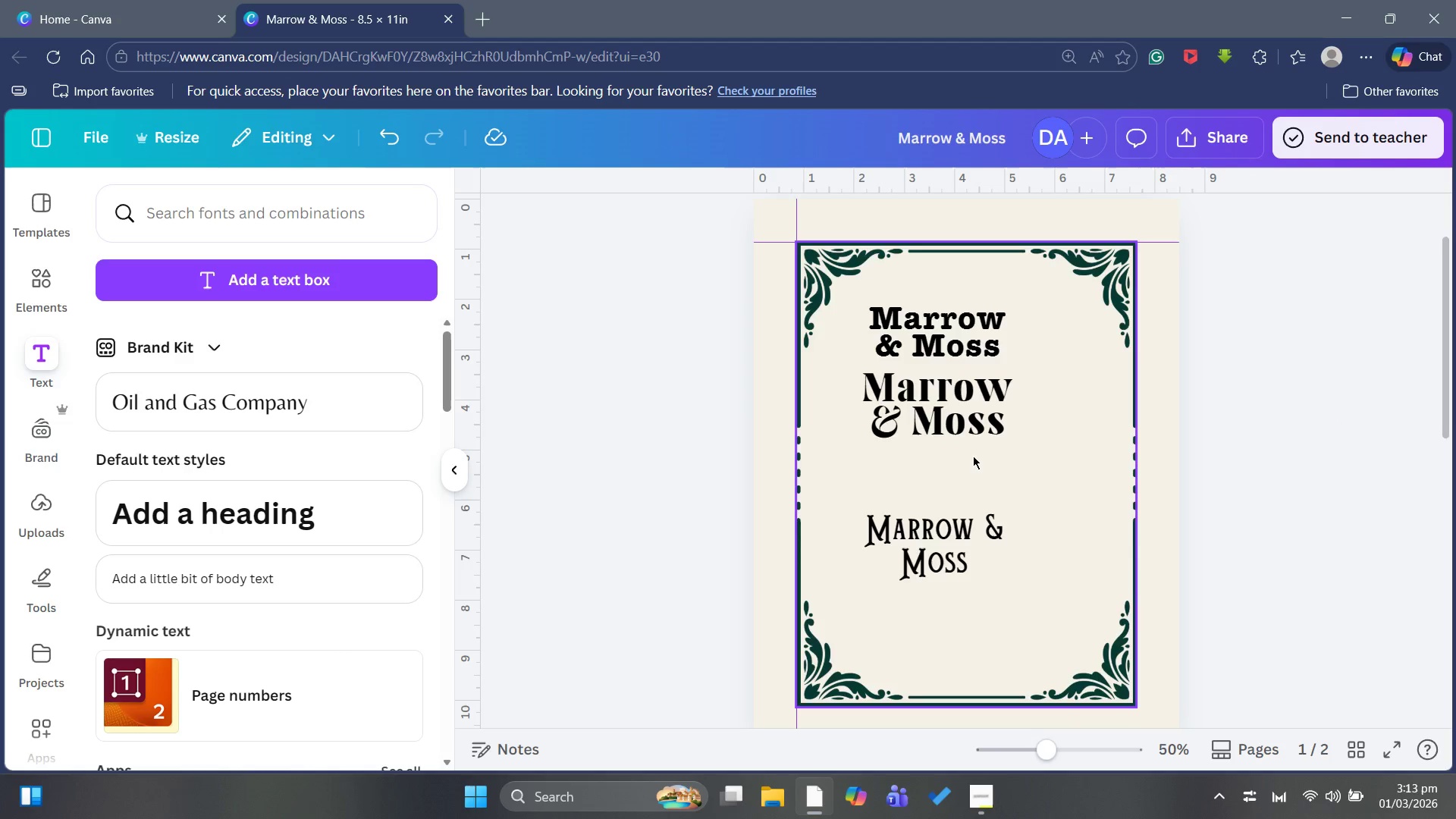 
wait(26.0)
 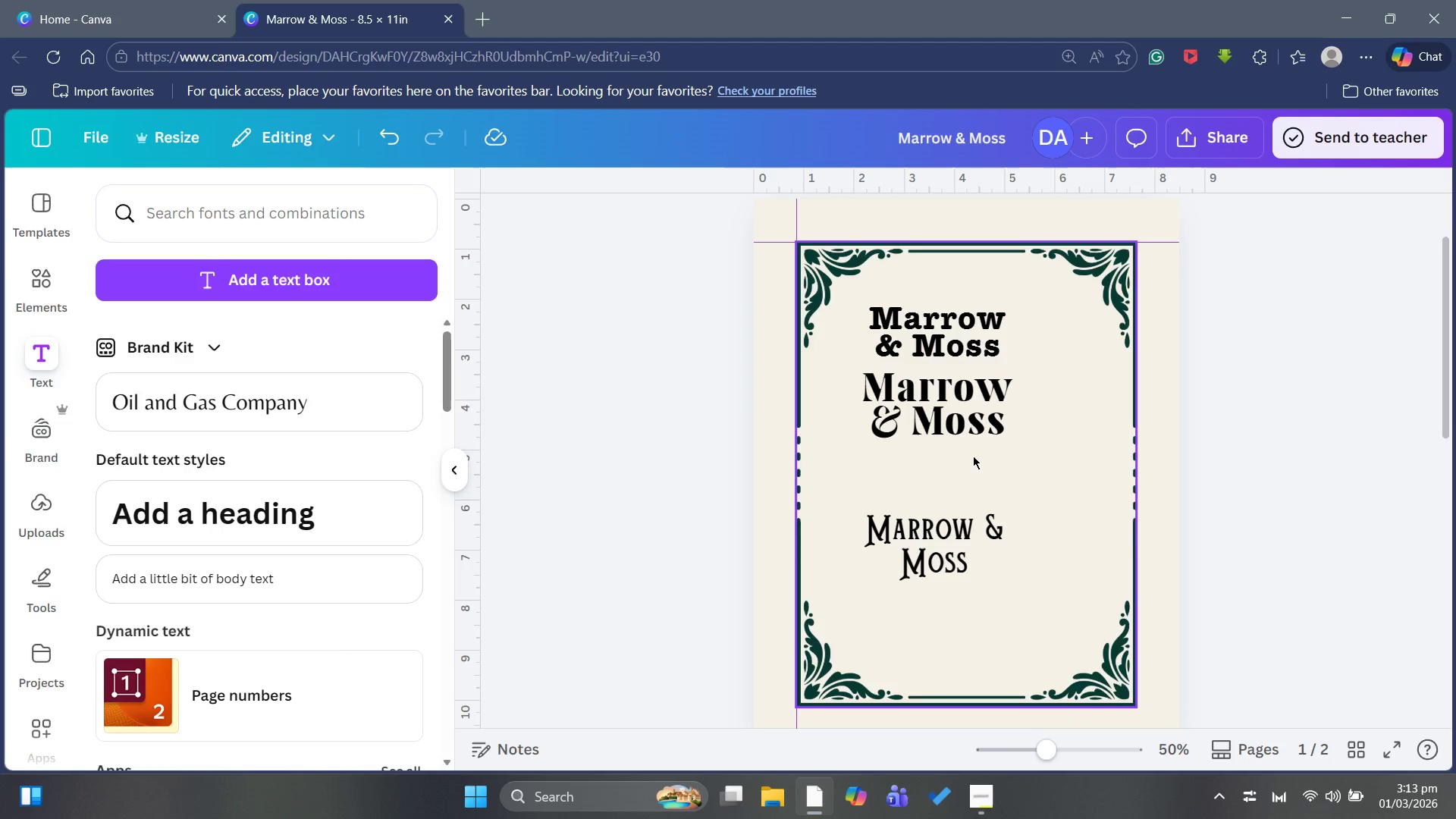 
left_click([982, 343])
 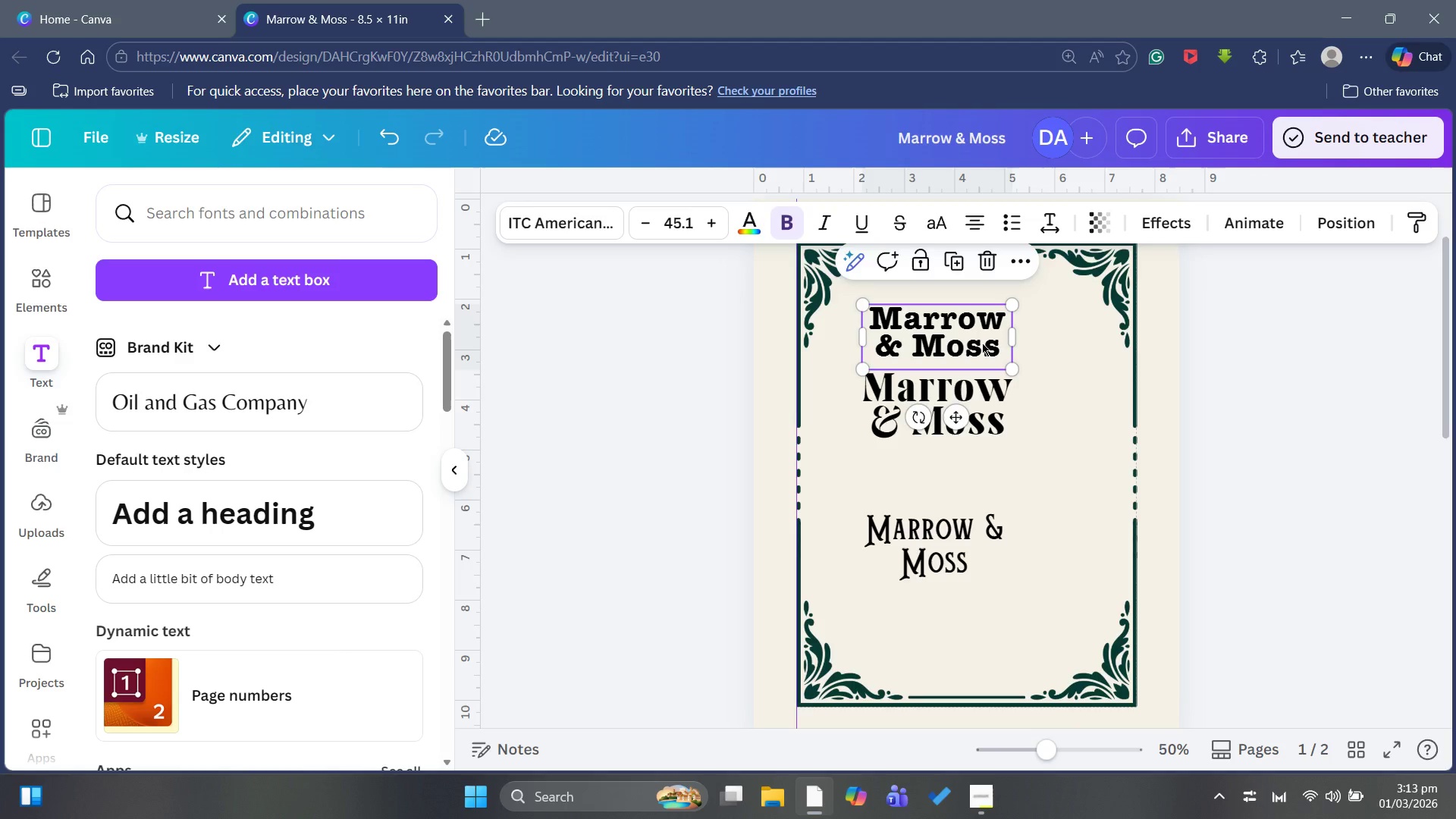 
left_click_drag(start_coordinate=[982, 343], to_coordinate=[1053, 609])
 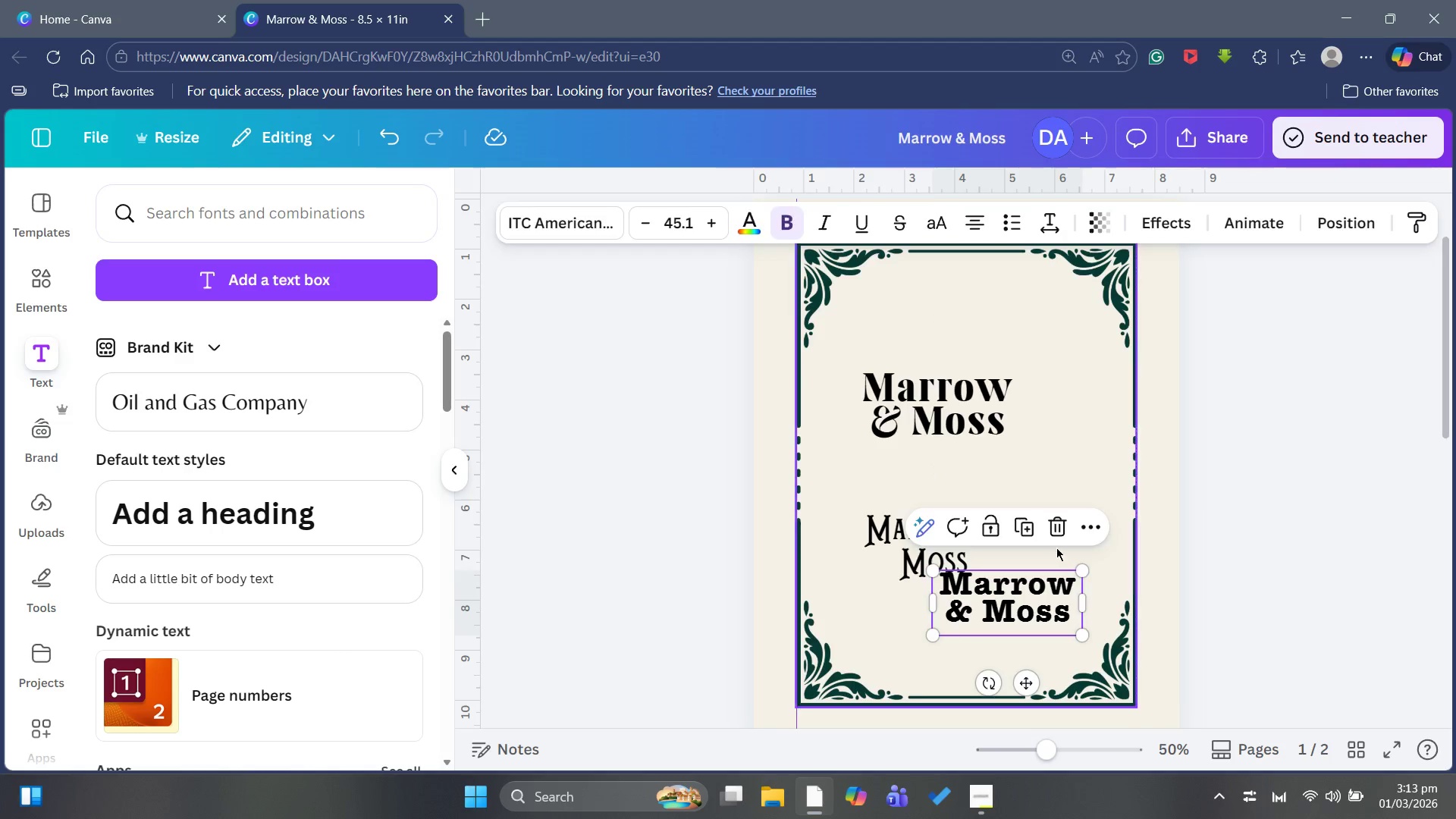 
left_click([1056, 548])
 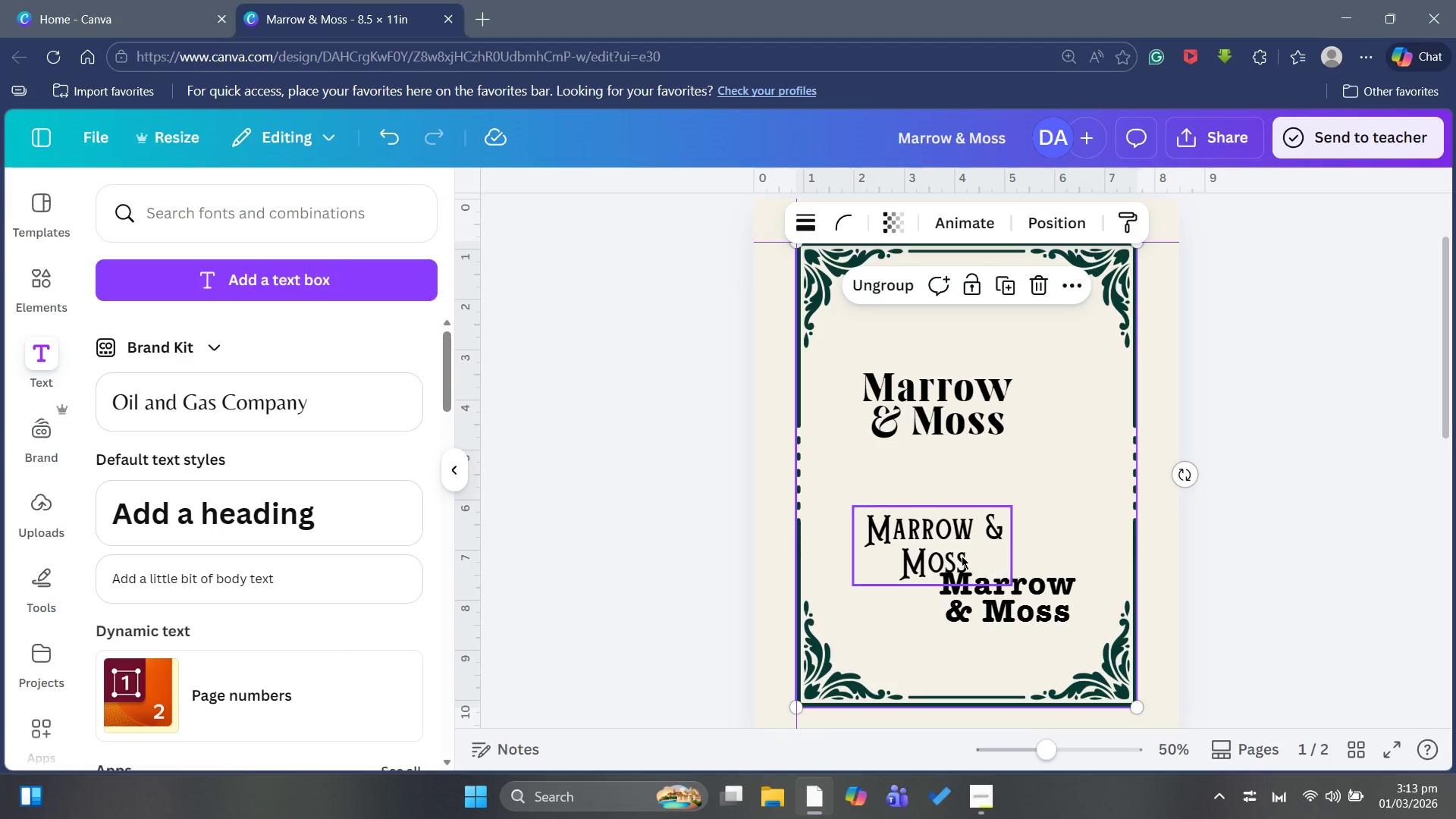 
left_click([957, 553])
 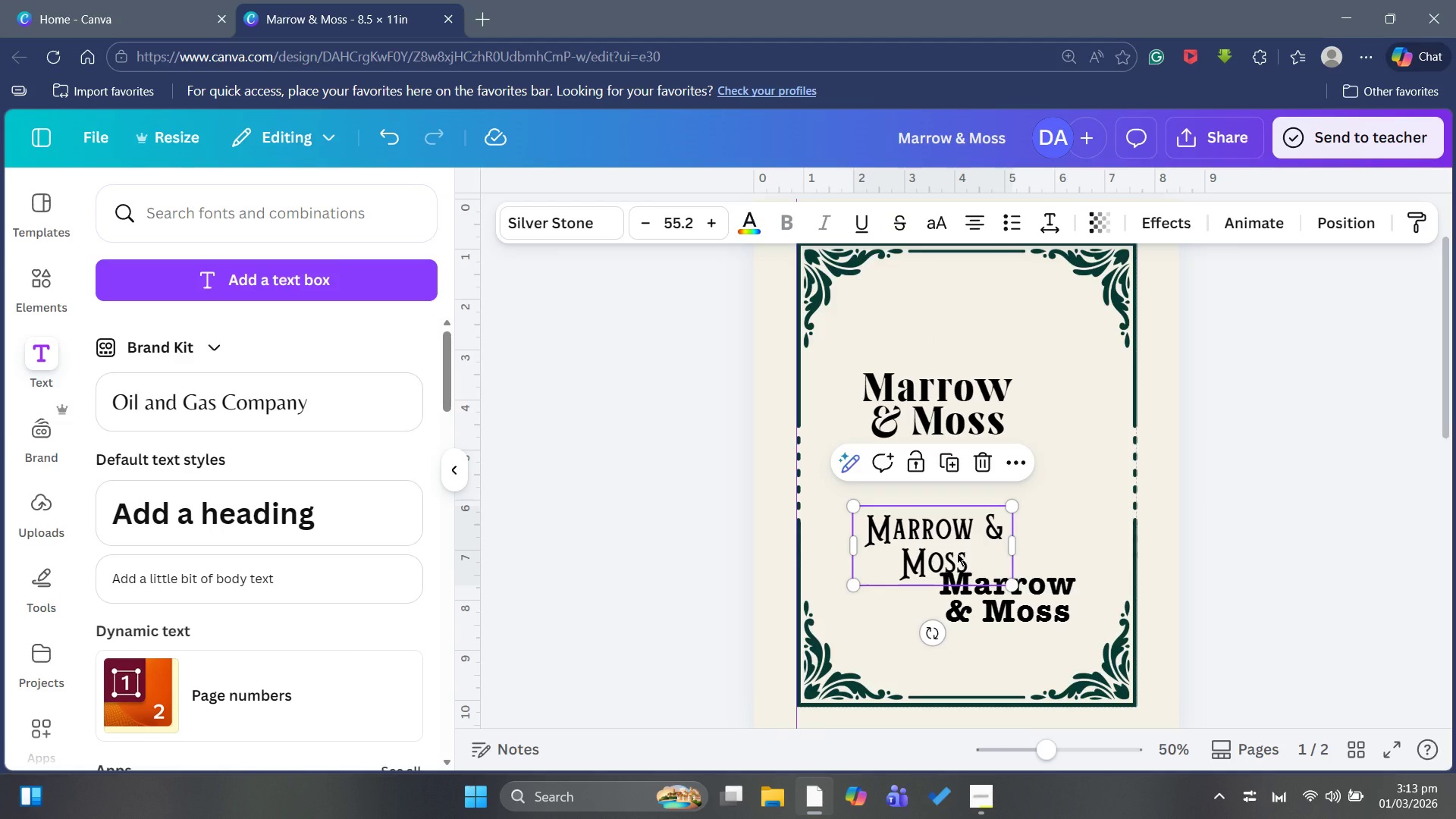 
key(Backspace)
 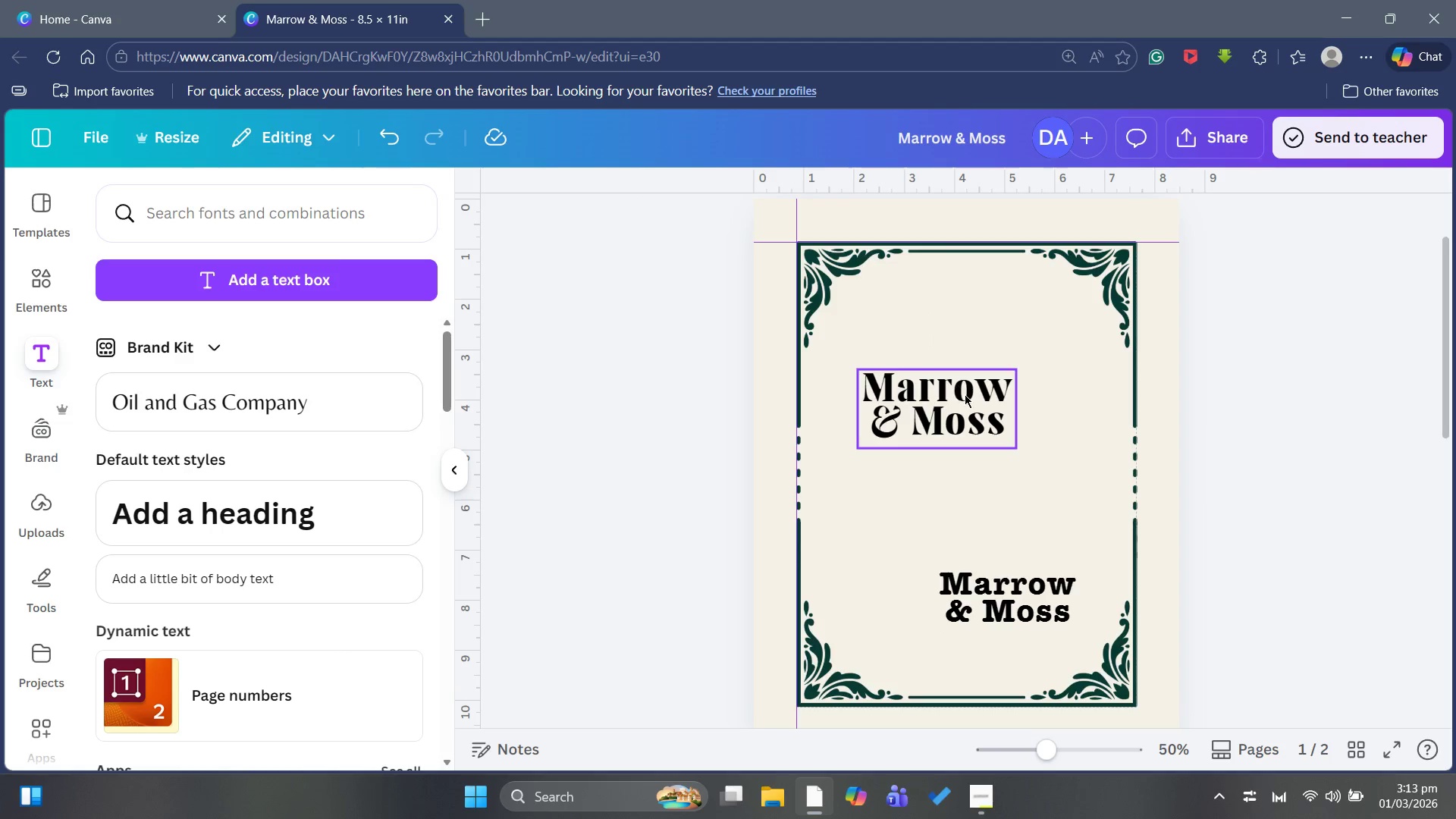 
left_click_drag(start_coordinate=[973, 421], to_coordinate=[991, 367])
 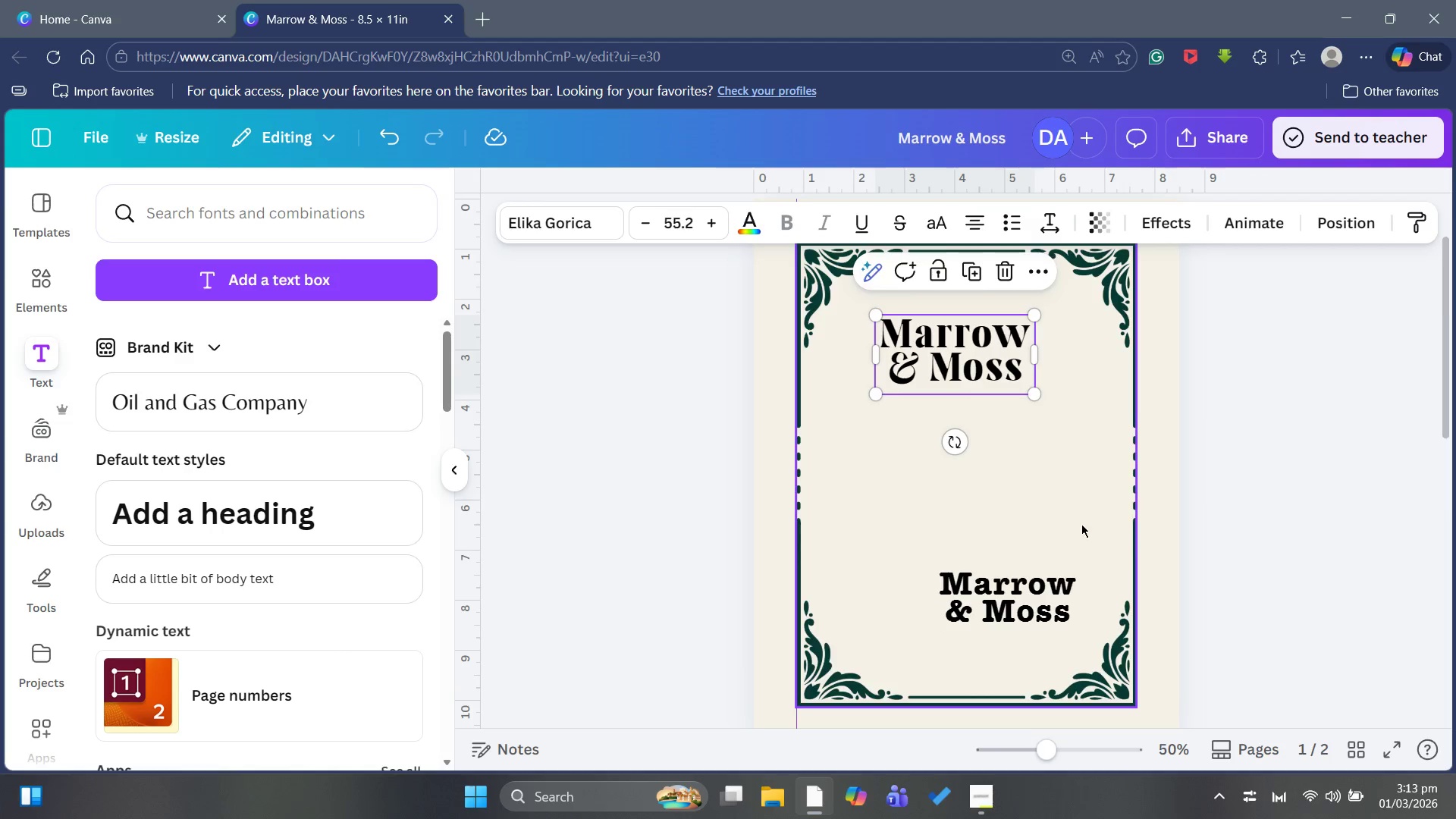 
scroll: coordinate [1085, 526], scroll_direction: down, amount: 2.0
 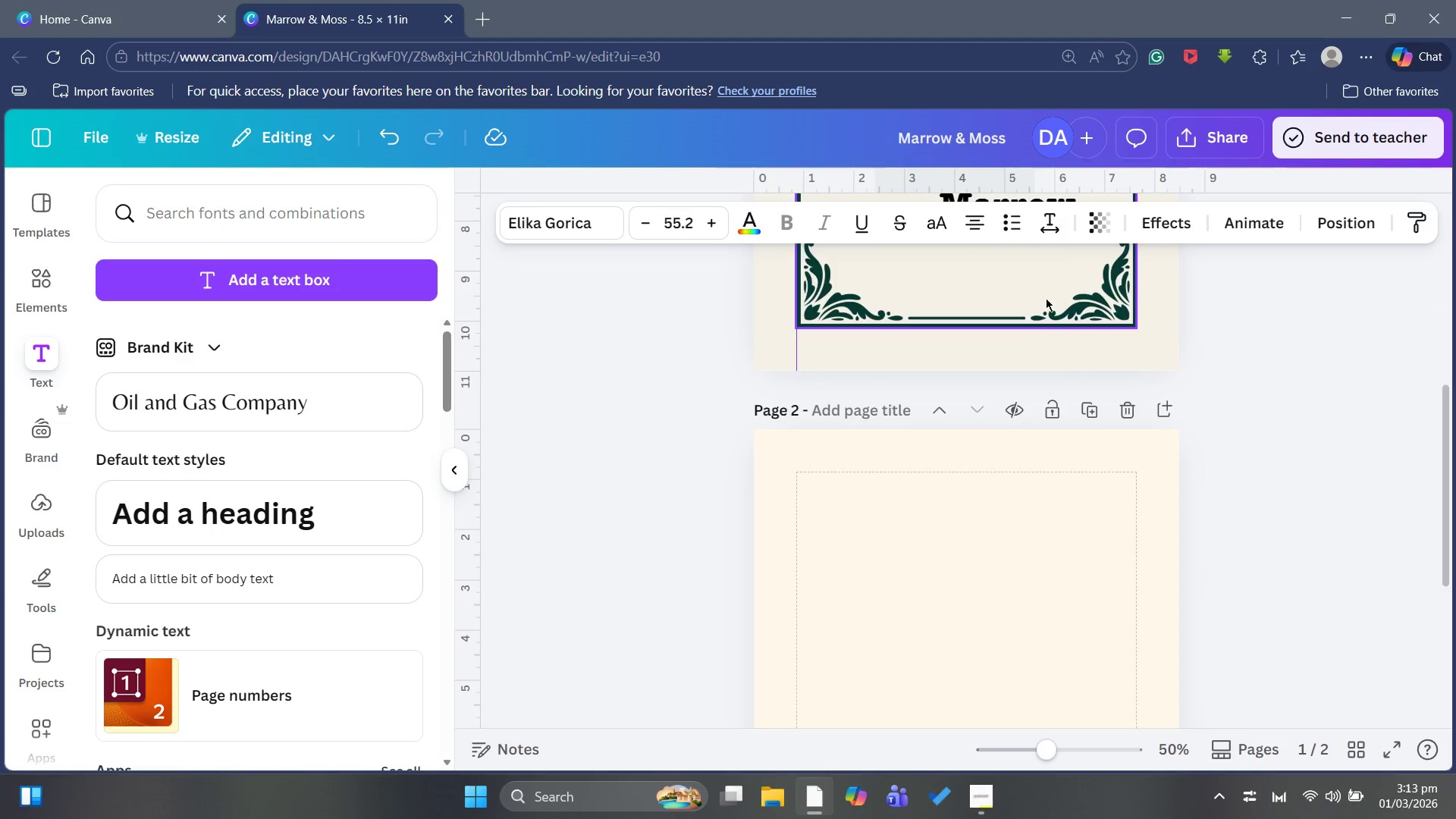 
scroll: coordinate [1049, 353], scroll_direction: up, amount: 1.0
 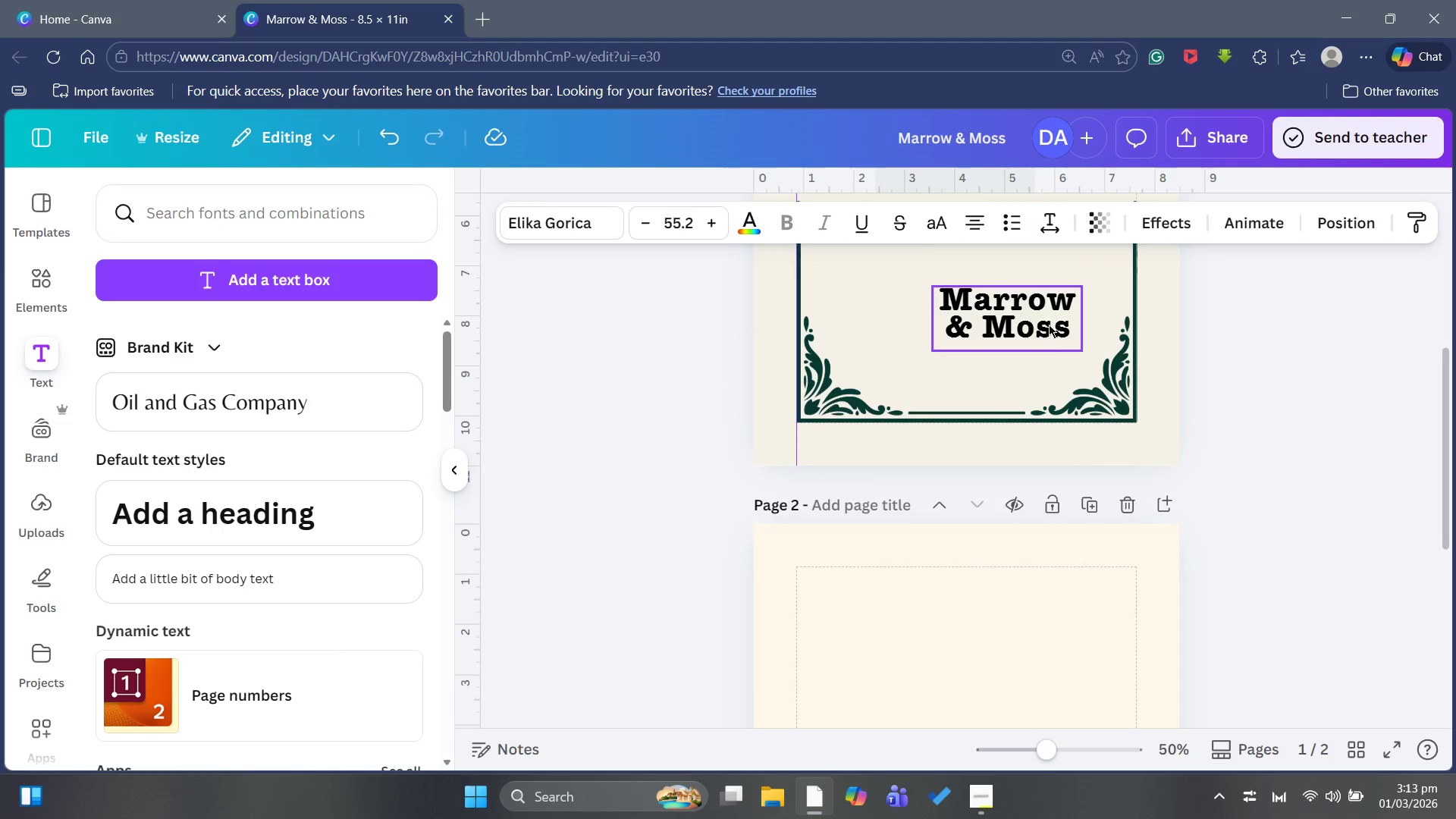 
left_click_drag(start_coordinate=[1046, 322], to_coordinate=[1005, 641])
 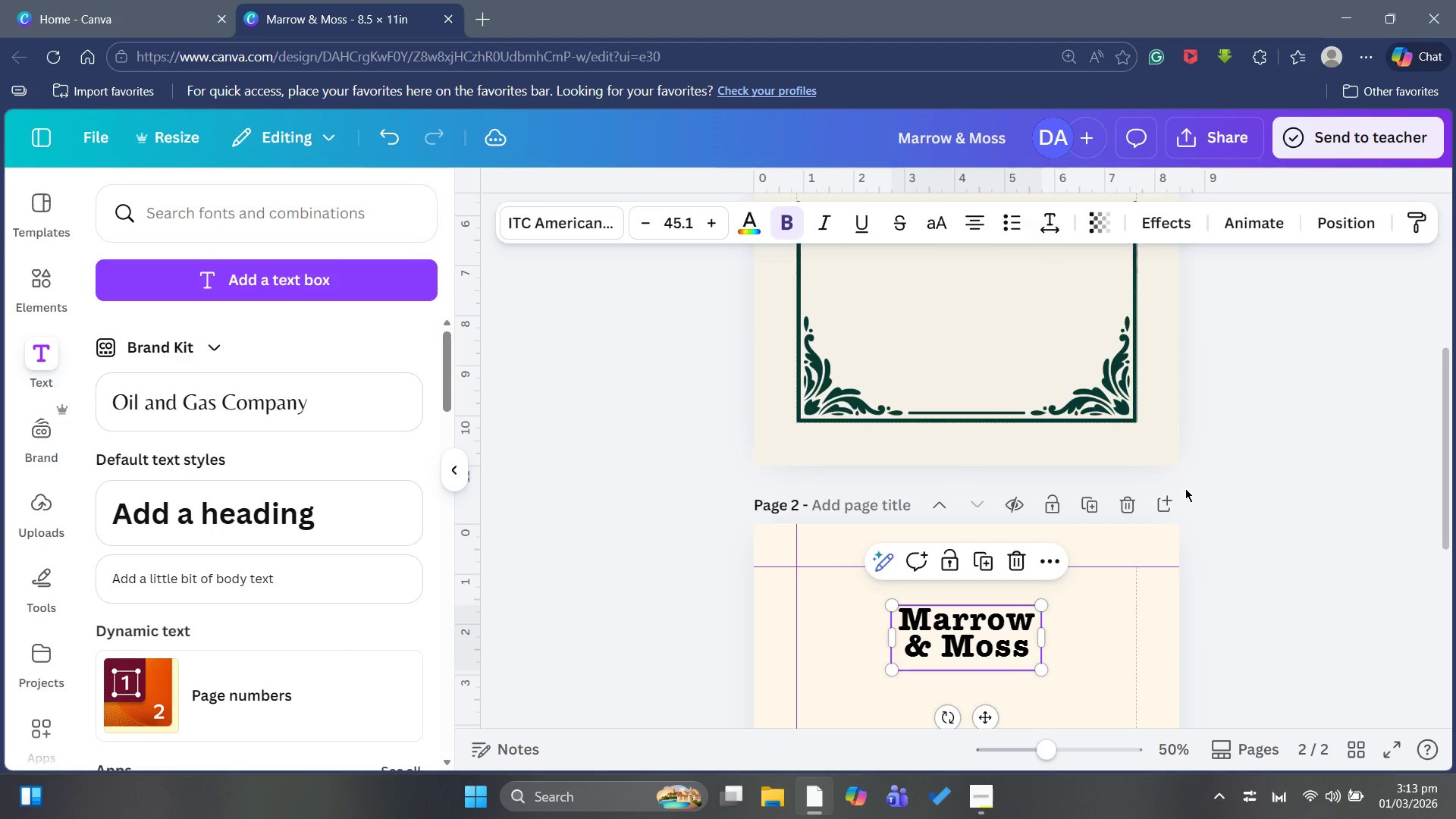 
scroll: coordinate [1185, 489], scroll_direction: up, amount: 4.0
 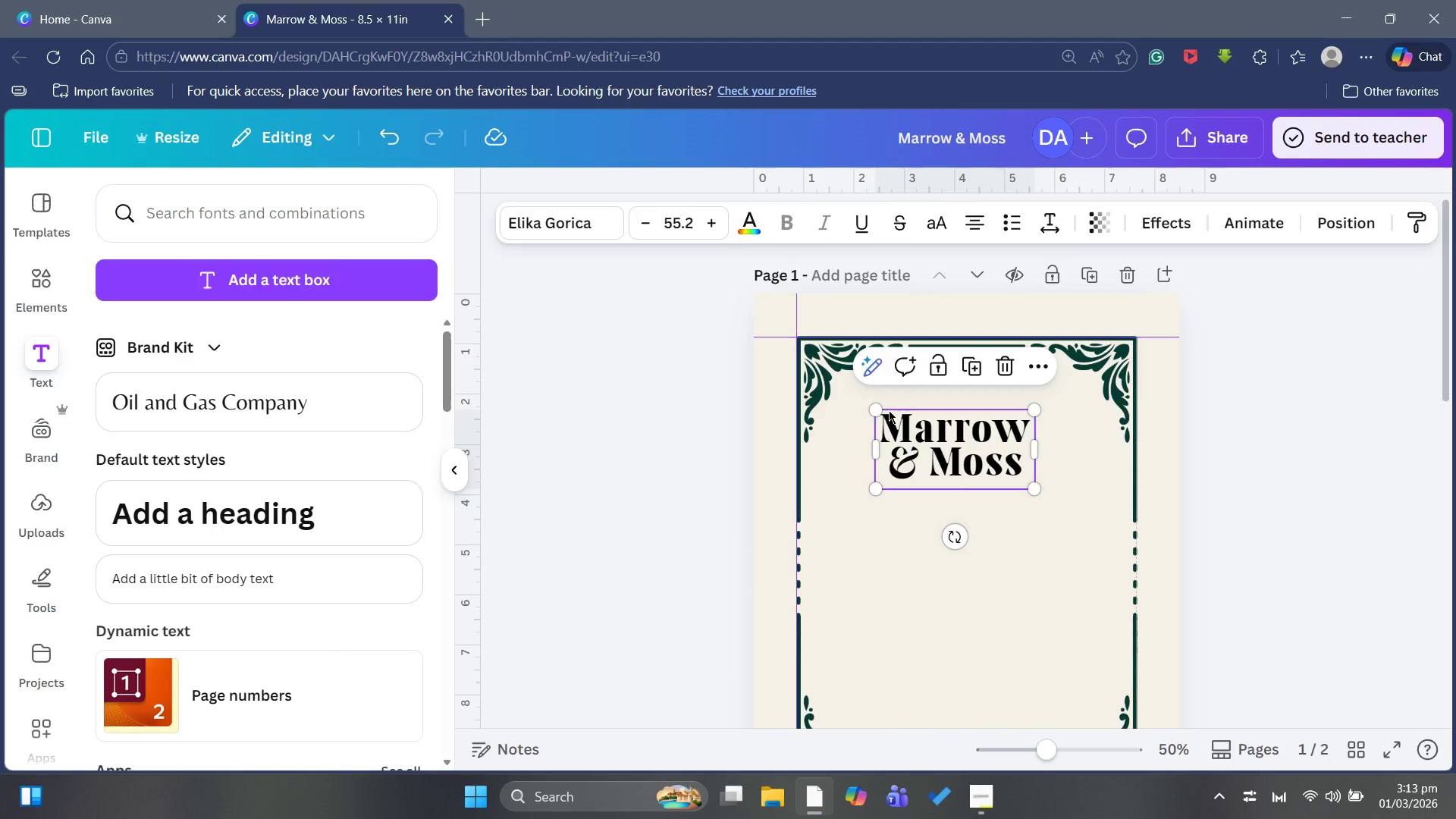 
left_click_drag(start_coordinate=[877, 406], to_coordinate=[896, 413])
 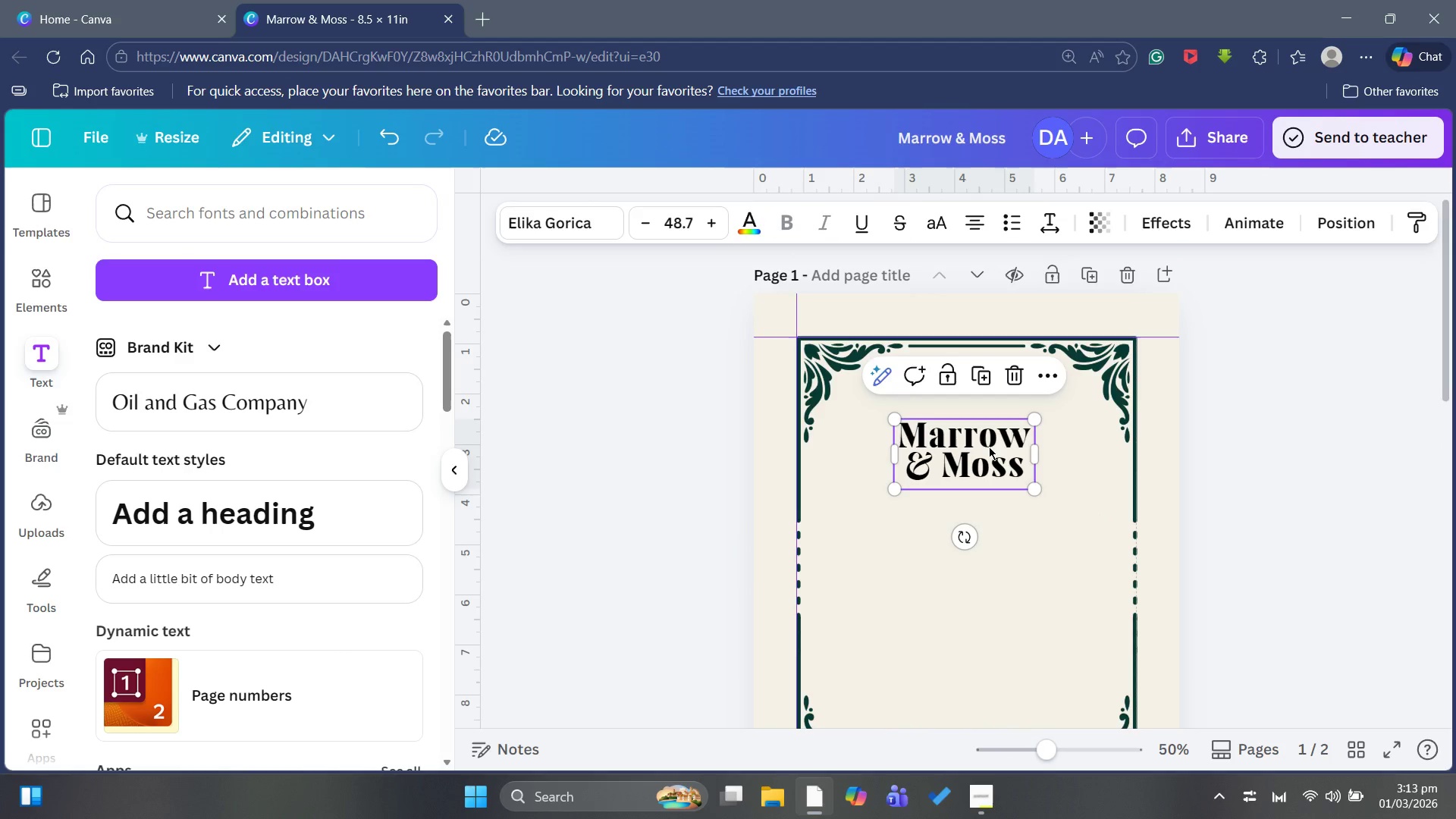 
left_click_drag(start_coordinate=[989, 447], to_coordinate=[973, 427])
 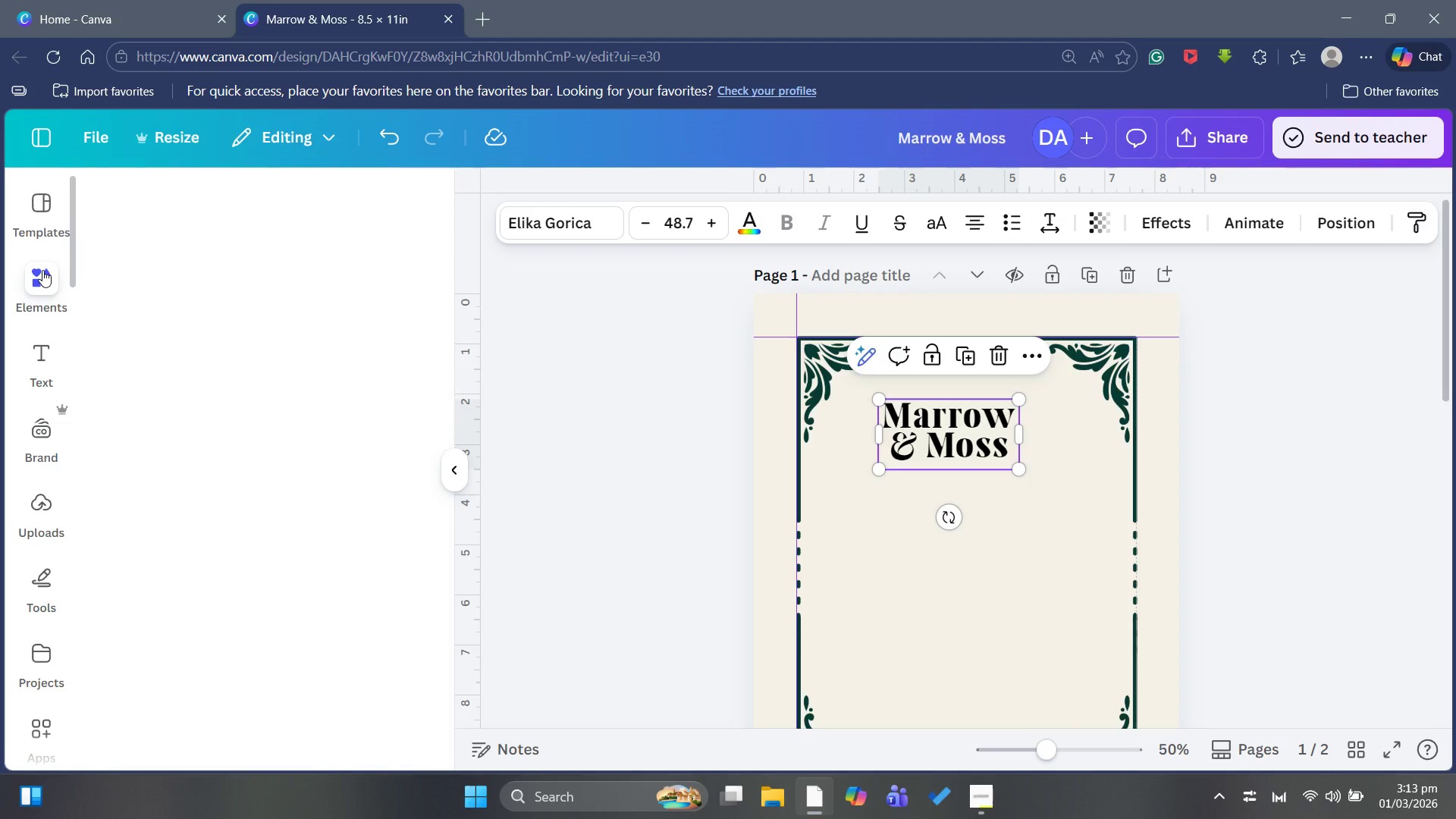 
wait(6.86)
 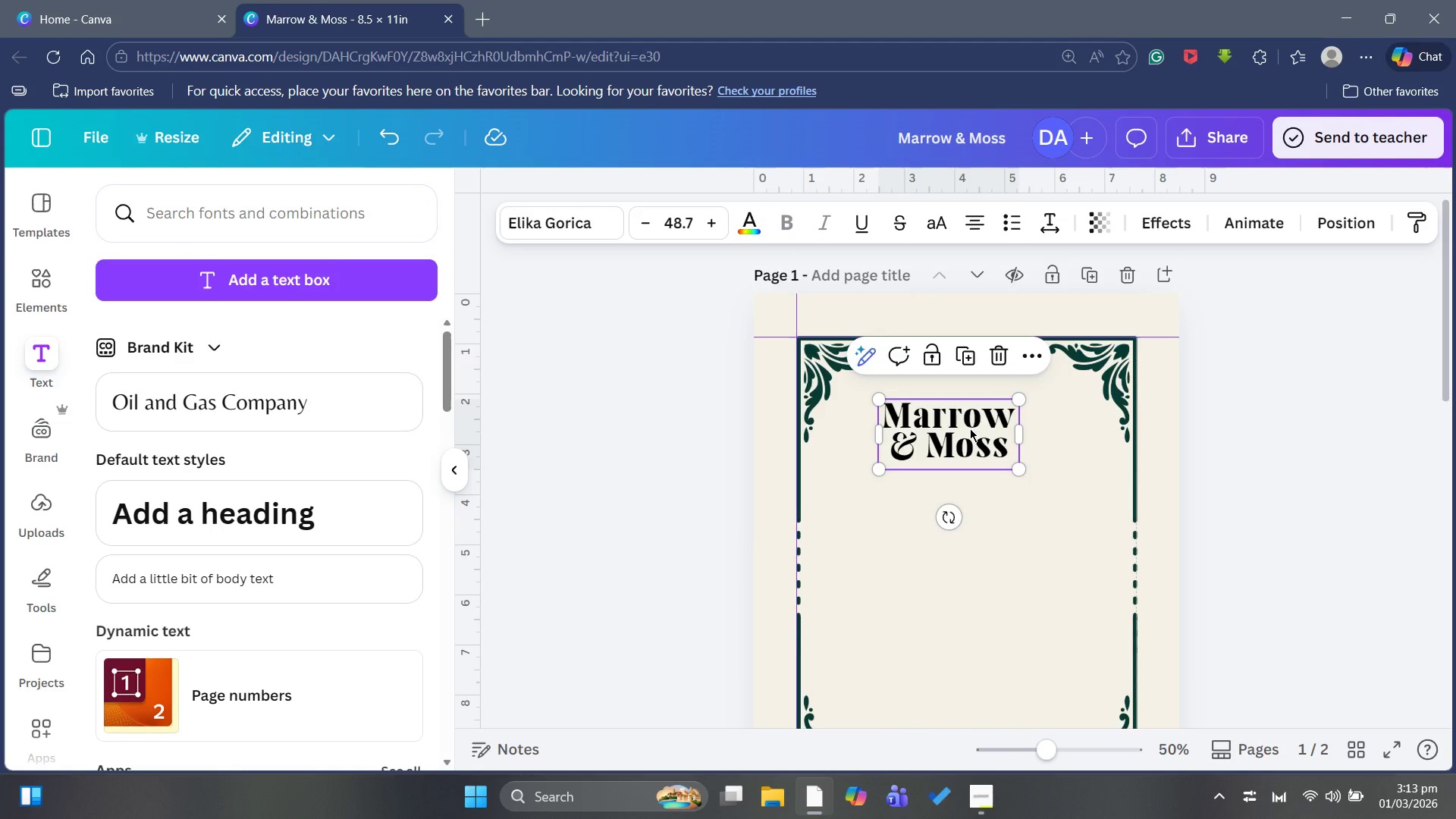 
left_click([110, 197])
 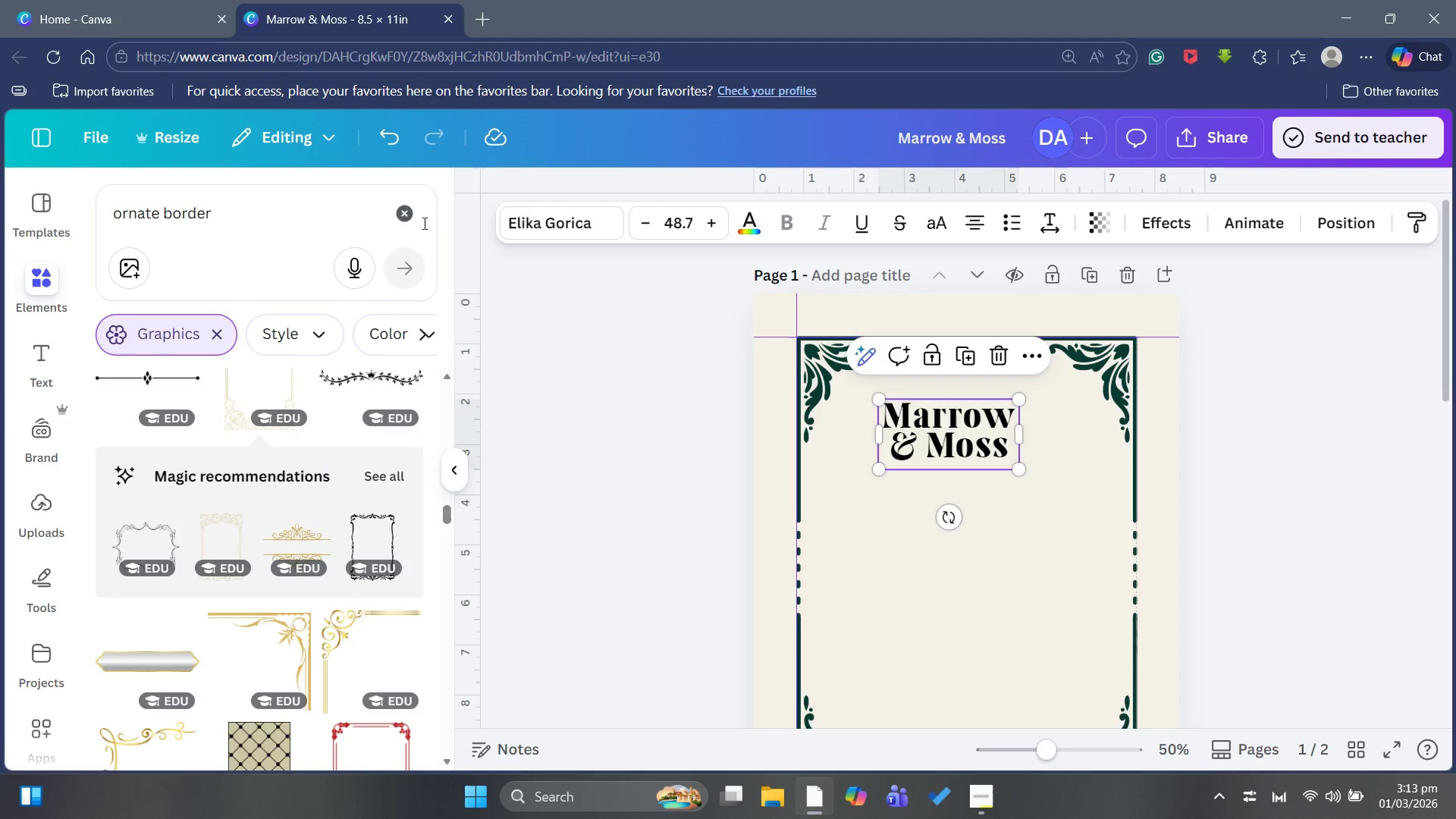 
left_click([410, 218])
 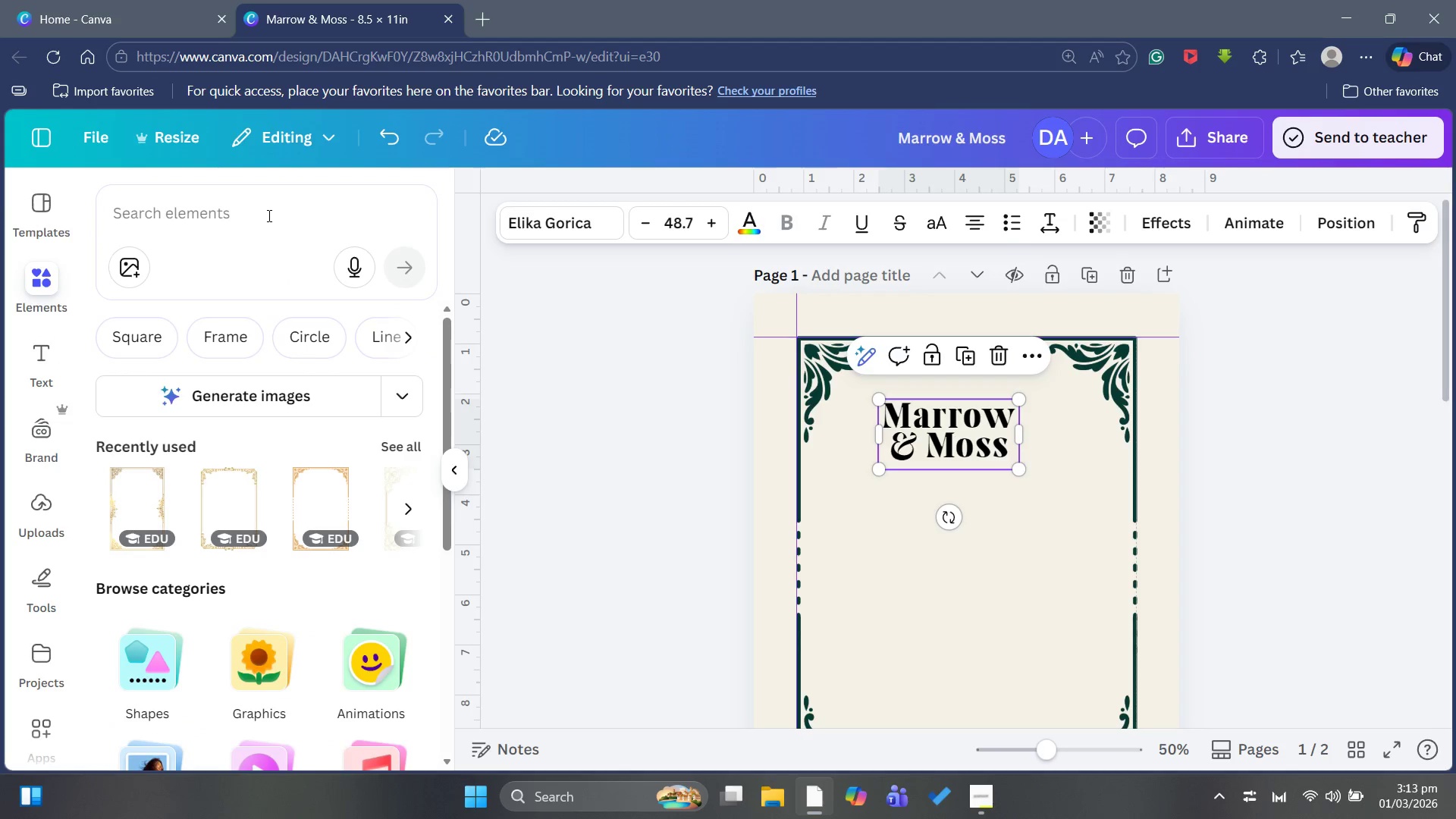 
left_click([268, 215])
 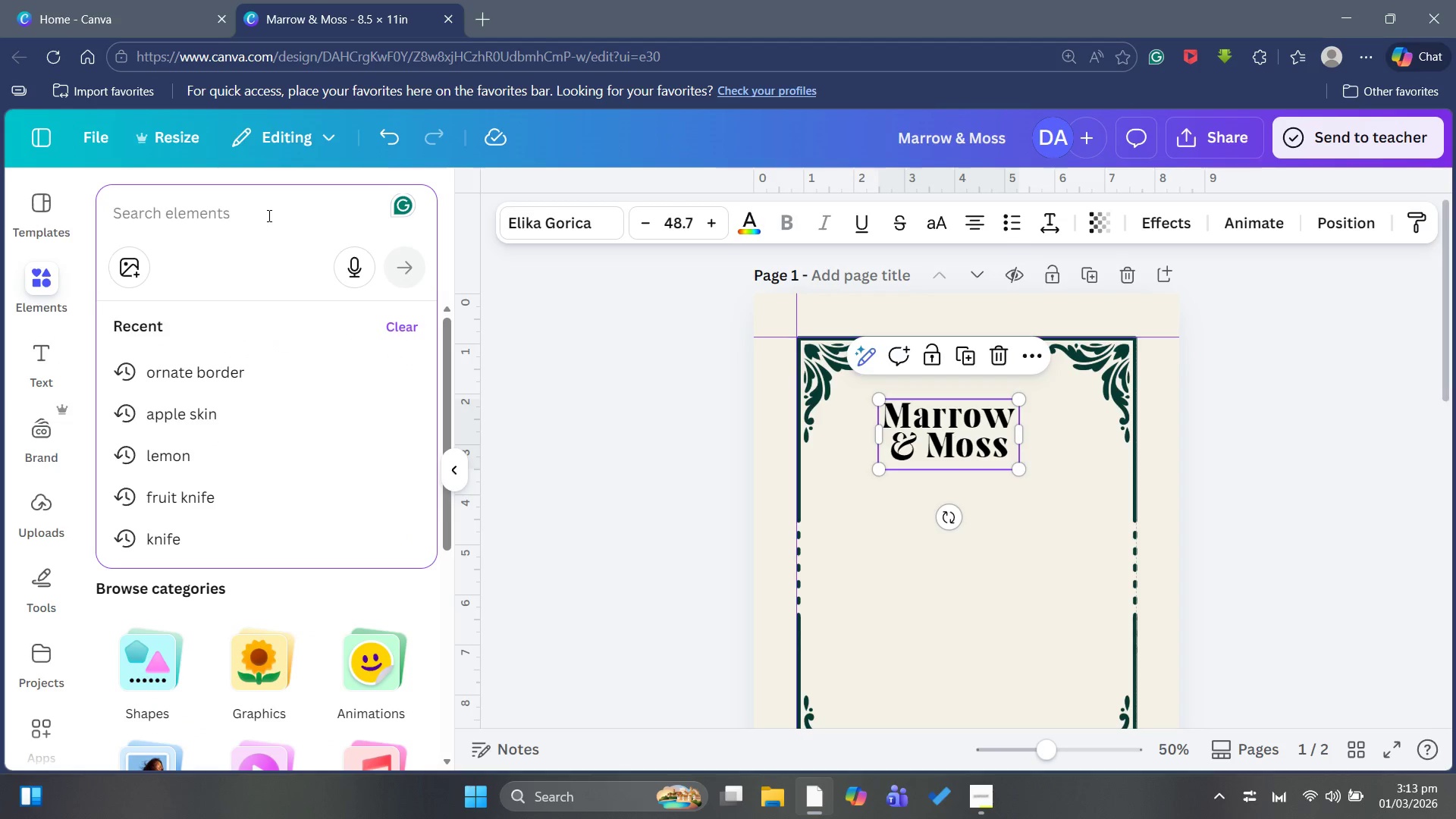 
type(fern)
 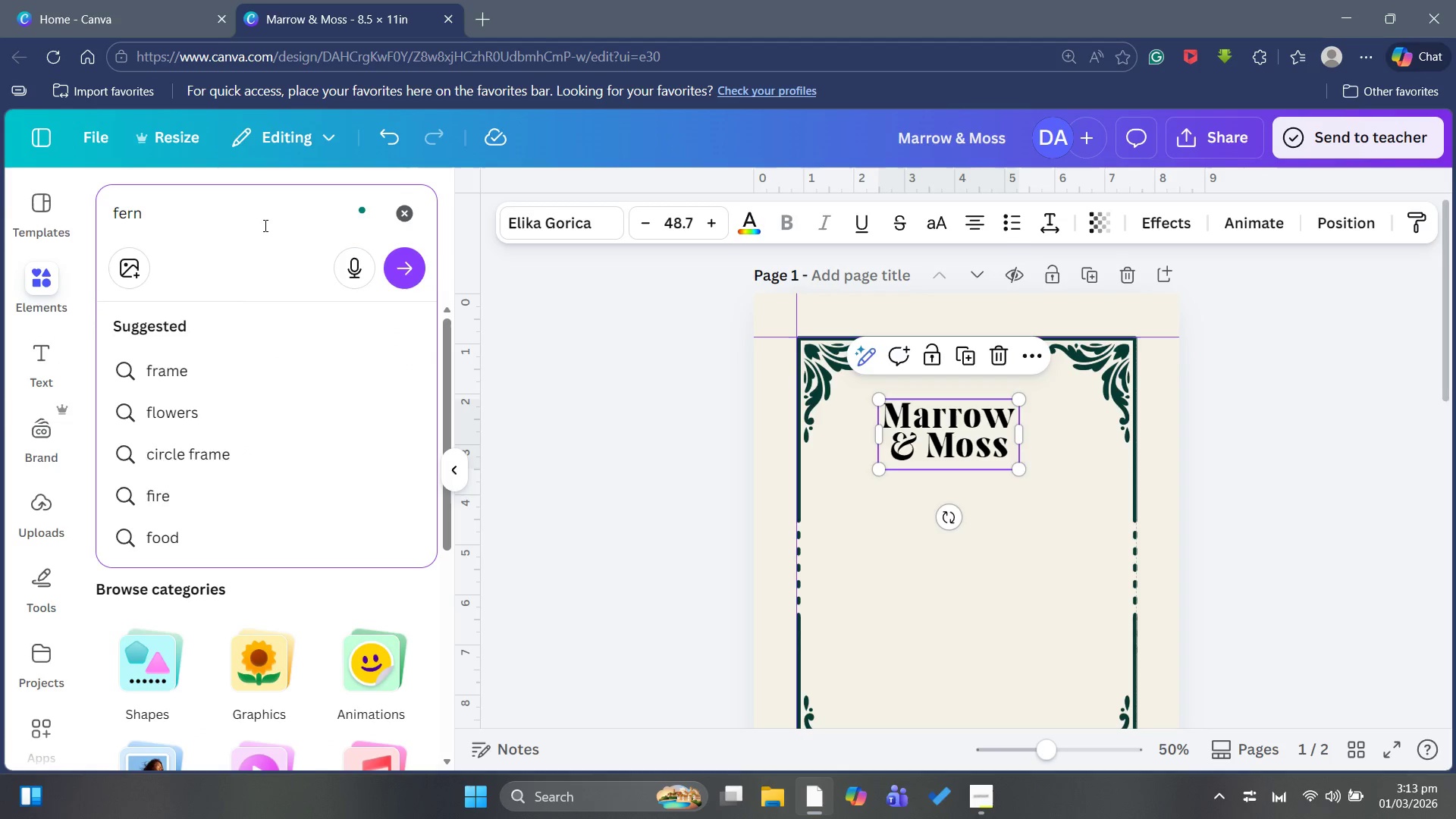 
key(Enter)
 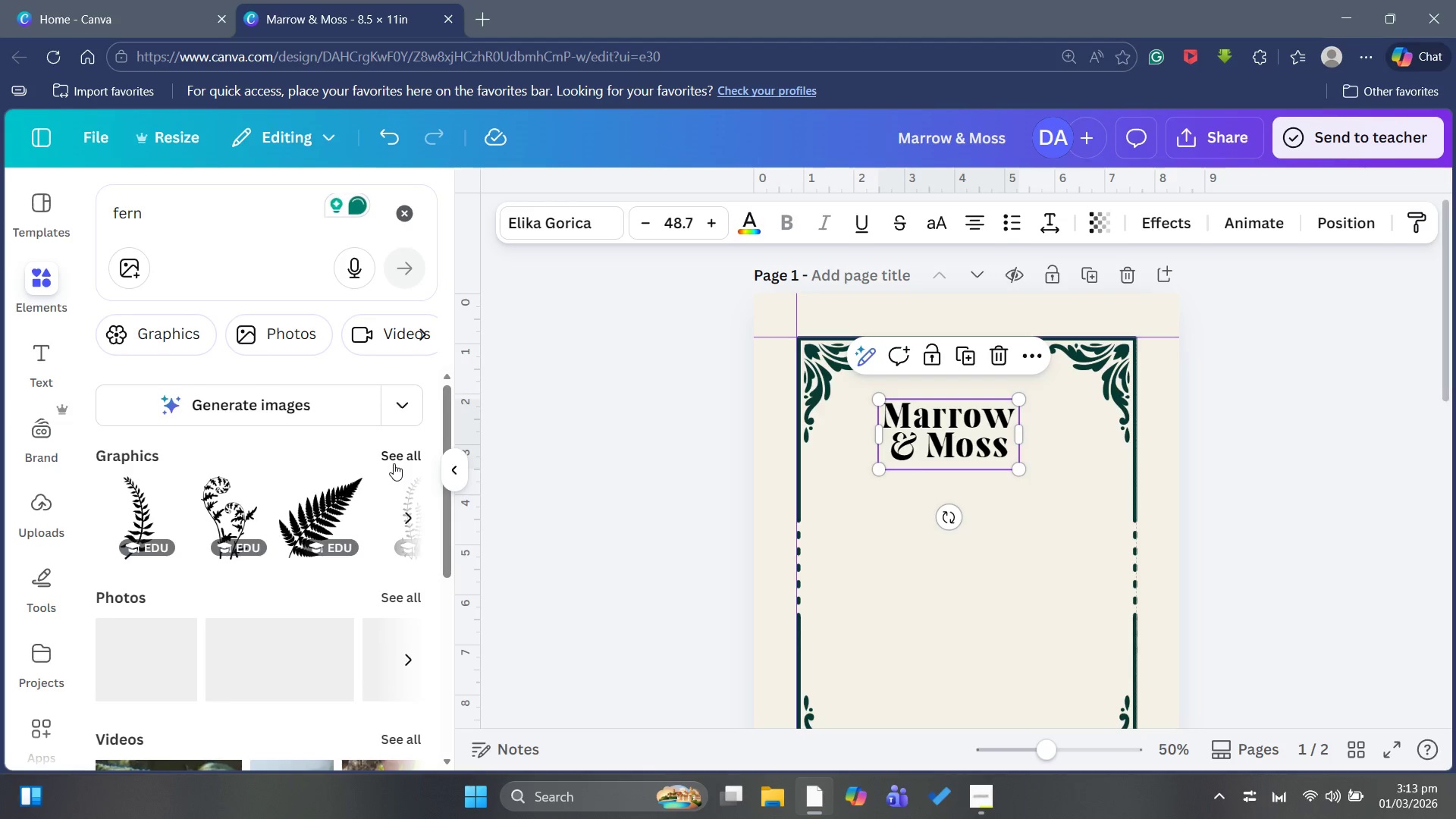 
wait(6.23)
 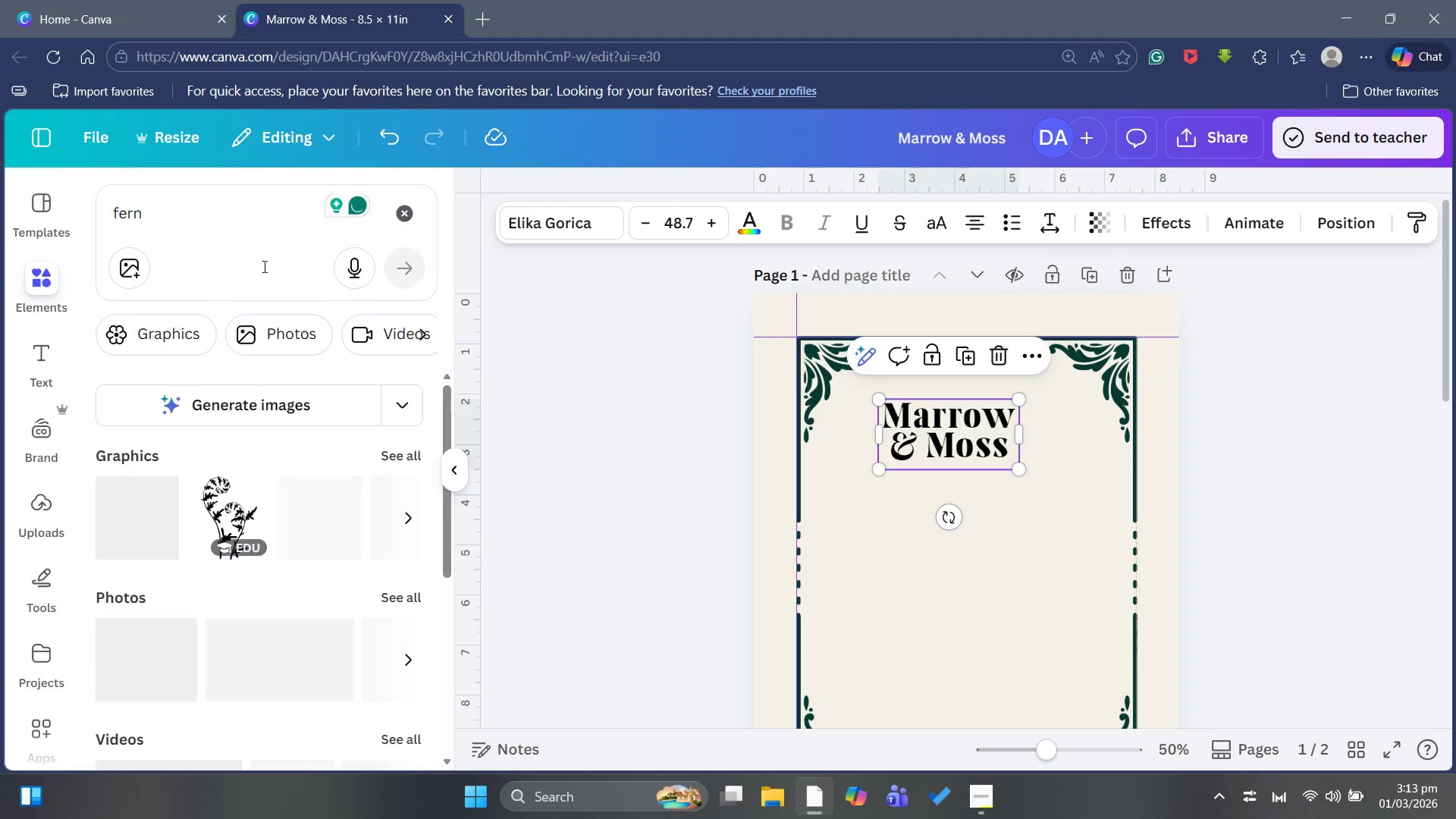 
left_click([399, 457])
 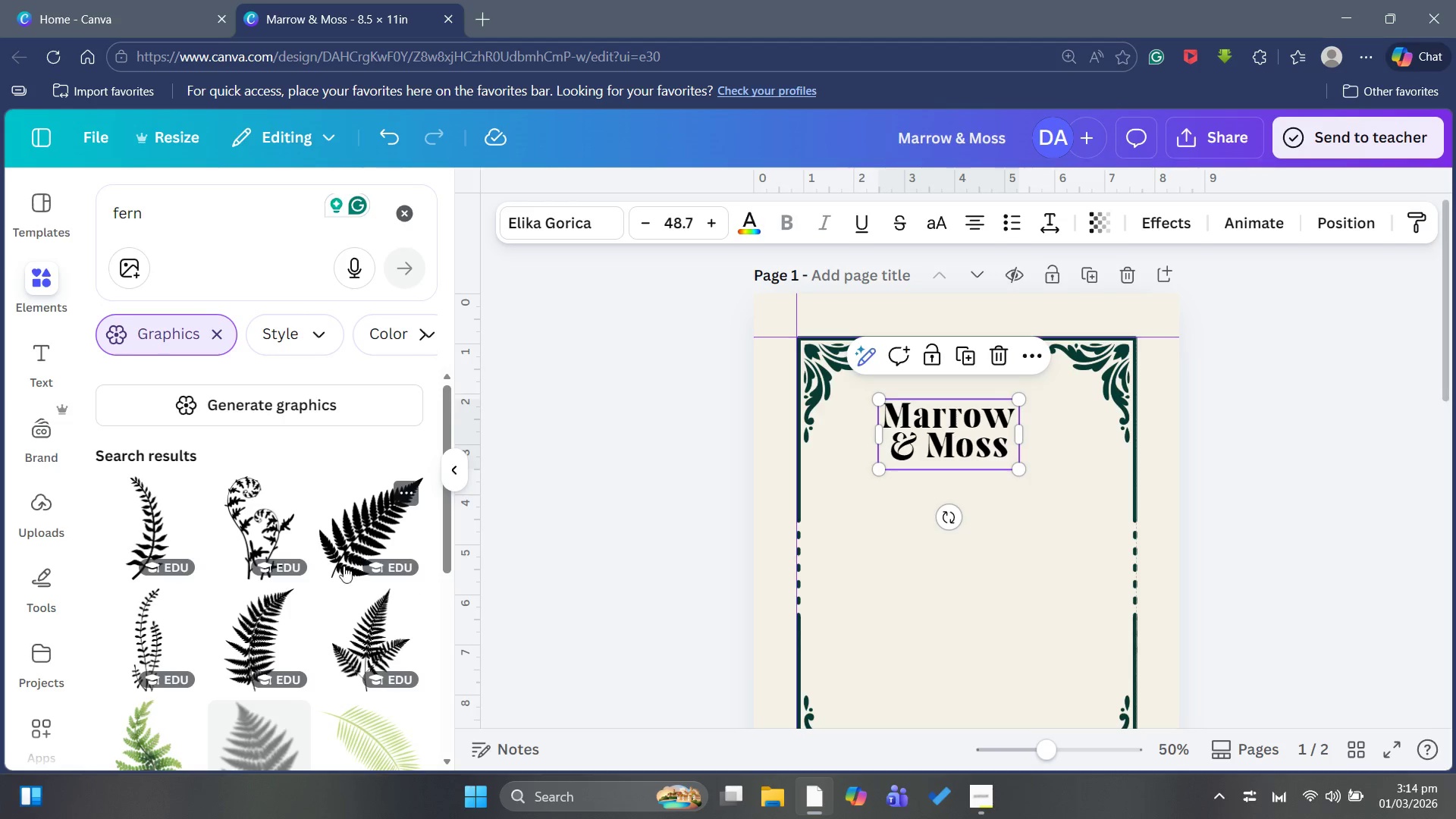 
wait(5.97)
 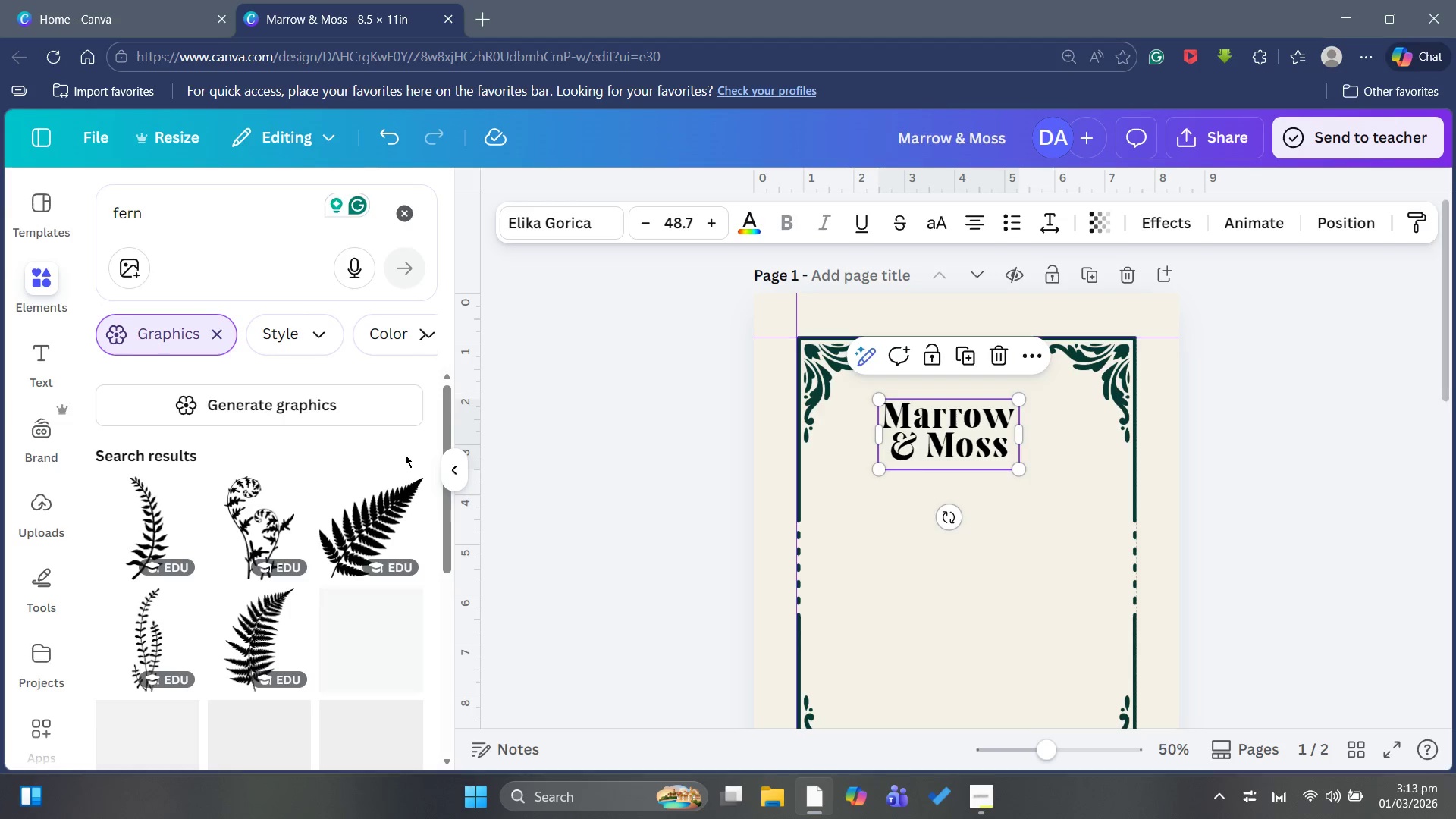 
scroll: coordinate [267, 635], scroll_direction: down, amount: 7.0
 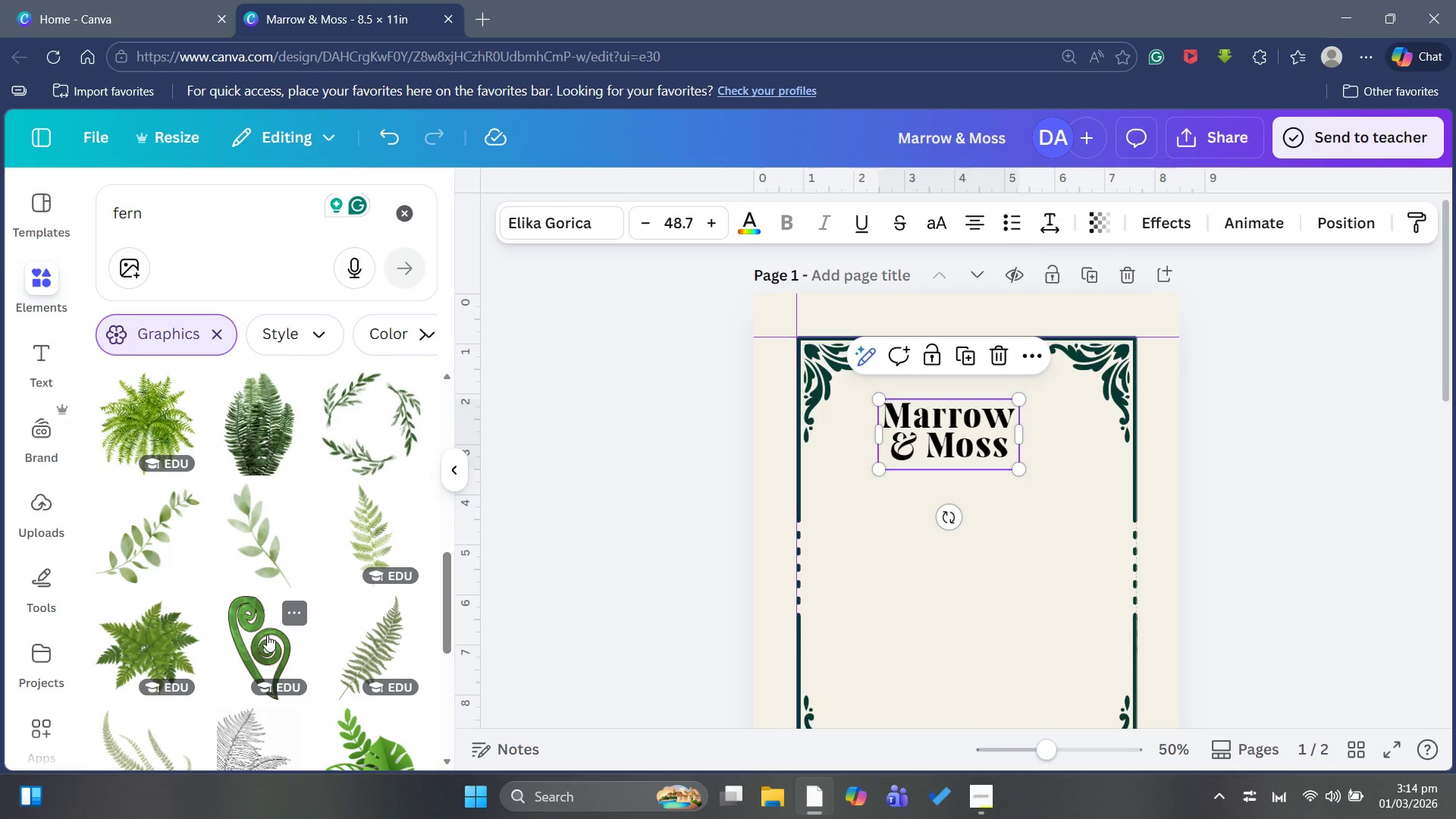 
scroll: coordinate [268, 618], scroll_direction: up, amount: 5.0
 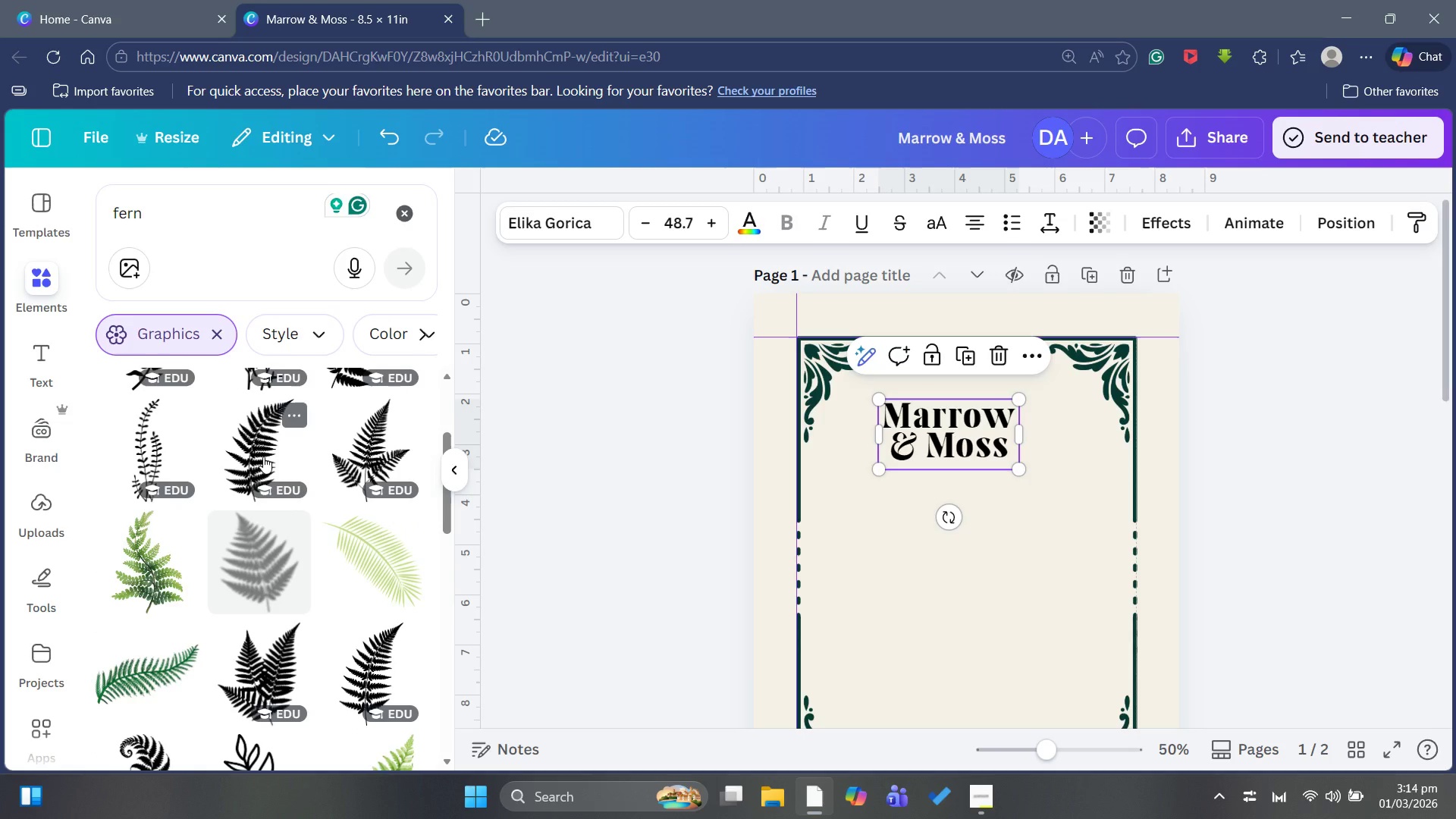 
left_click([263, 457])
 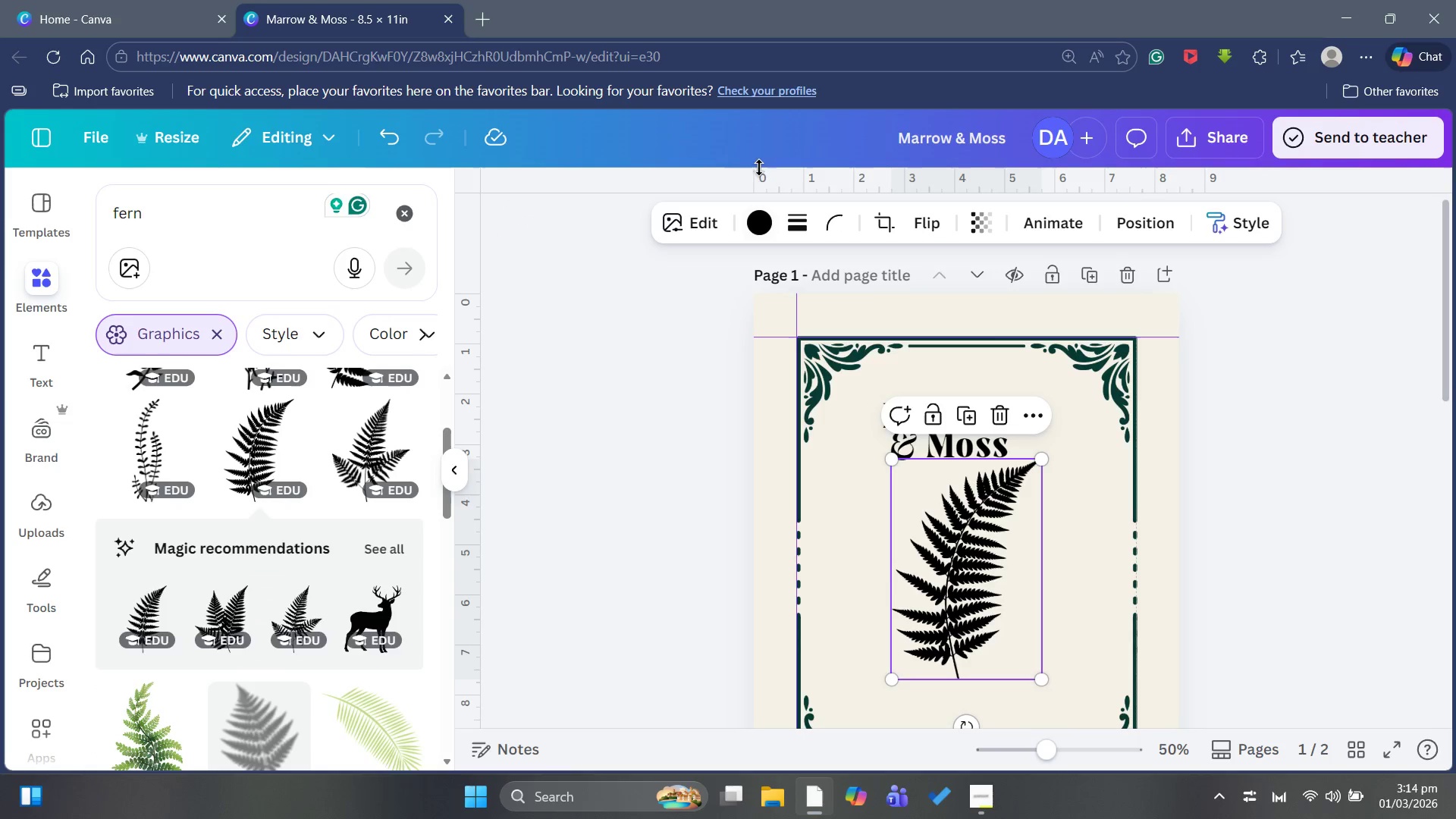 
left_click([758, 218])
 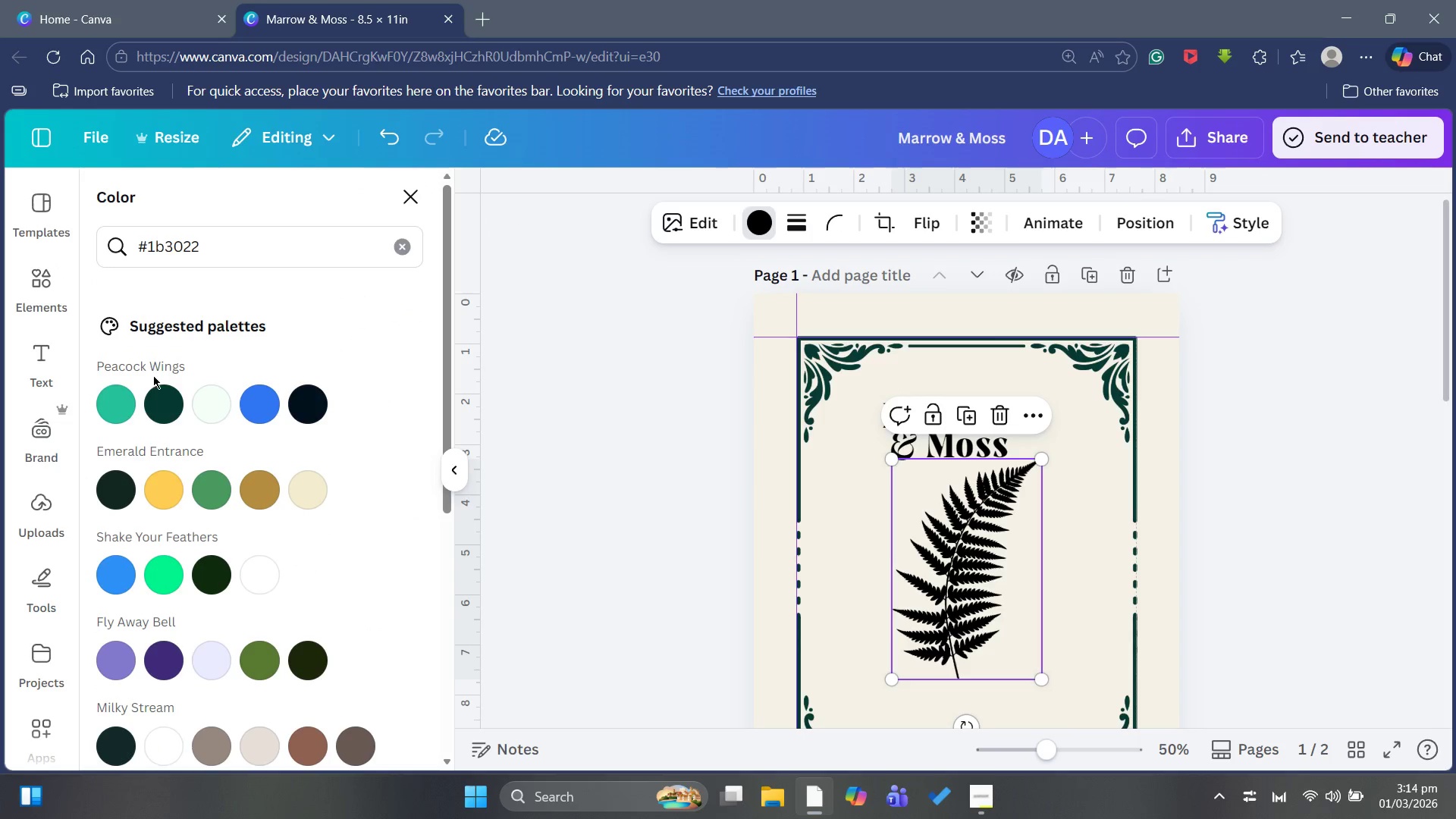 
left_click([163, 393])
 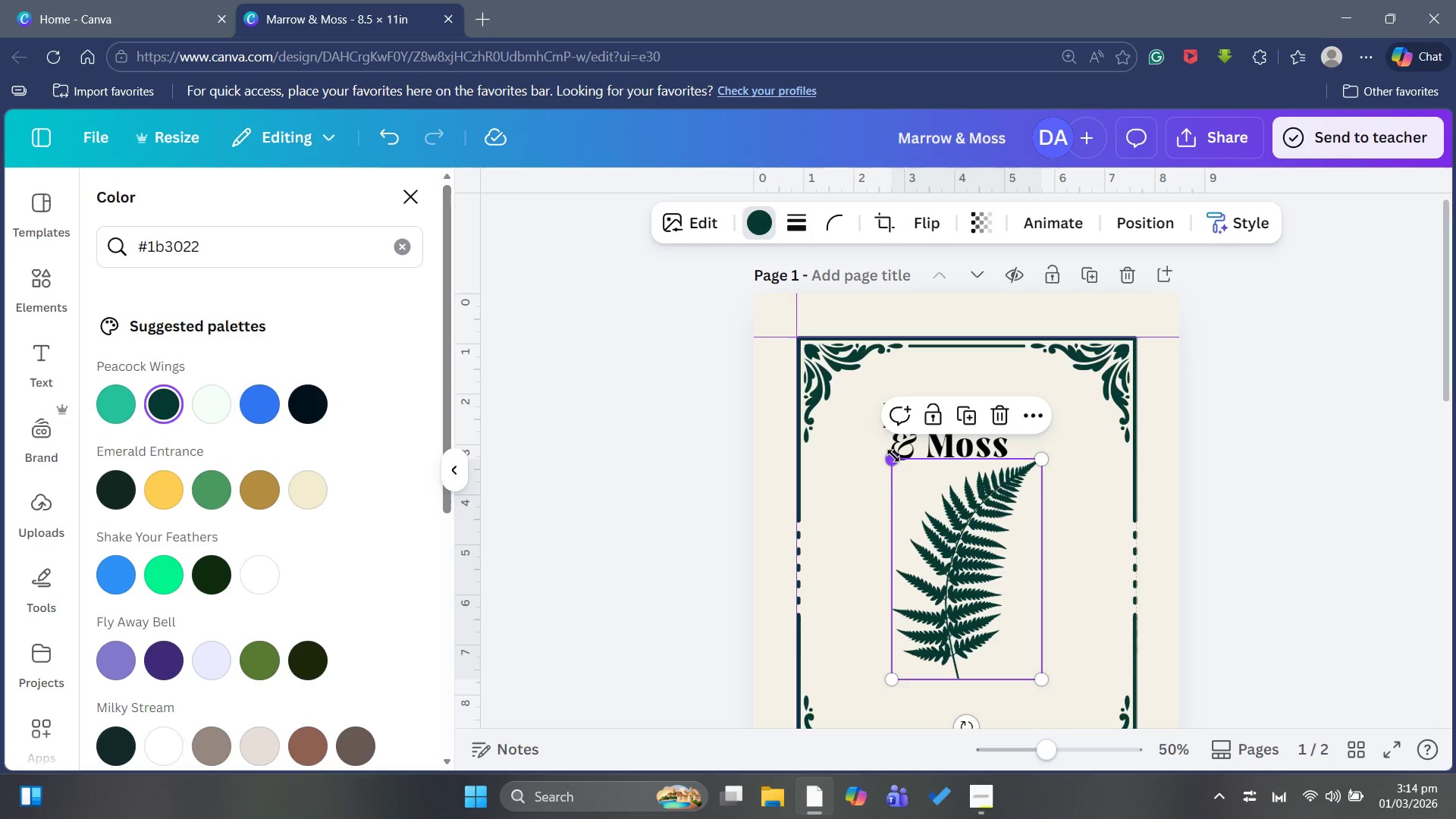 
left_click_drag(start_coordinate=[893, 456], to_coordinate=[945, 527])
 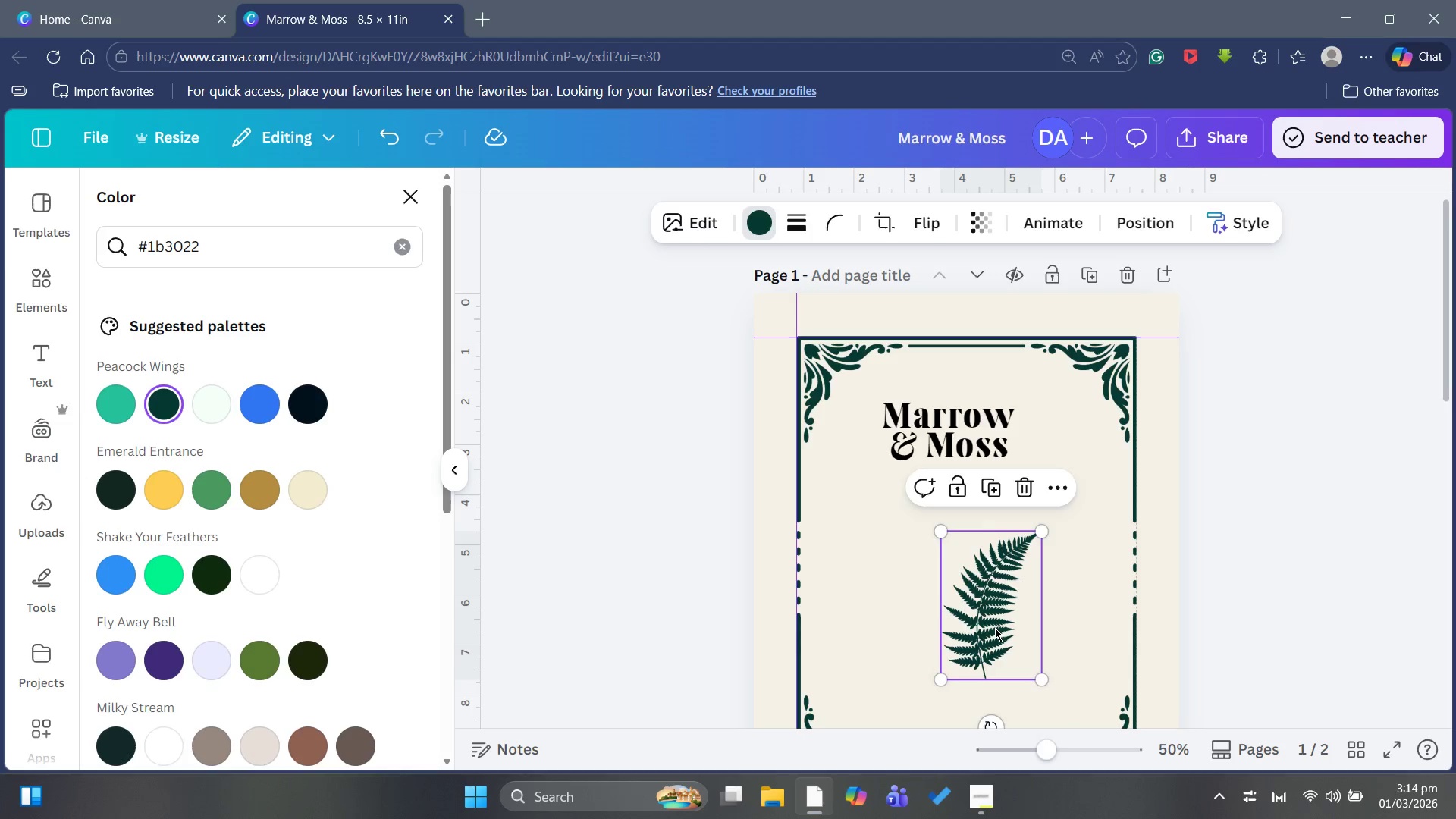 
left_click_drag(start_coordinate=[995, 628], to_coordinate=[1053, 503])
 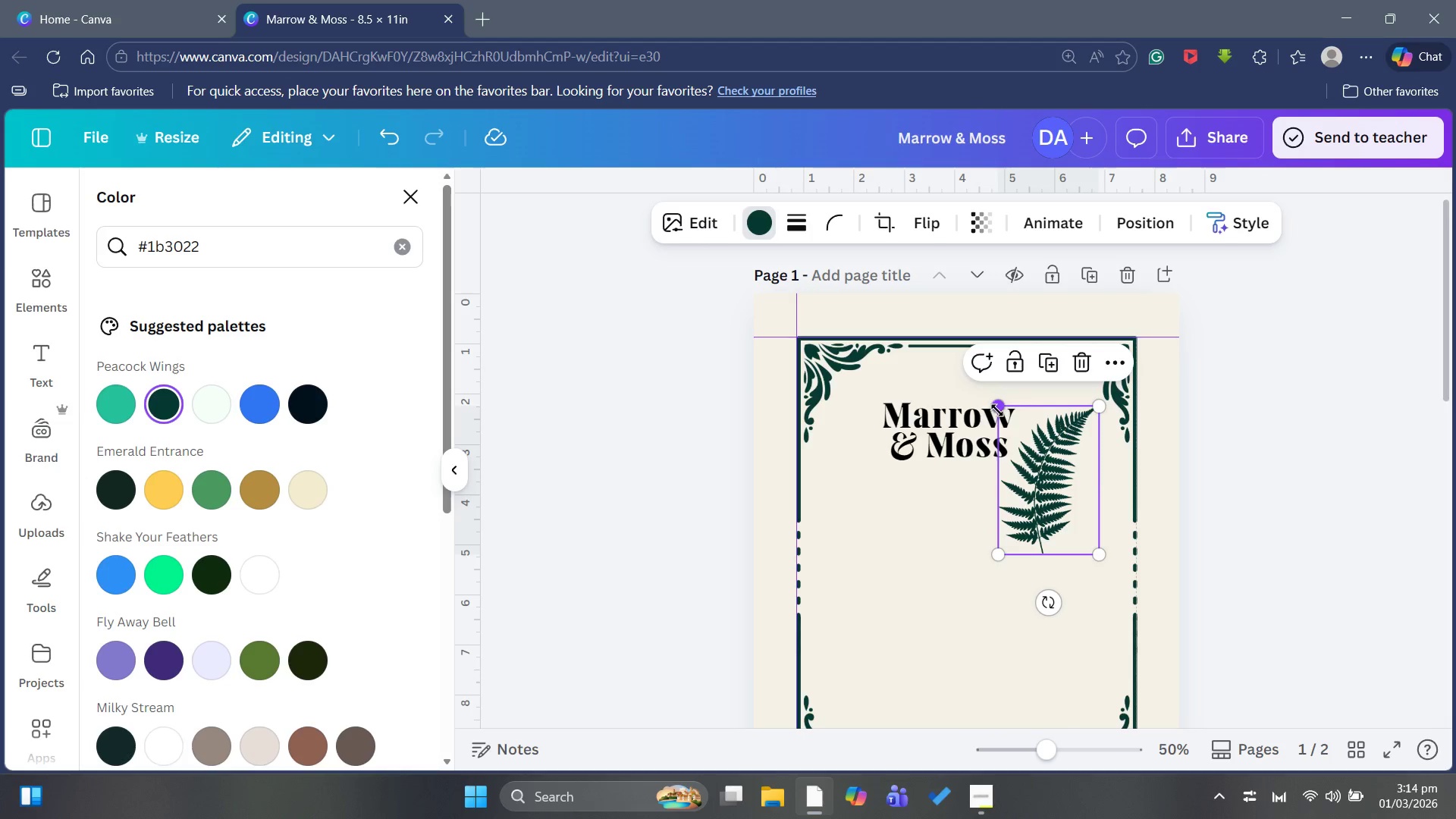 
left_click_drag(start_coordinate=[998, 410], to_coordinate=[1039, 452])
 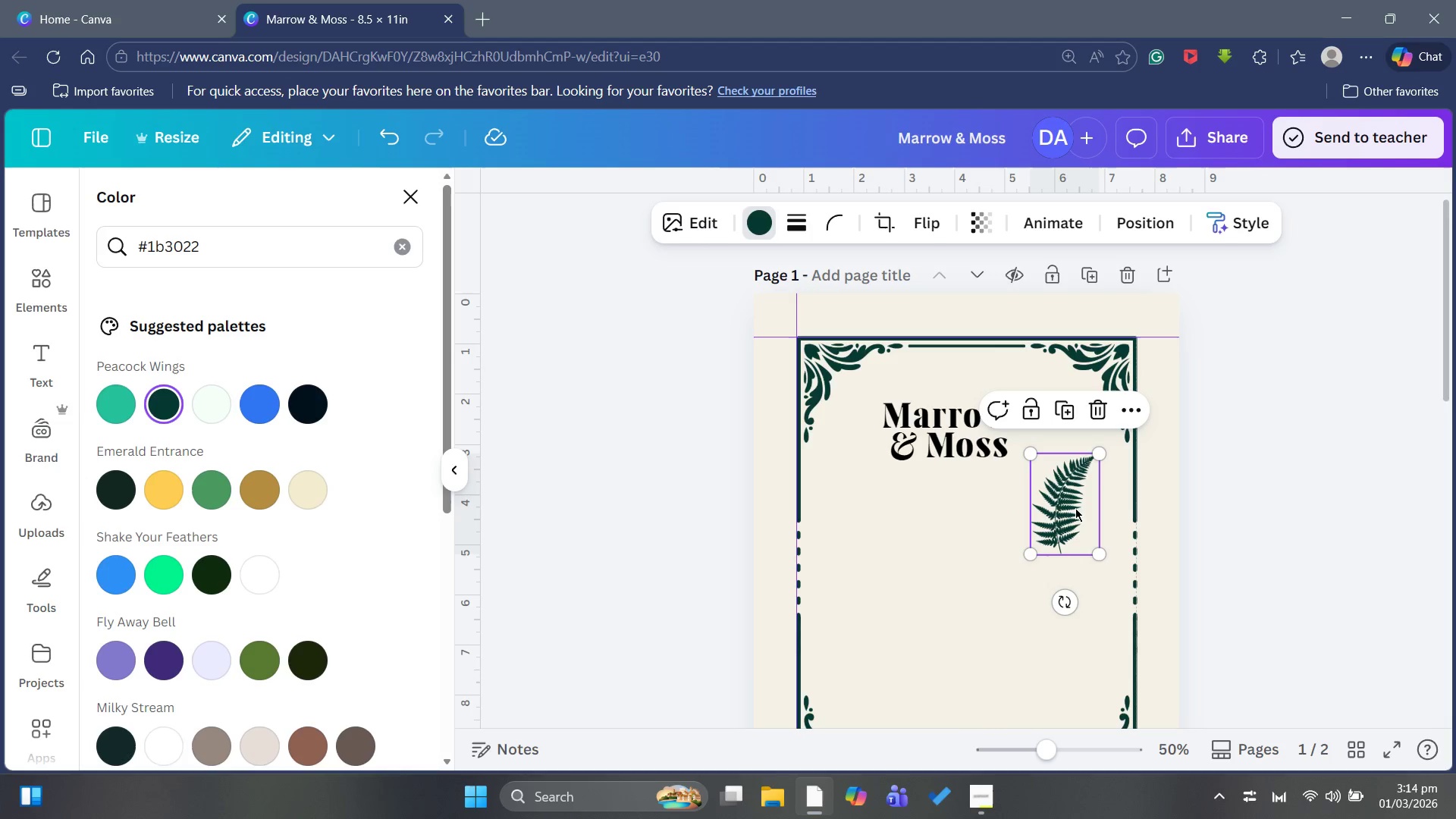 
left_click_drag(start_coordinate=[1075, 508], to_coordinate=[1052, 443])
 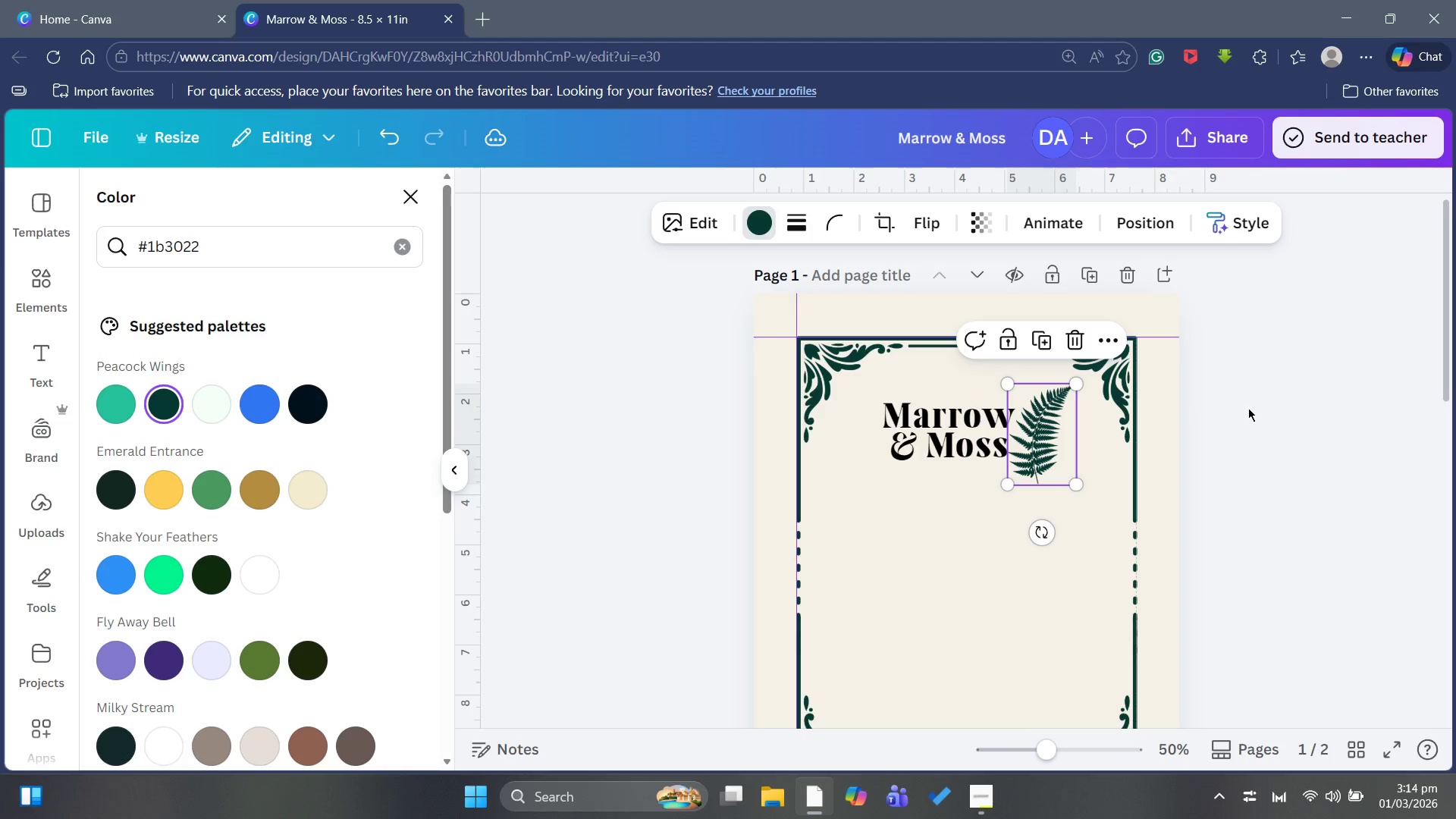 
left_click([1250, 408])
 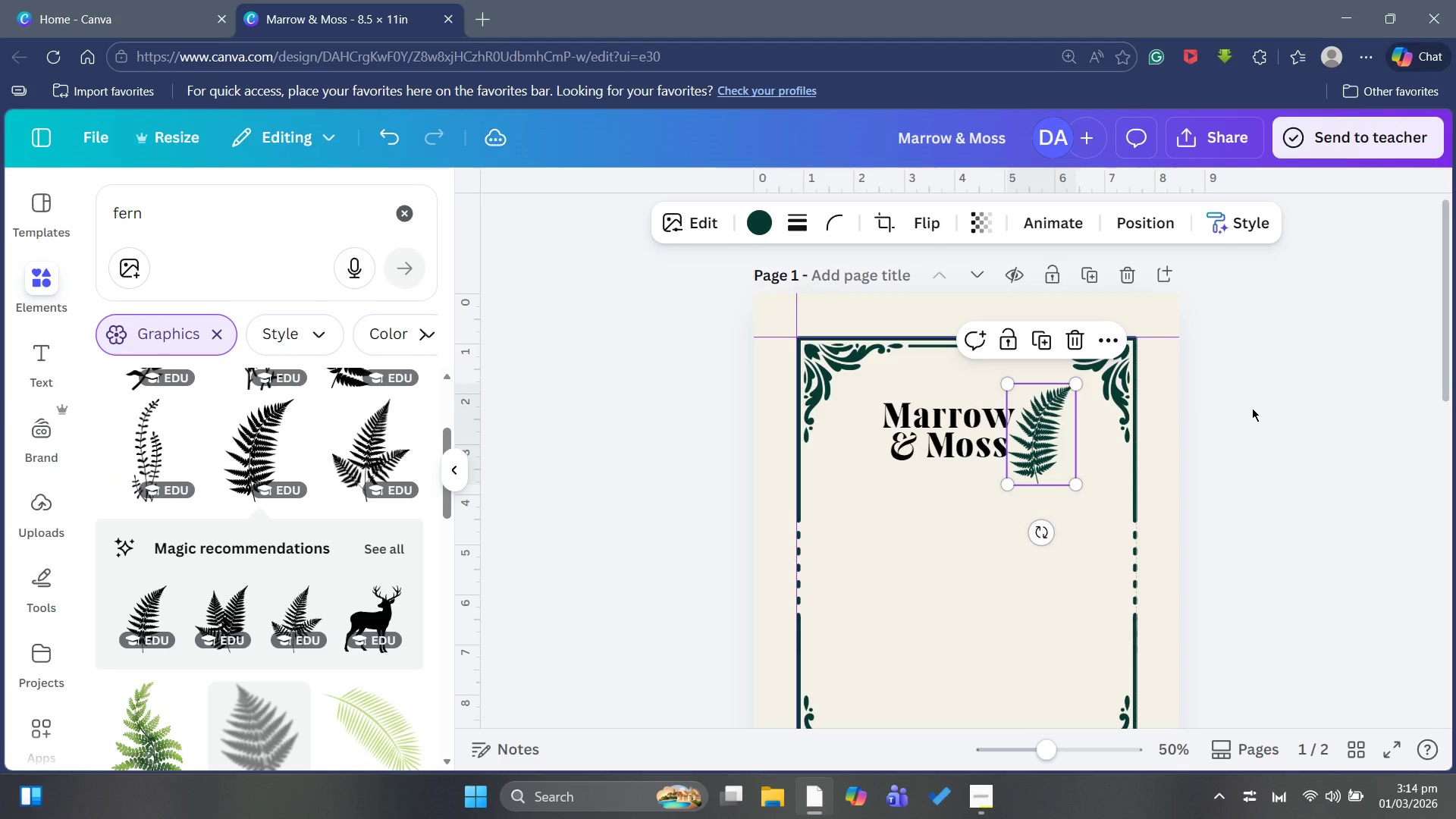 
left_click_drag(start_coordinate=[1250, 408], to_coordinate=[1254, 408])
 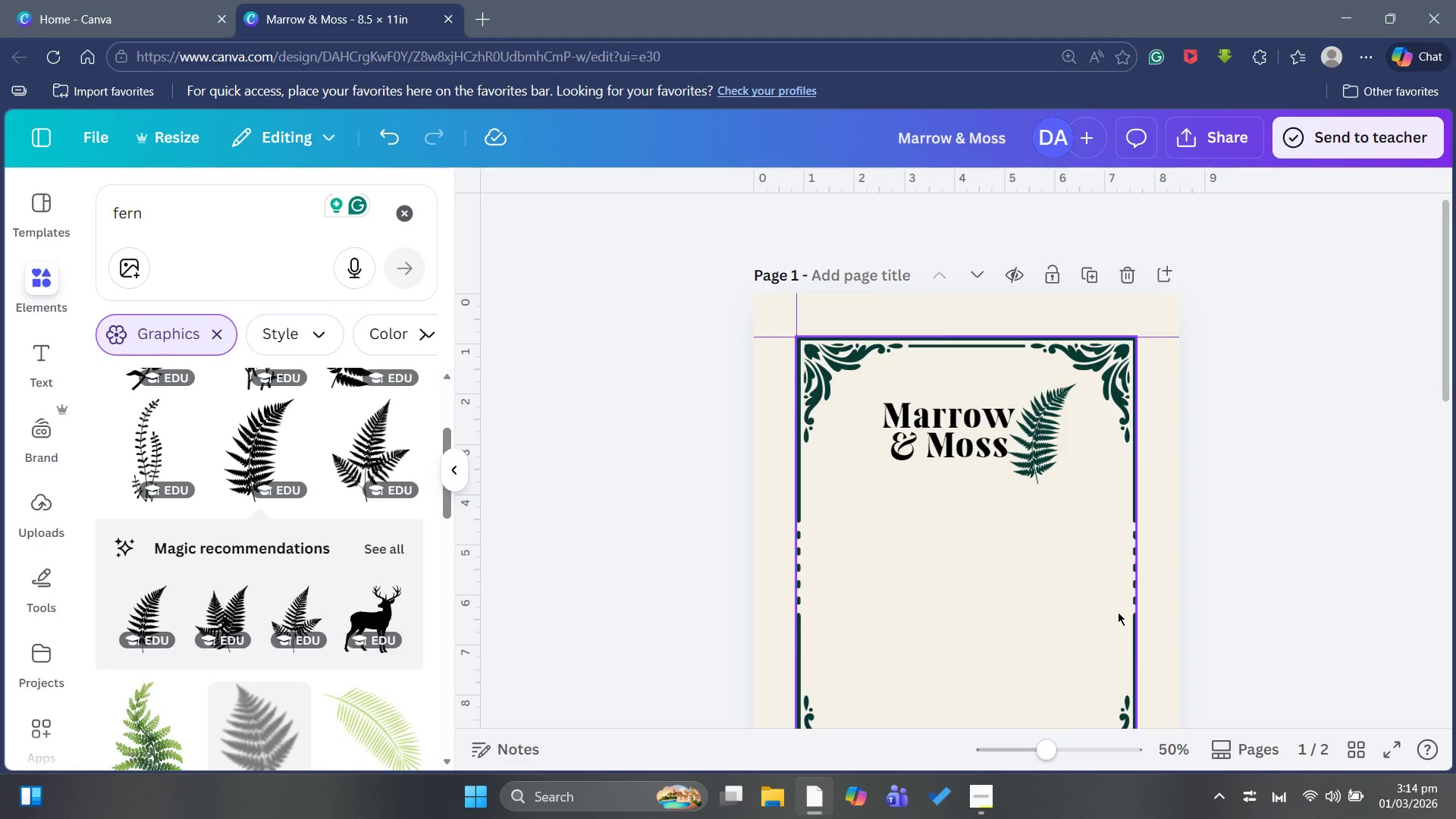 
left_click_drag(start_coordinate=[974, 432], to_coordinate=[975, 420])
 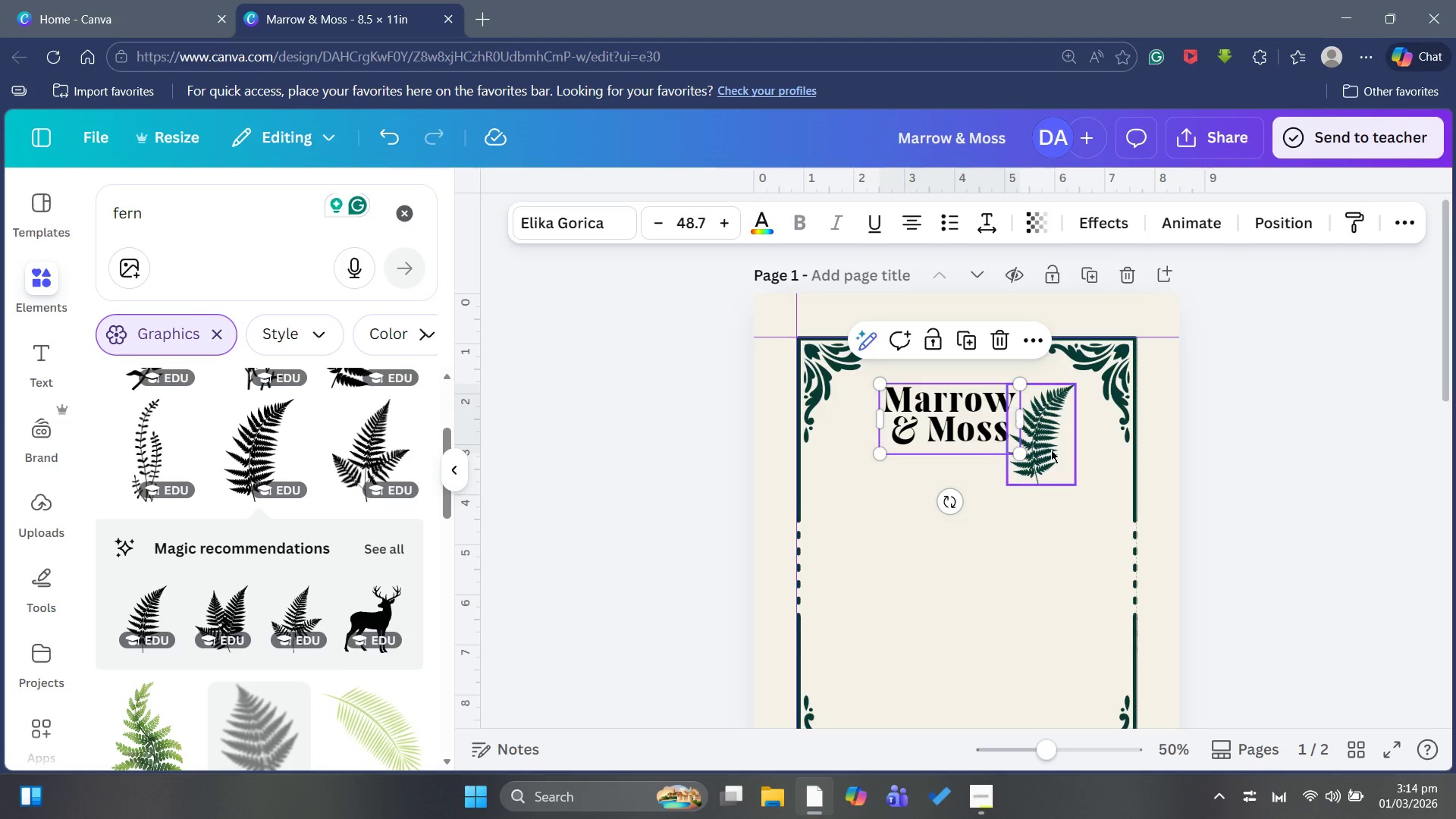 
left_click_drag(start_coordinate=[1053, 450], to_coordinate=[1053, 441])
 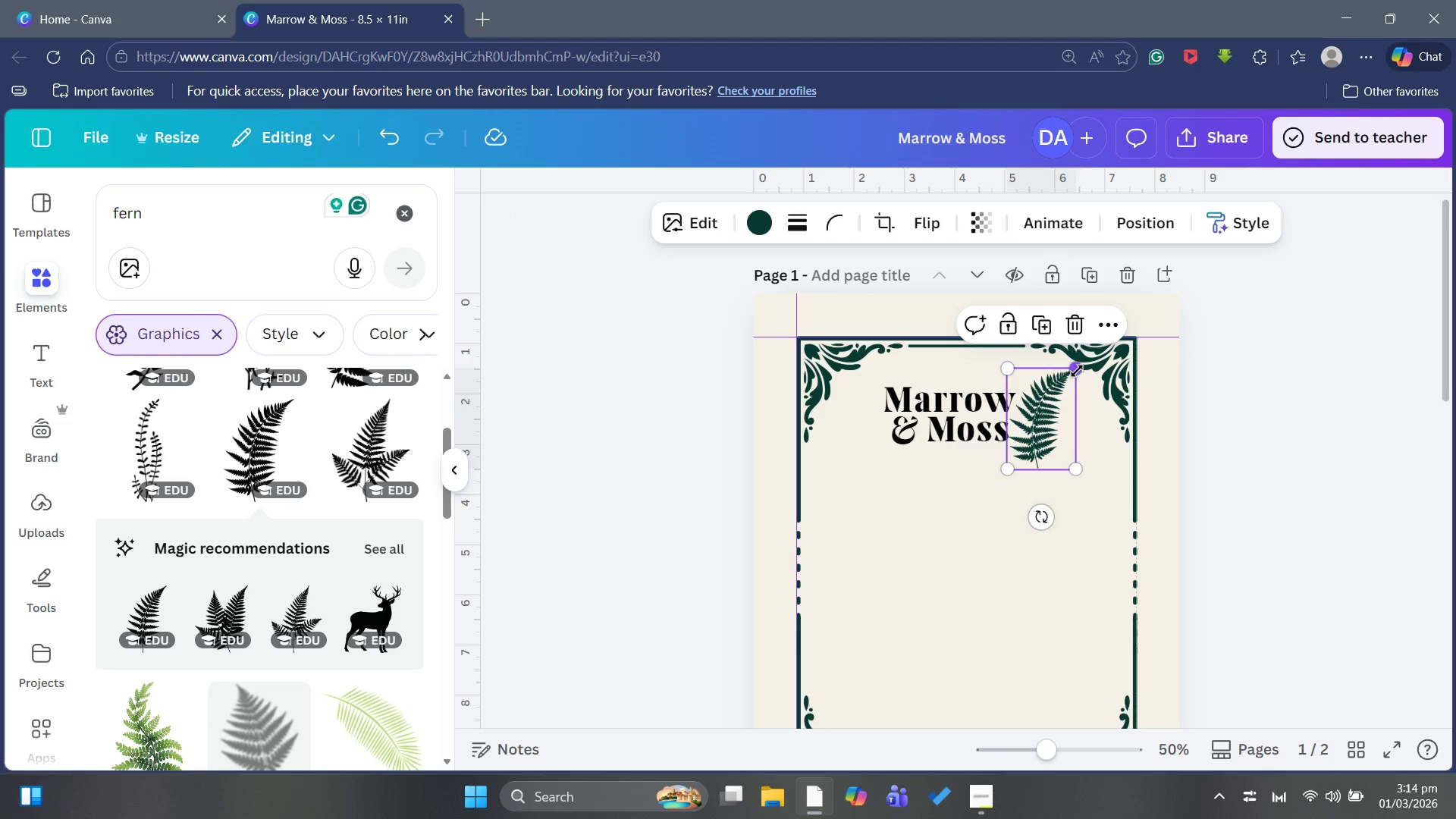 
left_click_drag(start_coordinate=[1077, 371], to_coordinate=[1072, 379])
 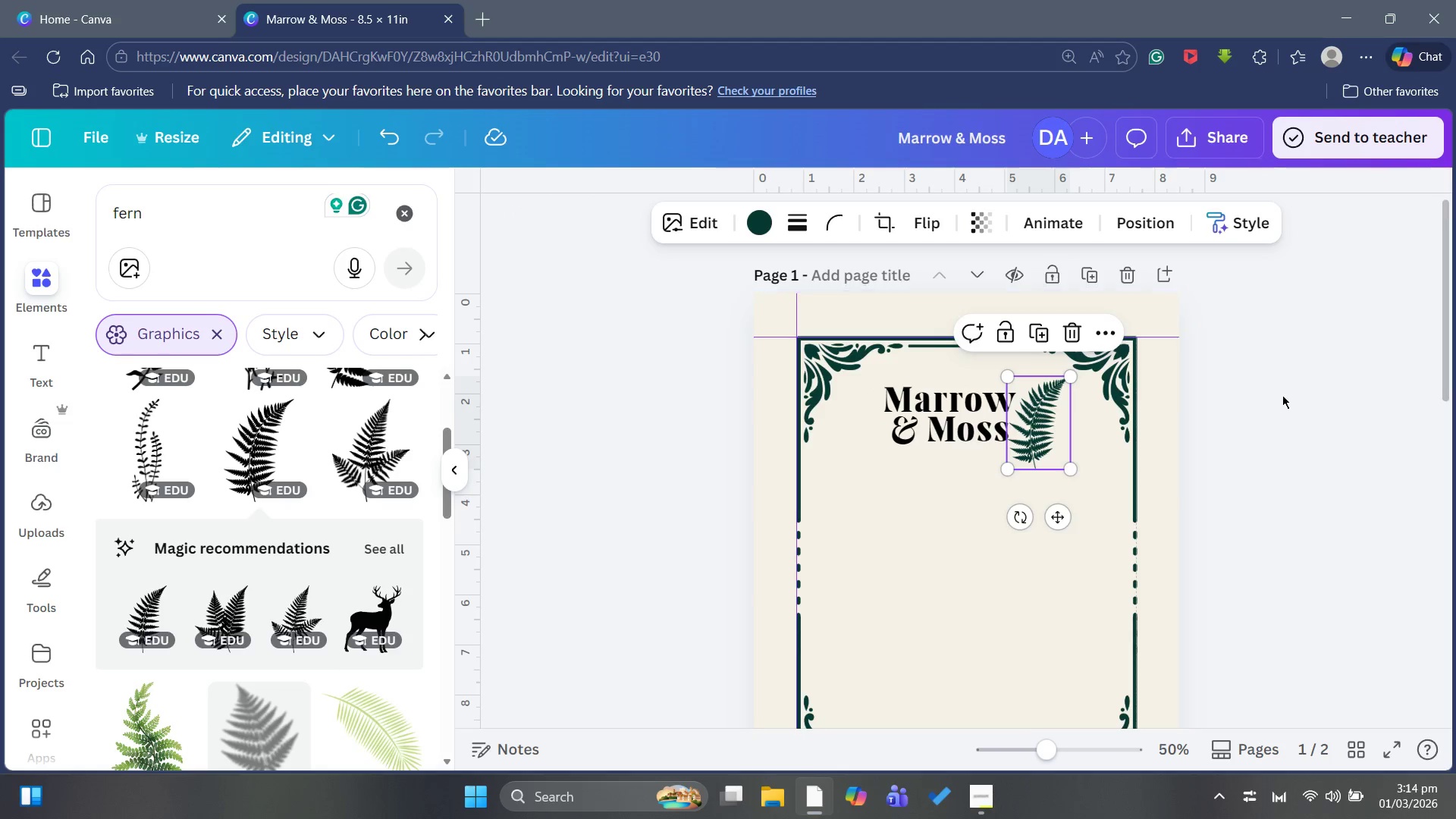 
left_click([1287, 397])
 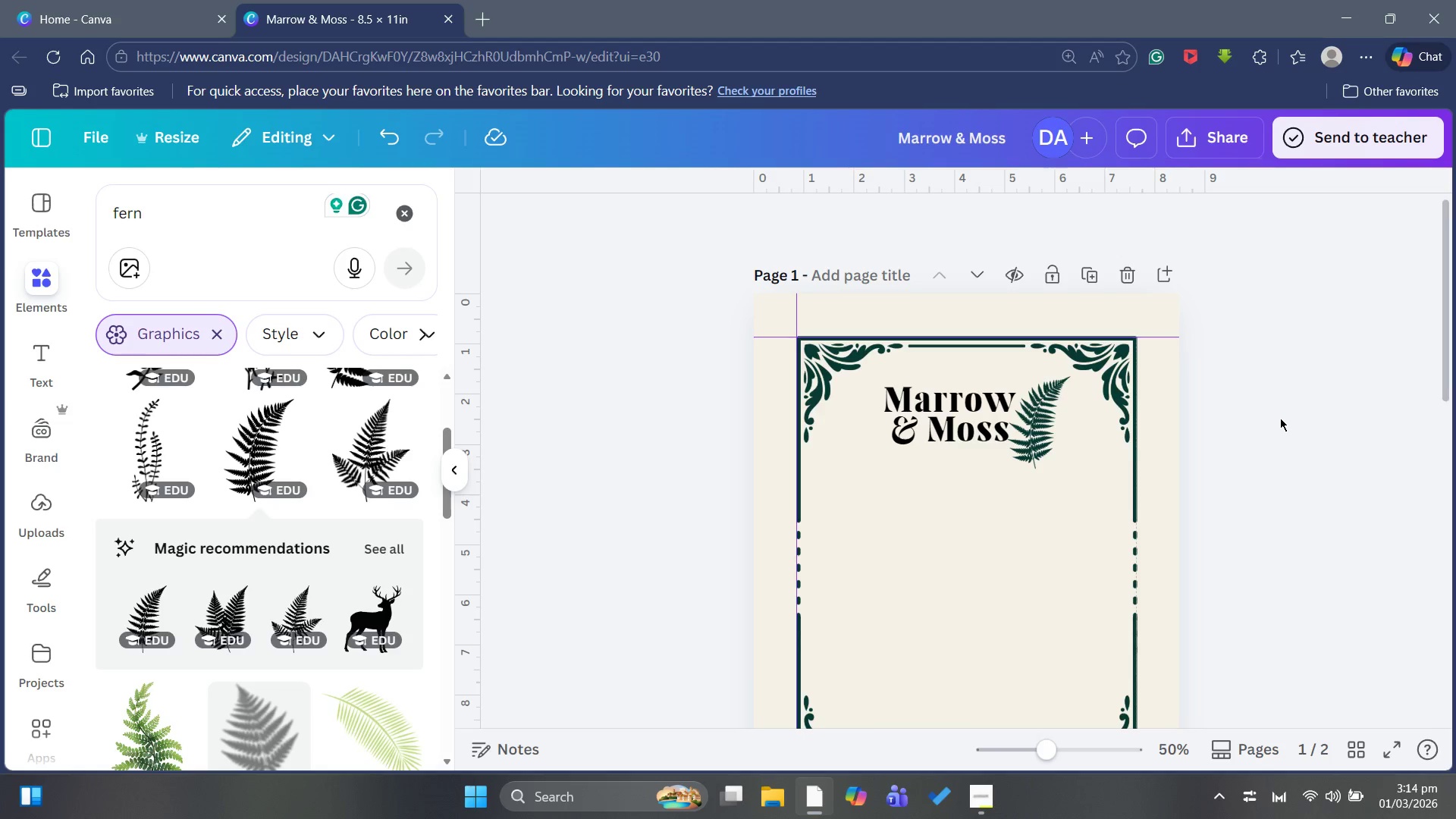 
wait(5.38)
 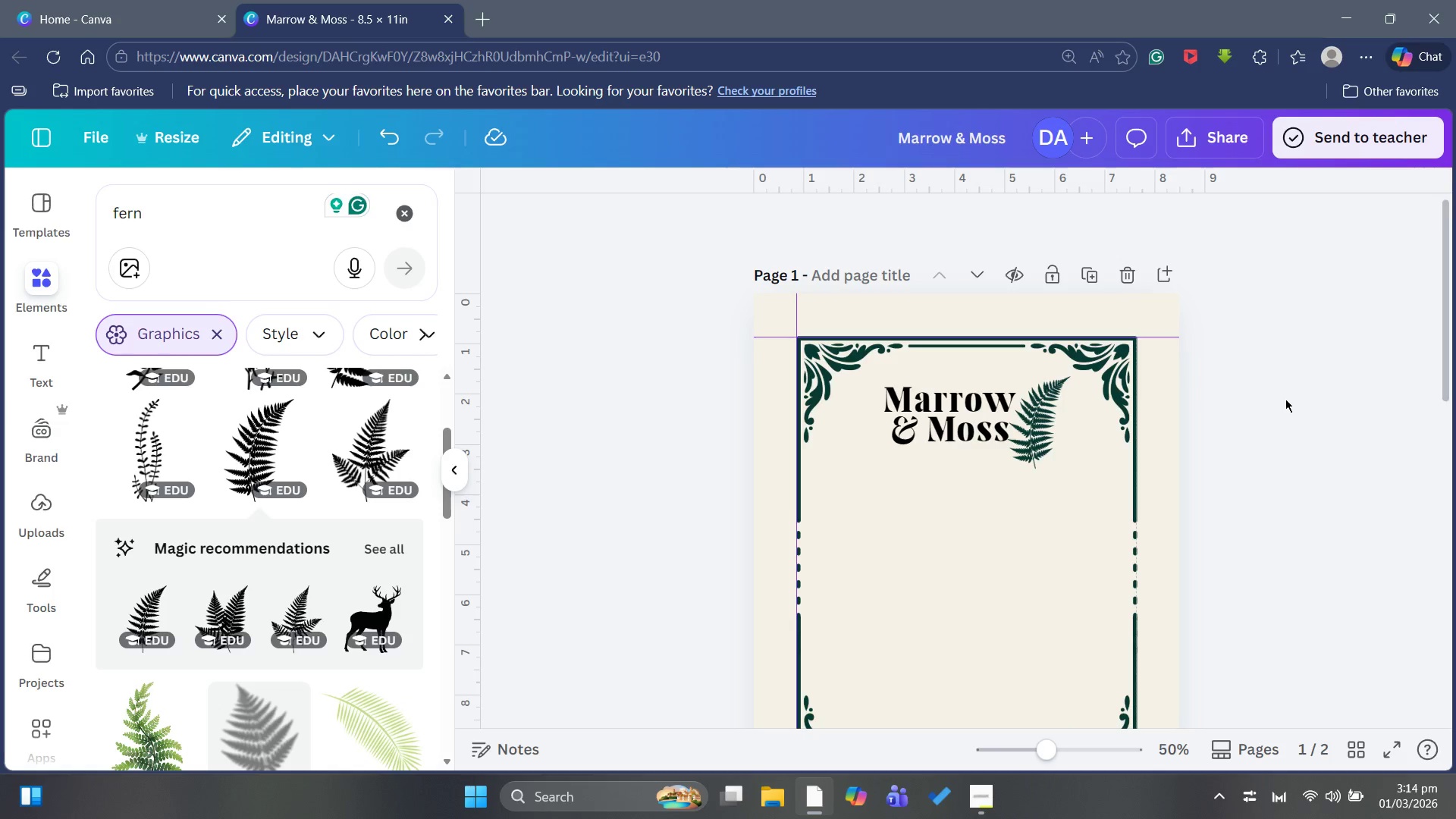 
left_click([1048, 438])
 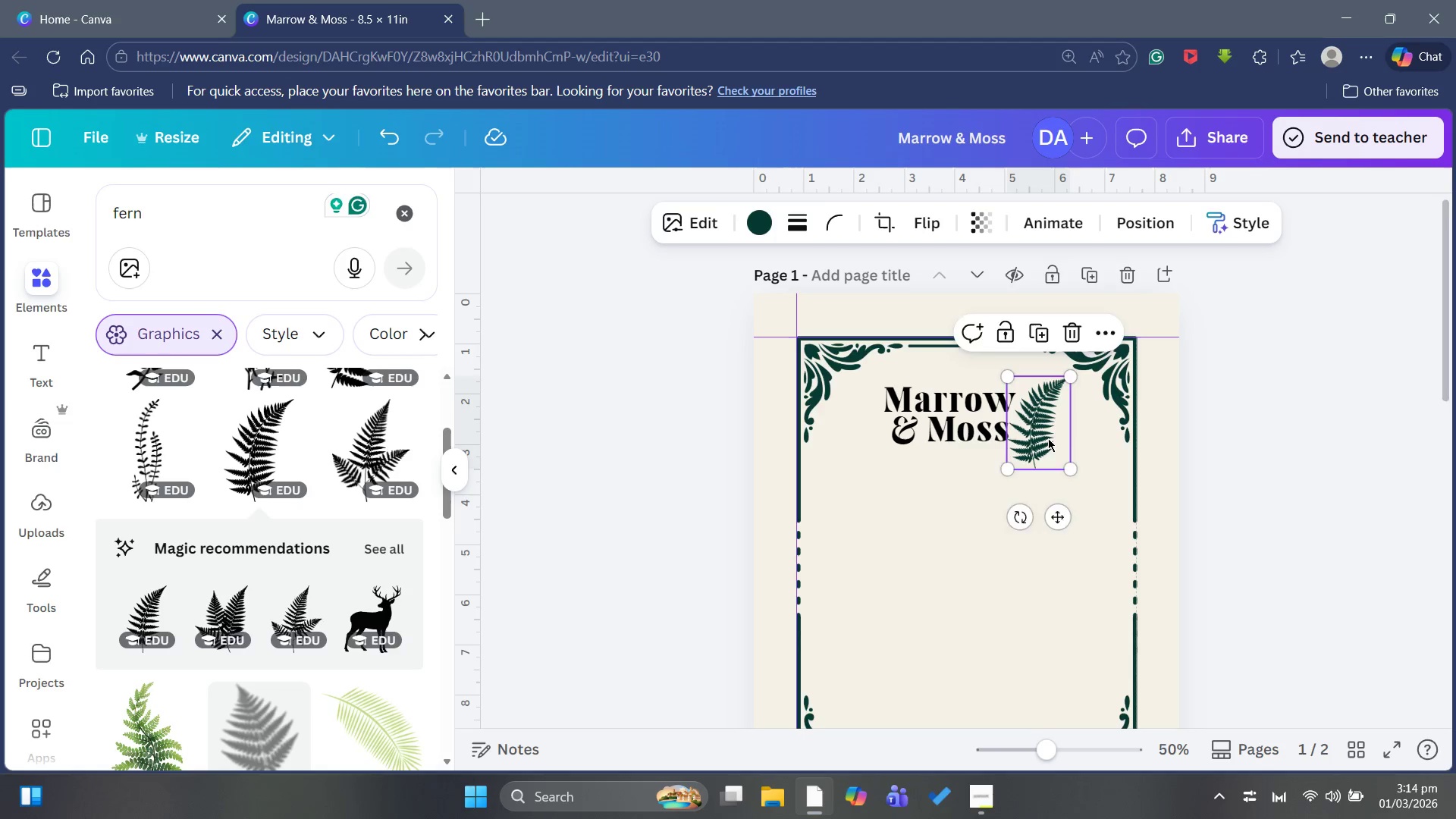 
key(ArrowRight)
 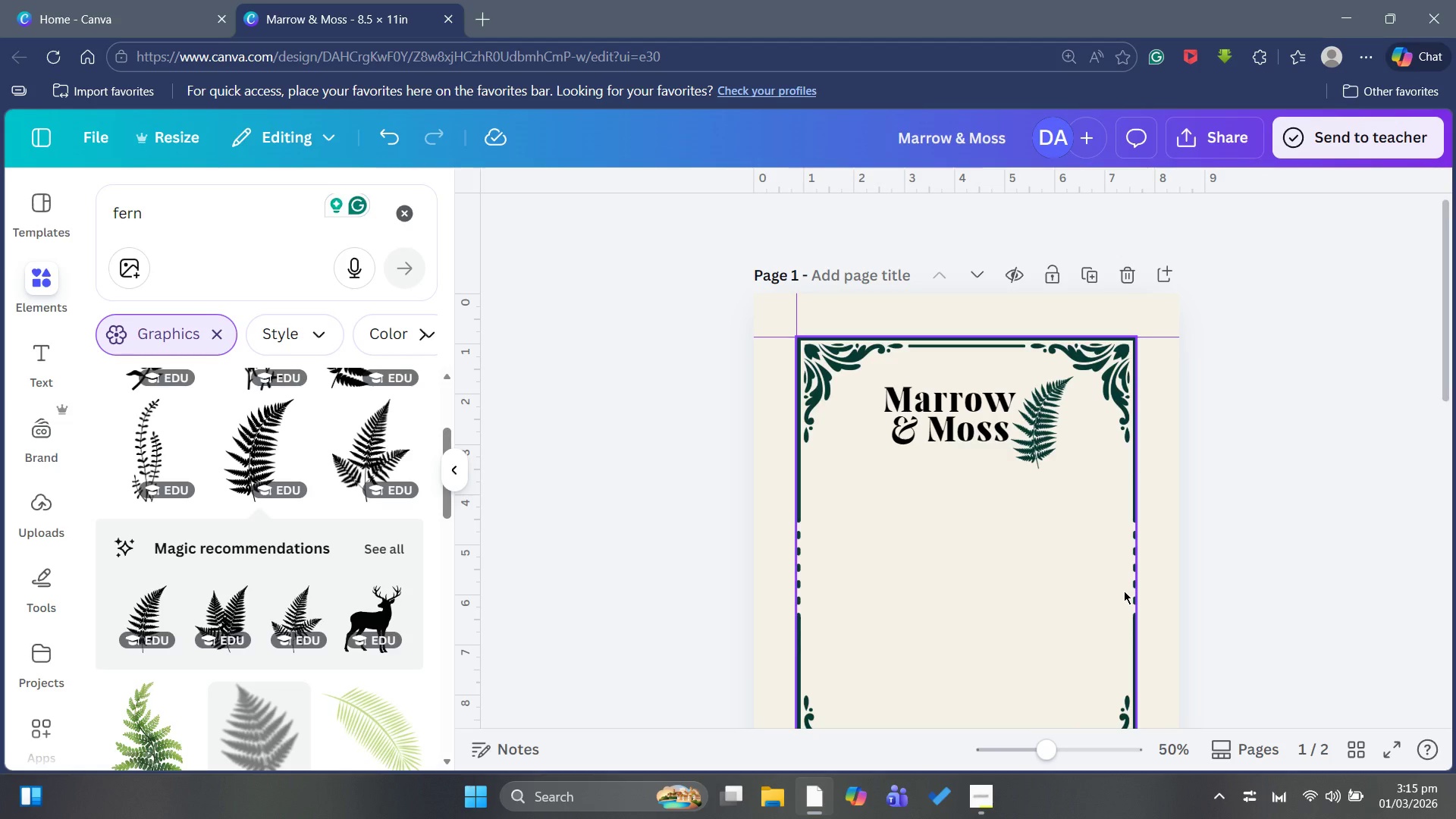 
wait(47.94)
 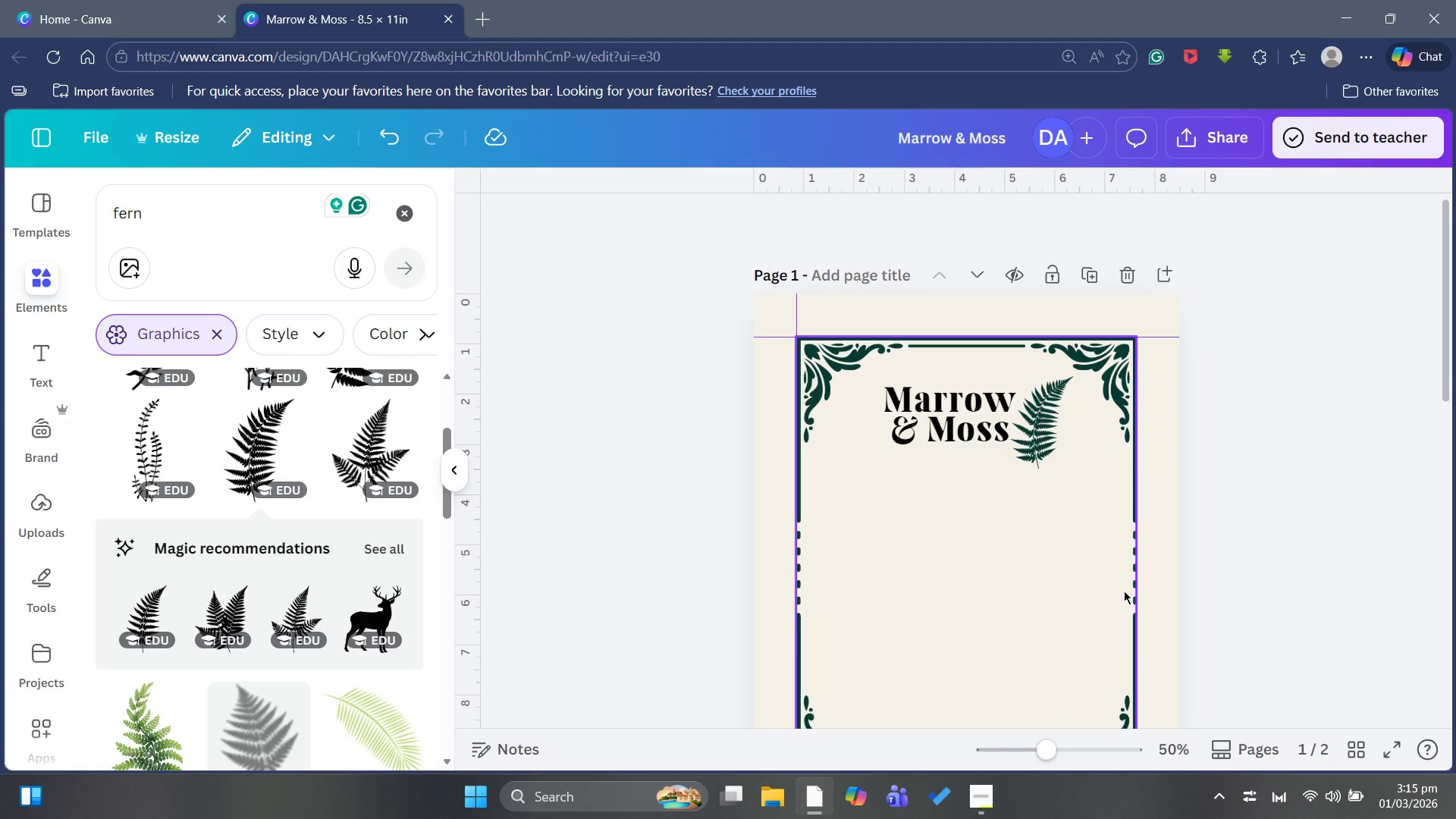 
scroll: coordinate [1258, 459], scroll_direction: down, amount: 15.0
 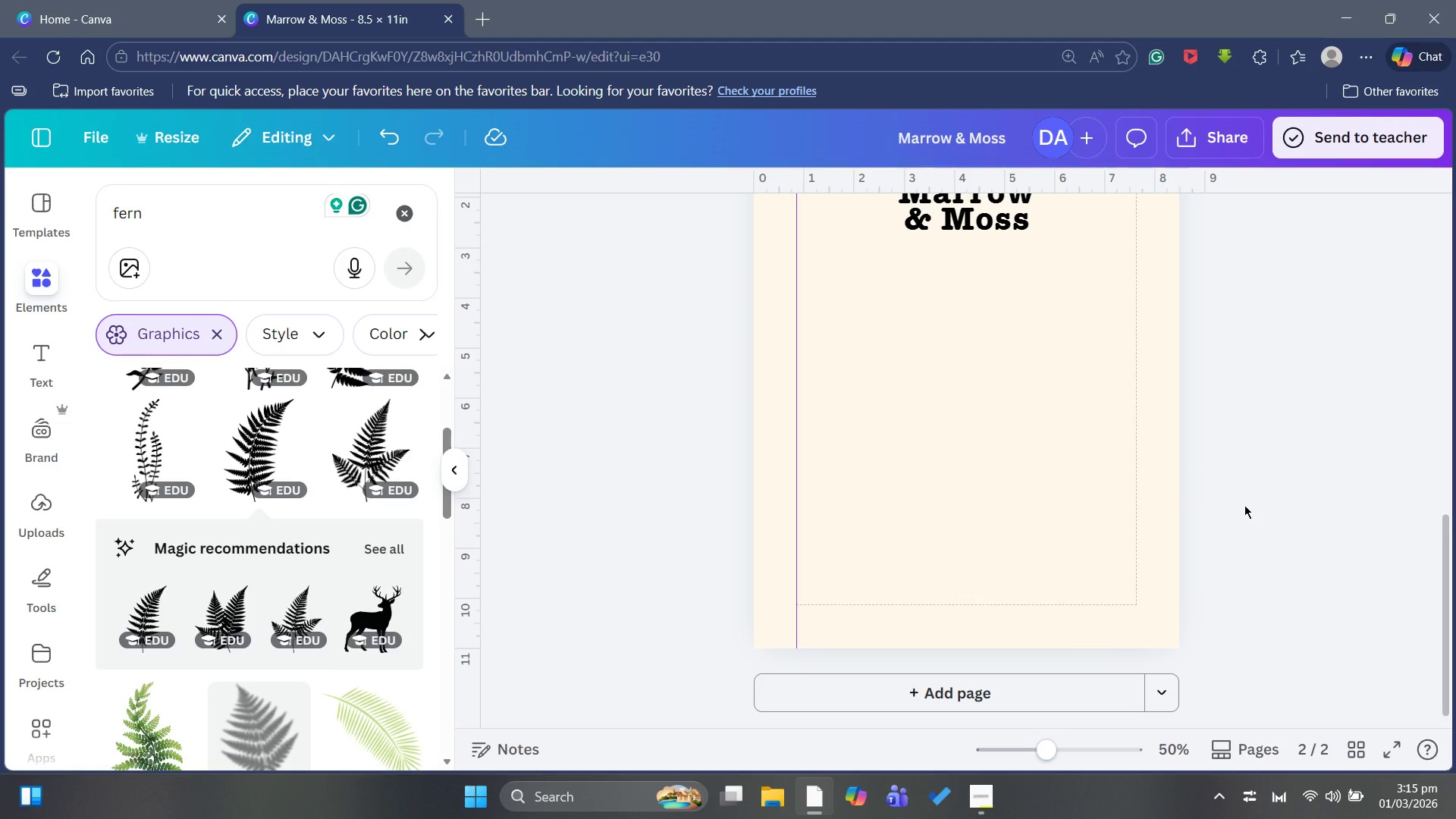 
wait(13.86)
 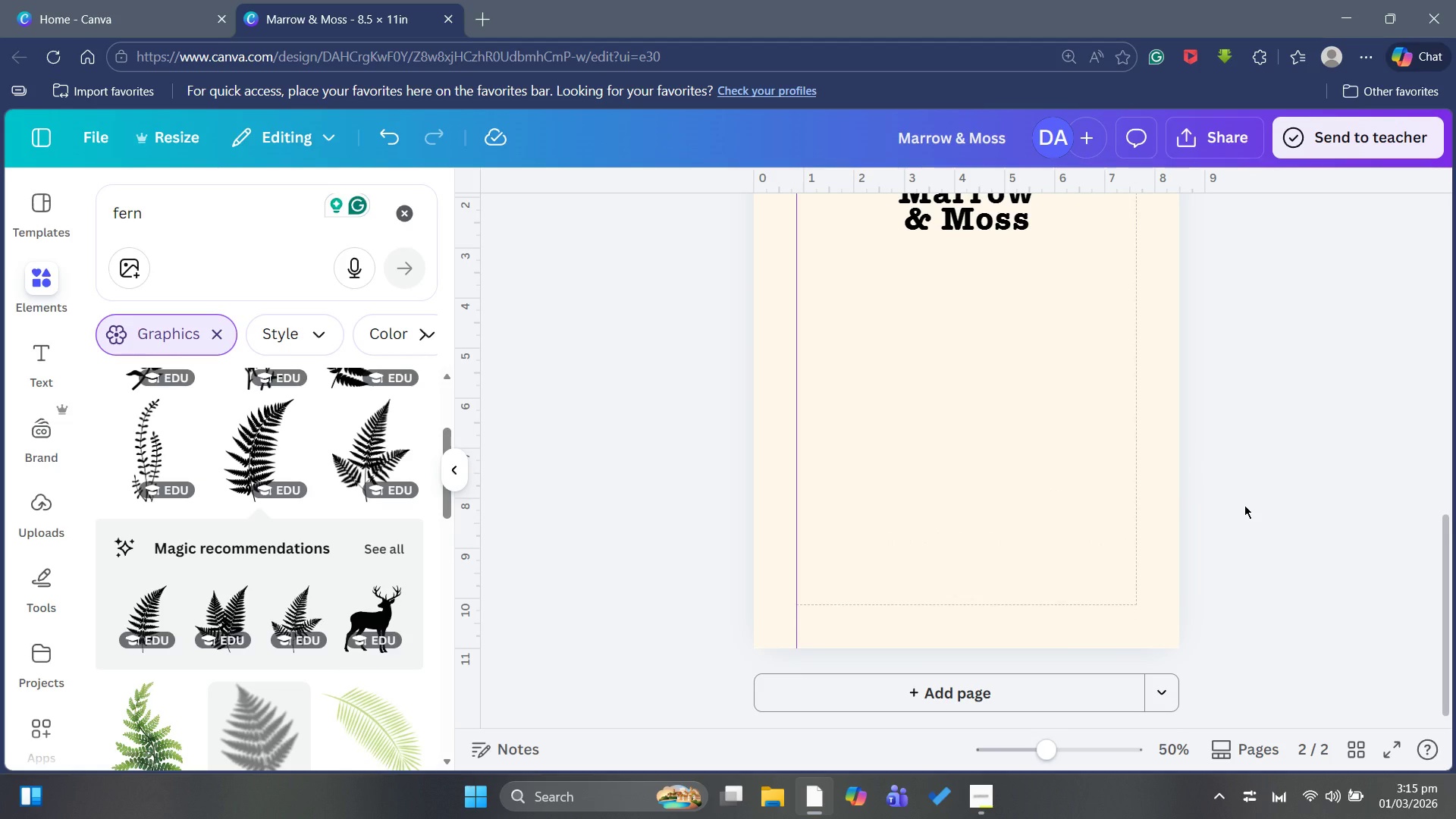 
scroll: coordinate [1277, 640], scroll_direction: up, amount: 11.0
 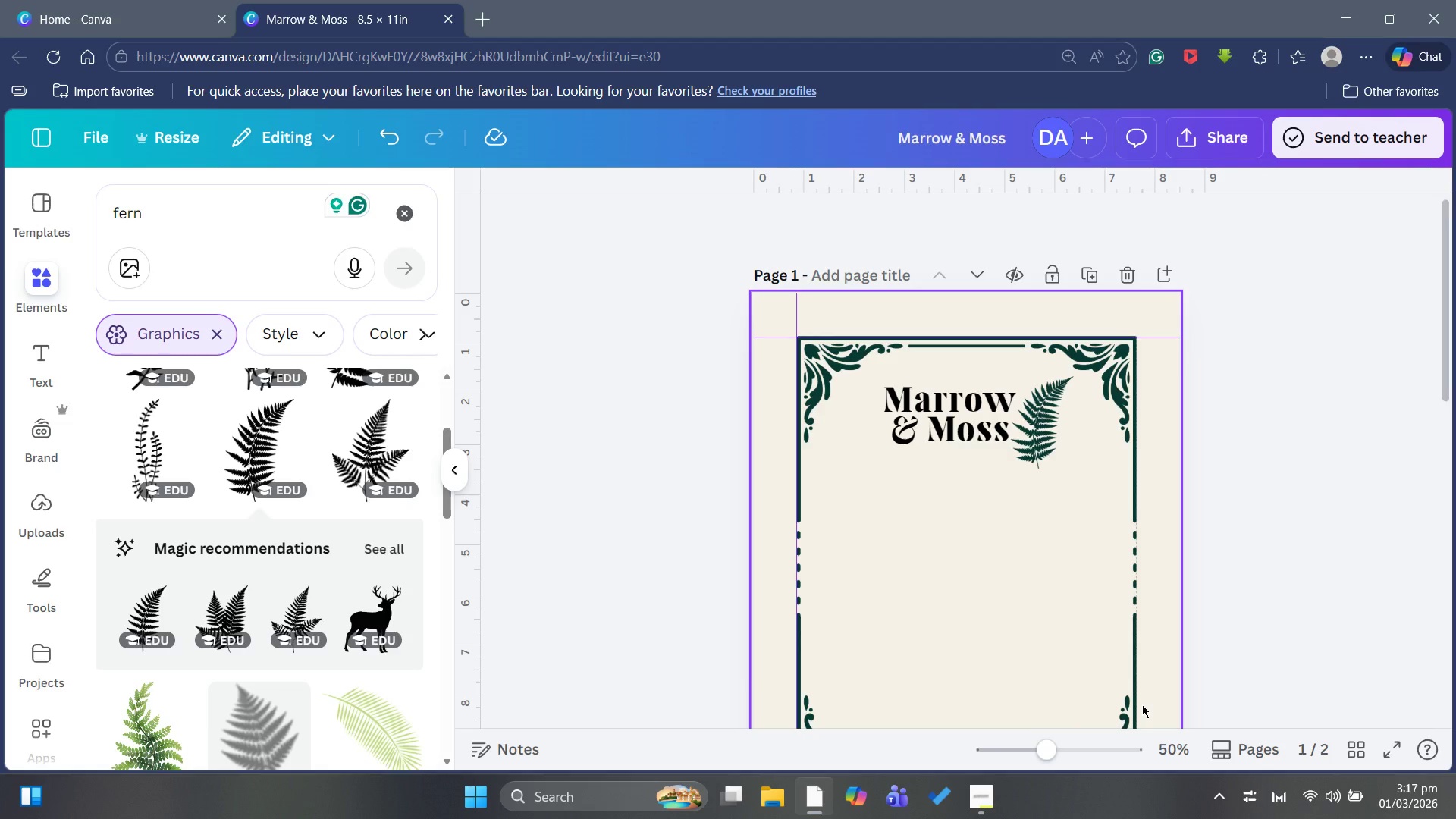 
wait(71.74)
 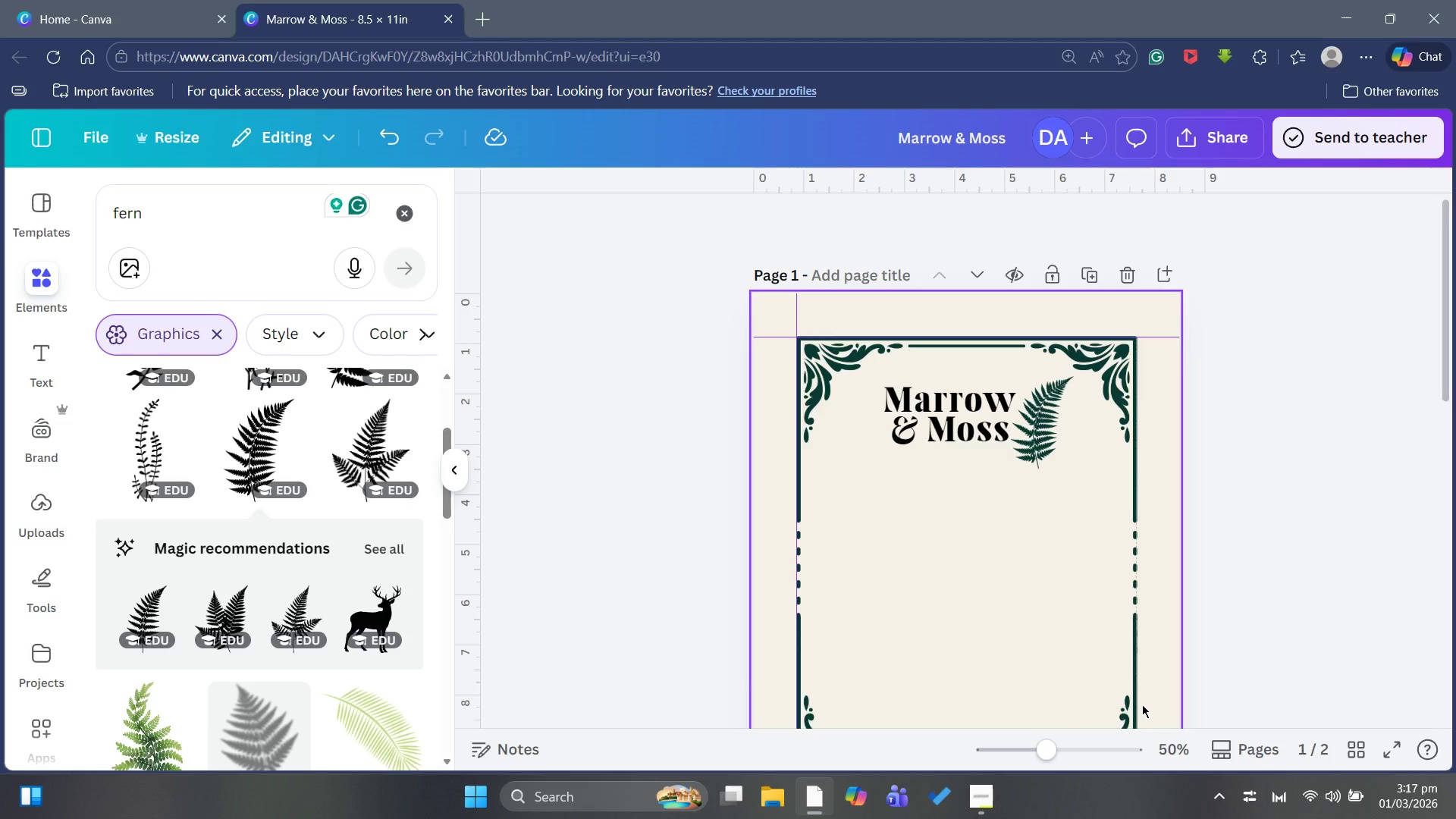 
left_click([55, 366])
 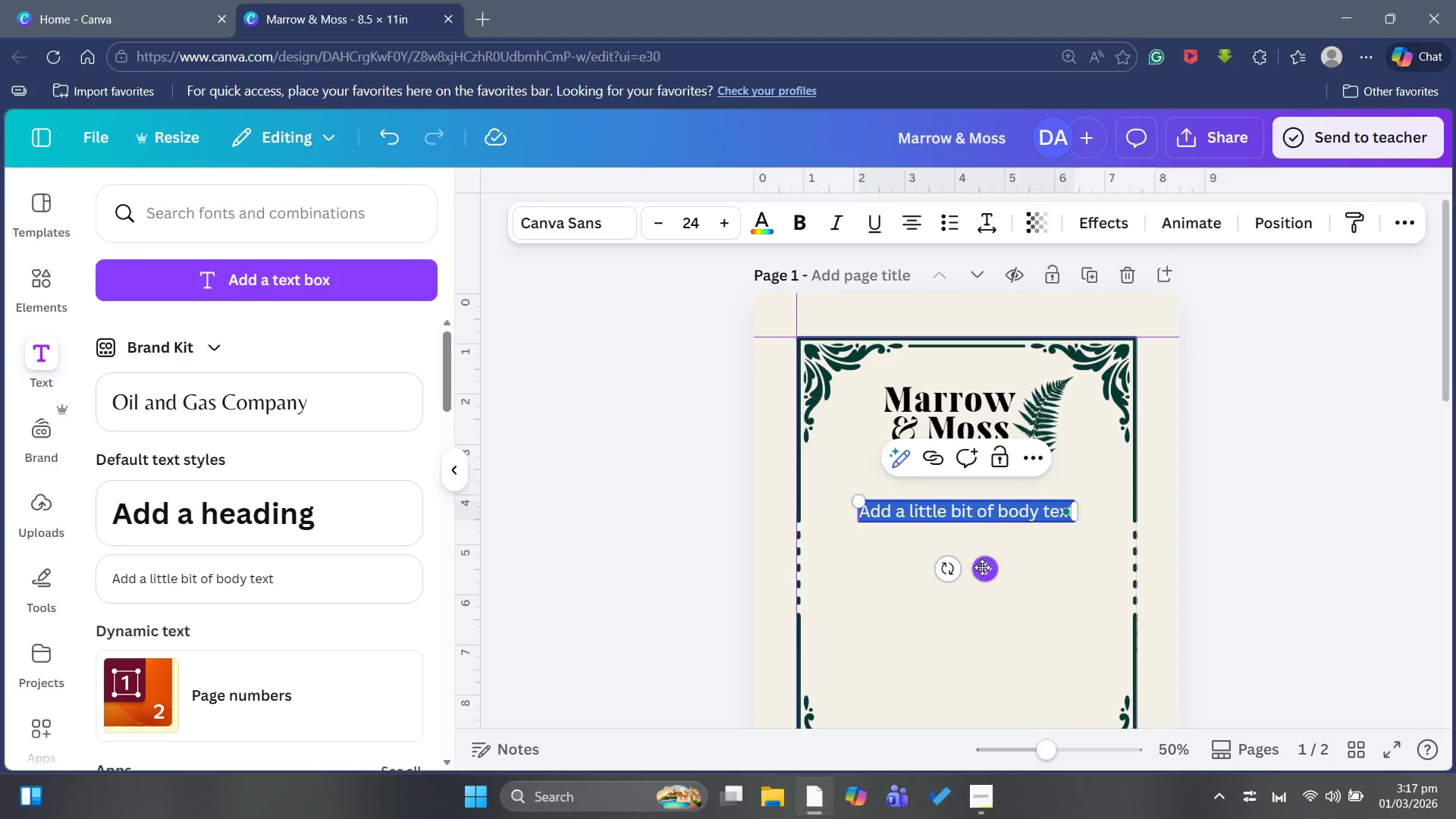 
wait(9.45)
 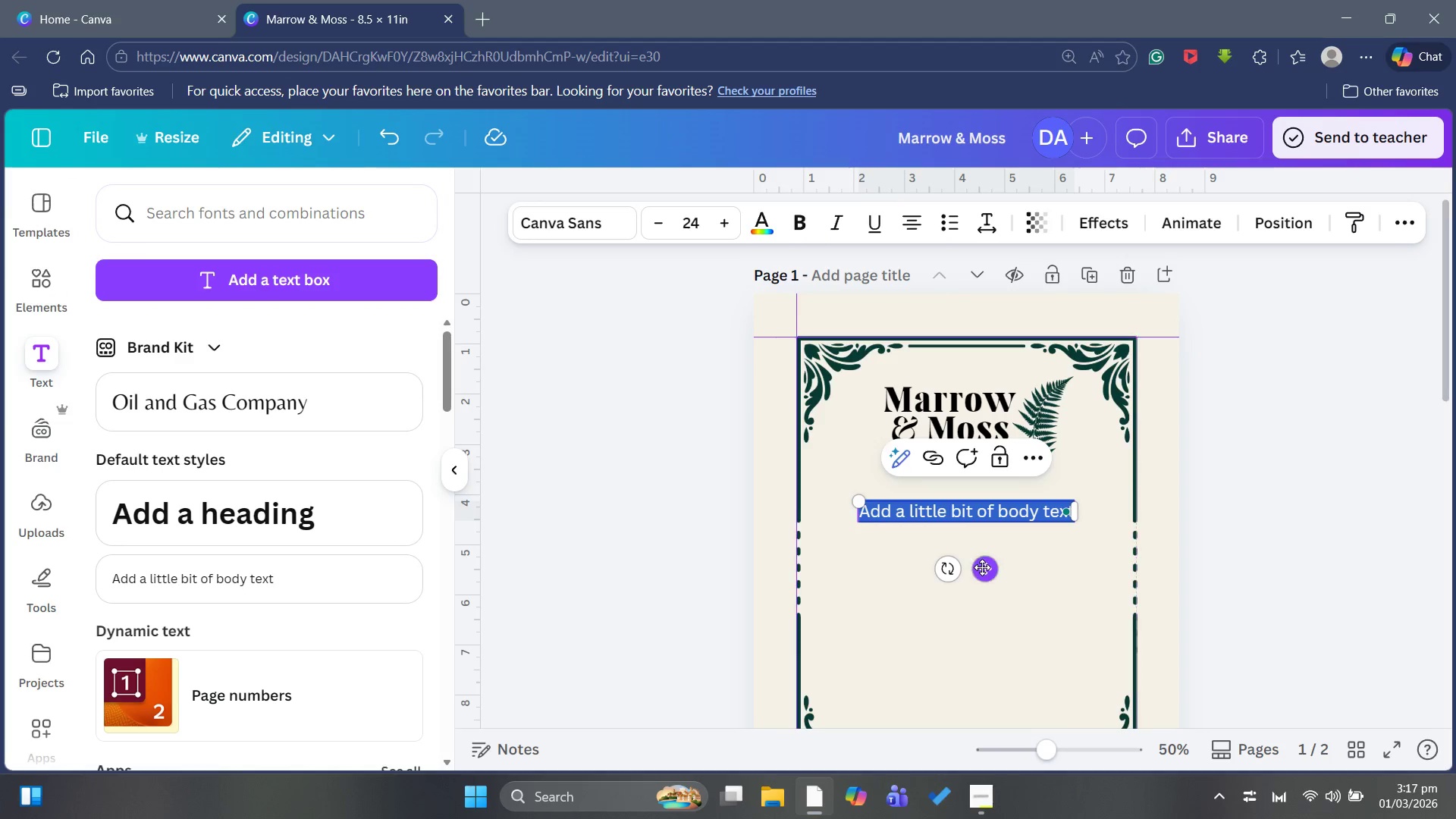 
left_click_drag(start_coordinate=[969, 566], to_coordinate=[965, 585])
 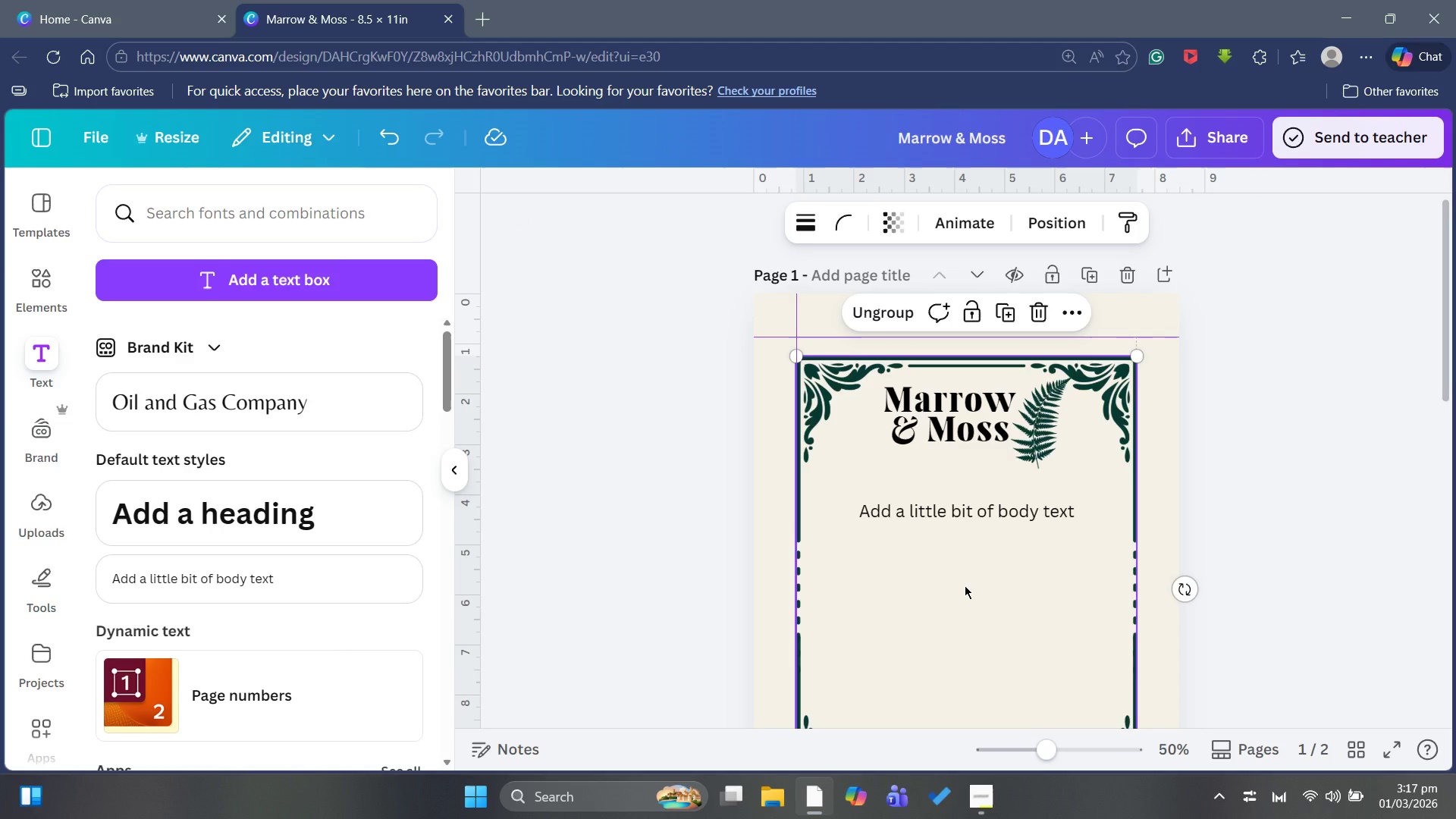 
key(Control+Z)
 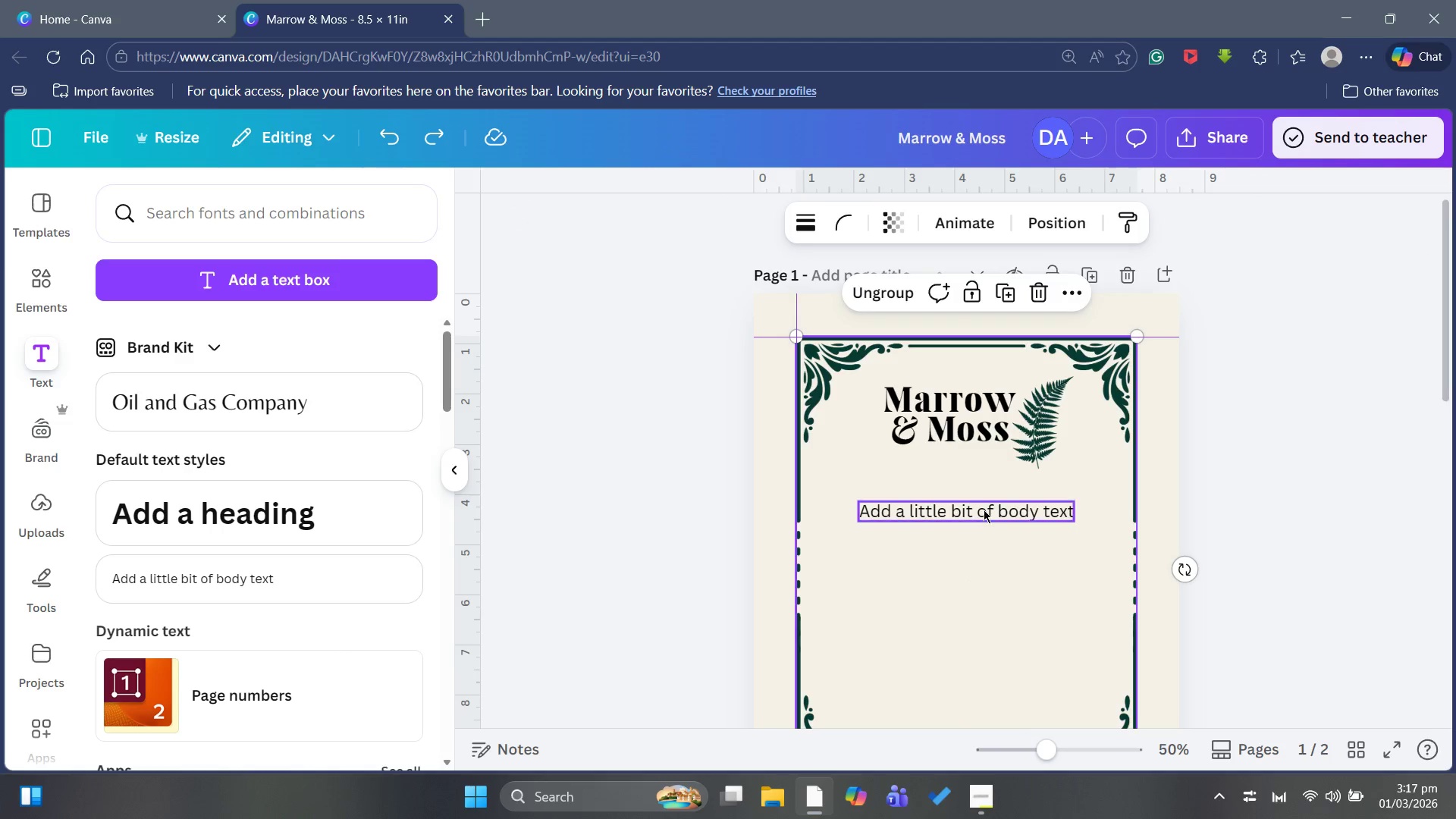 
left_click([982, 508])
 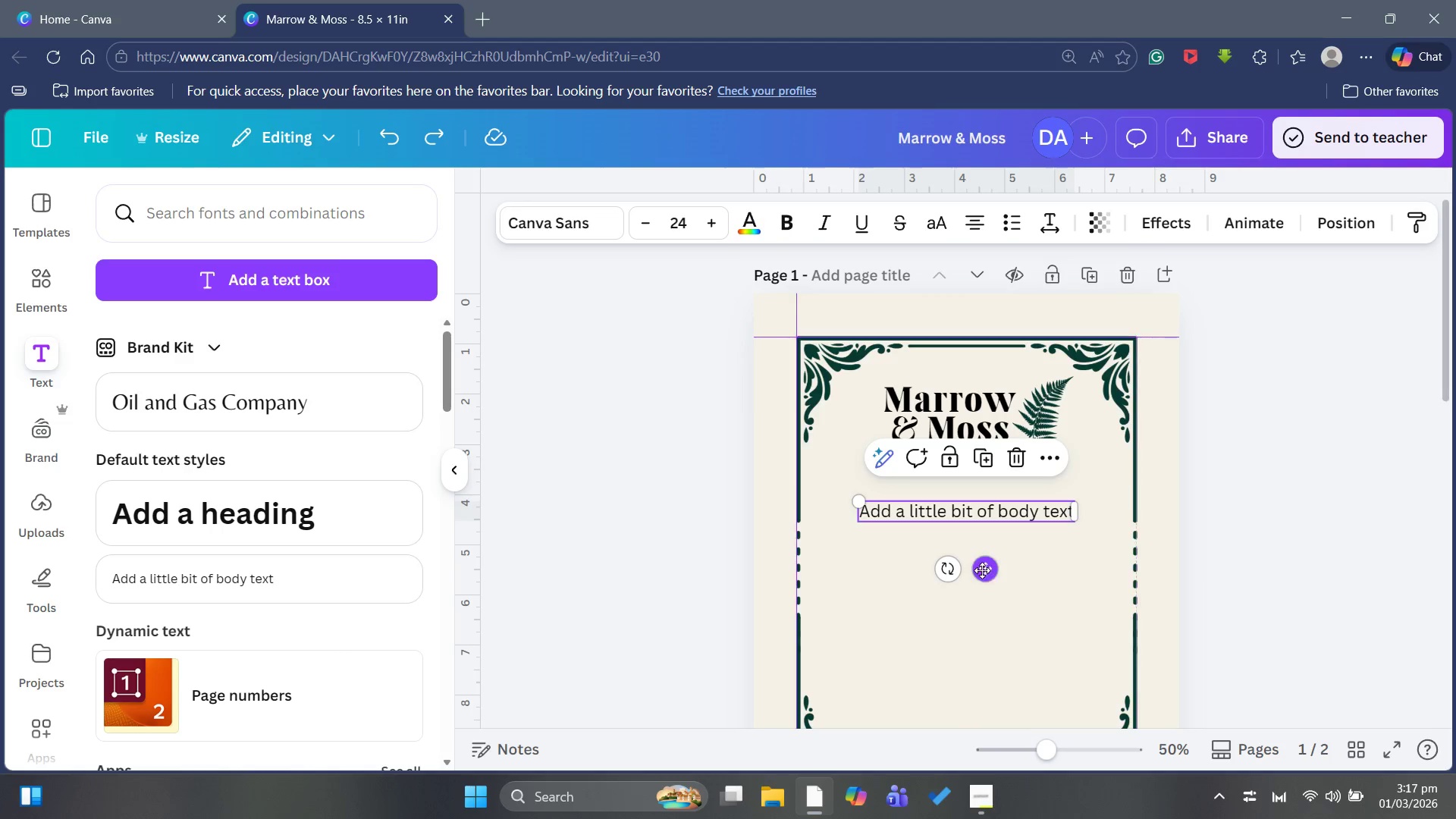 
left_click_drag(start_coordinate=[982, 572], to_coordinate=[962, 577])
 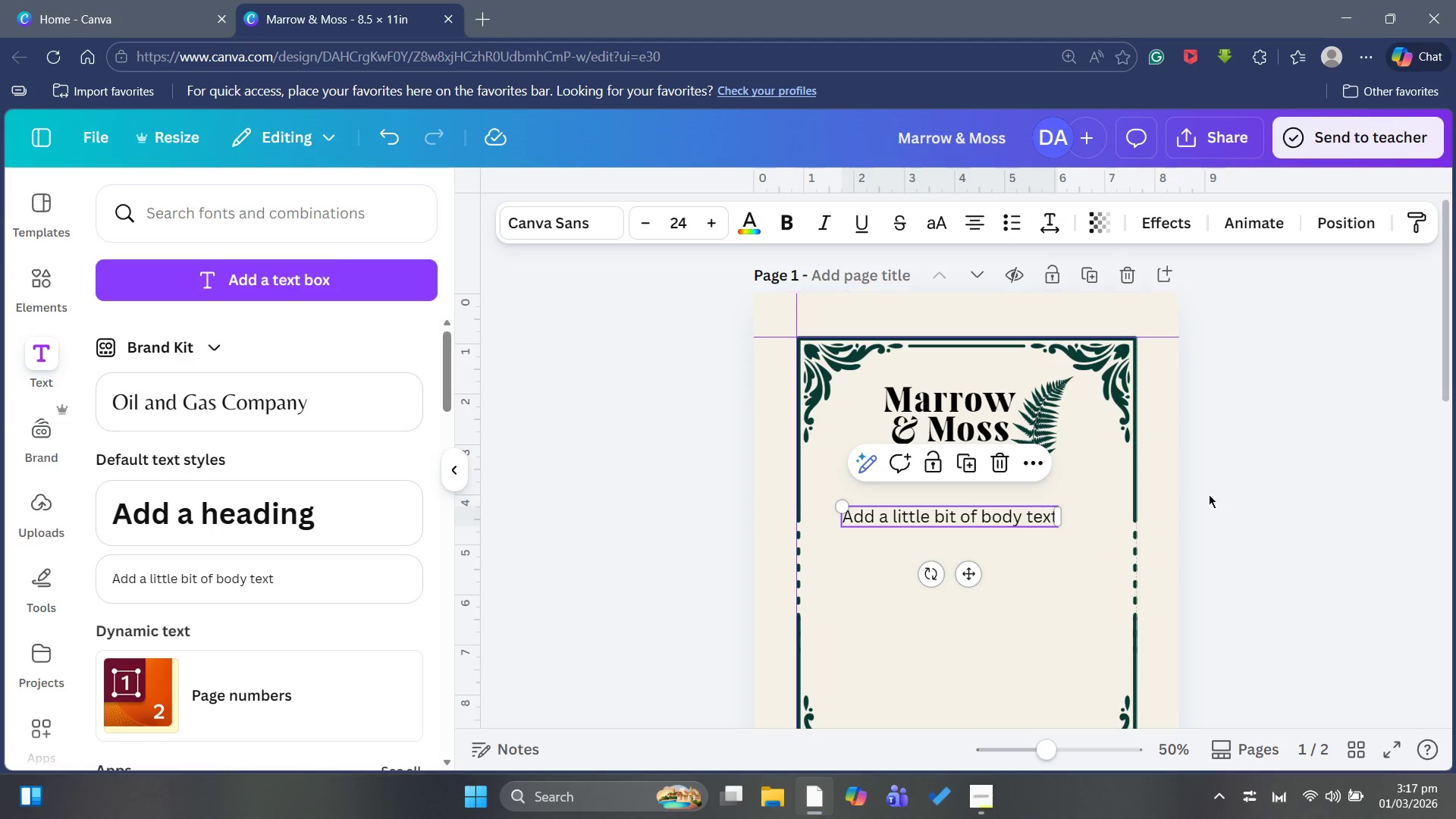 
scroll: coordinate [1211, 498], scroll_direction: down, amount: 2.0
 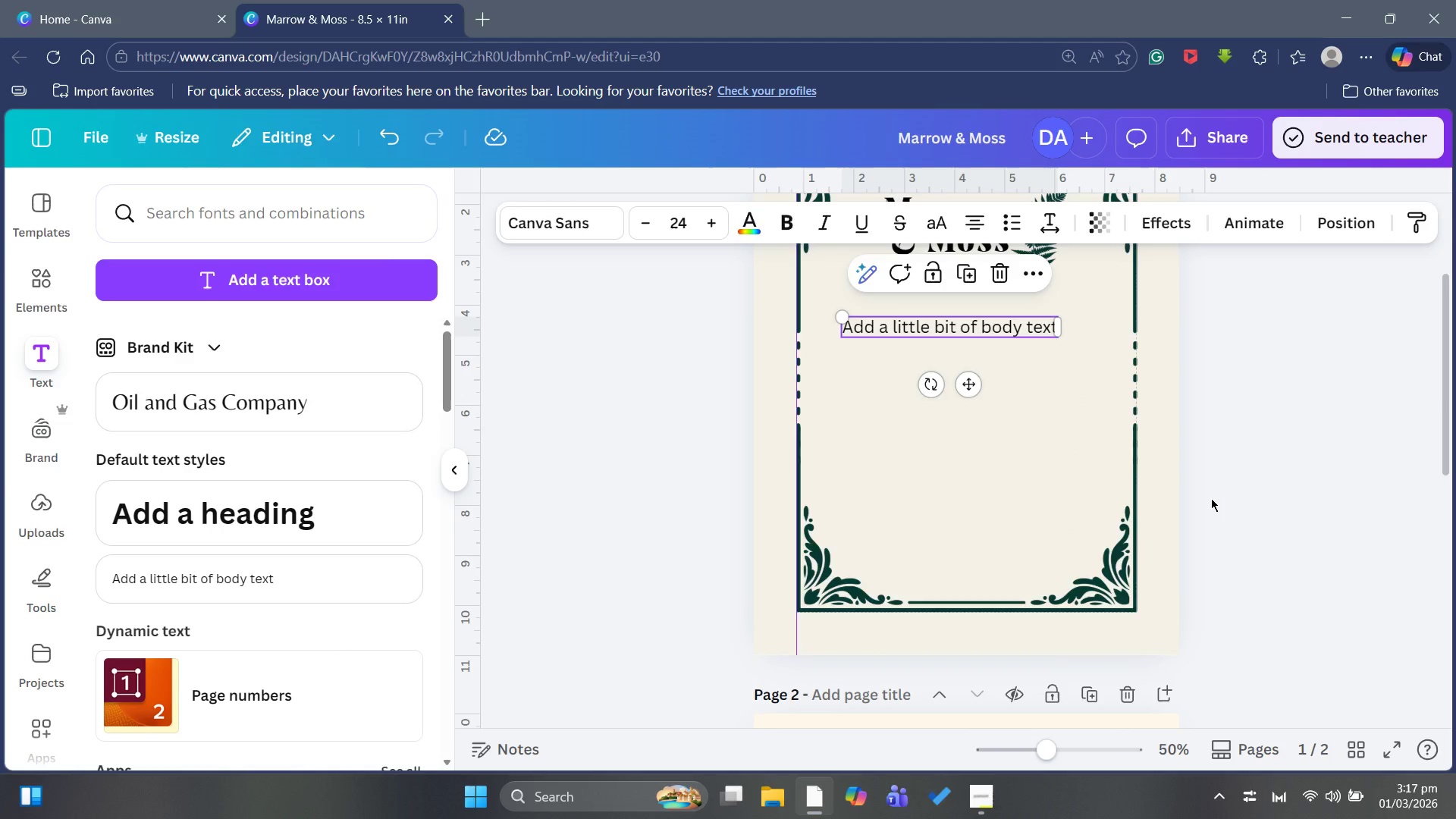 
scroll: coordinate [1211, 498], scroll_direction: up, amount: 2.0
 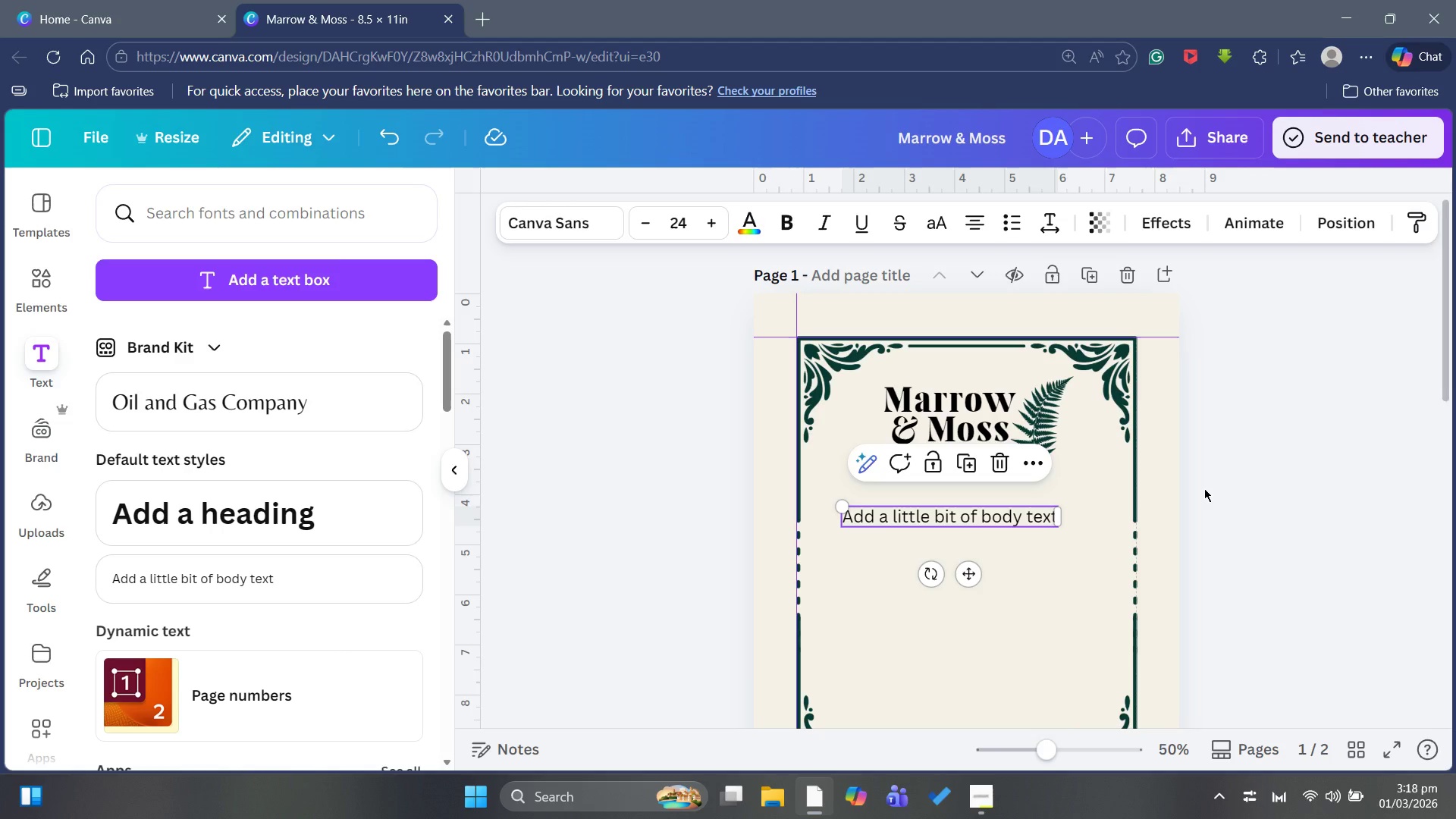 
wait(22.57)
 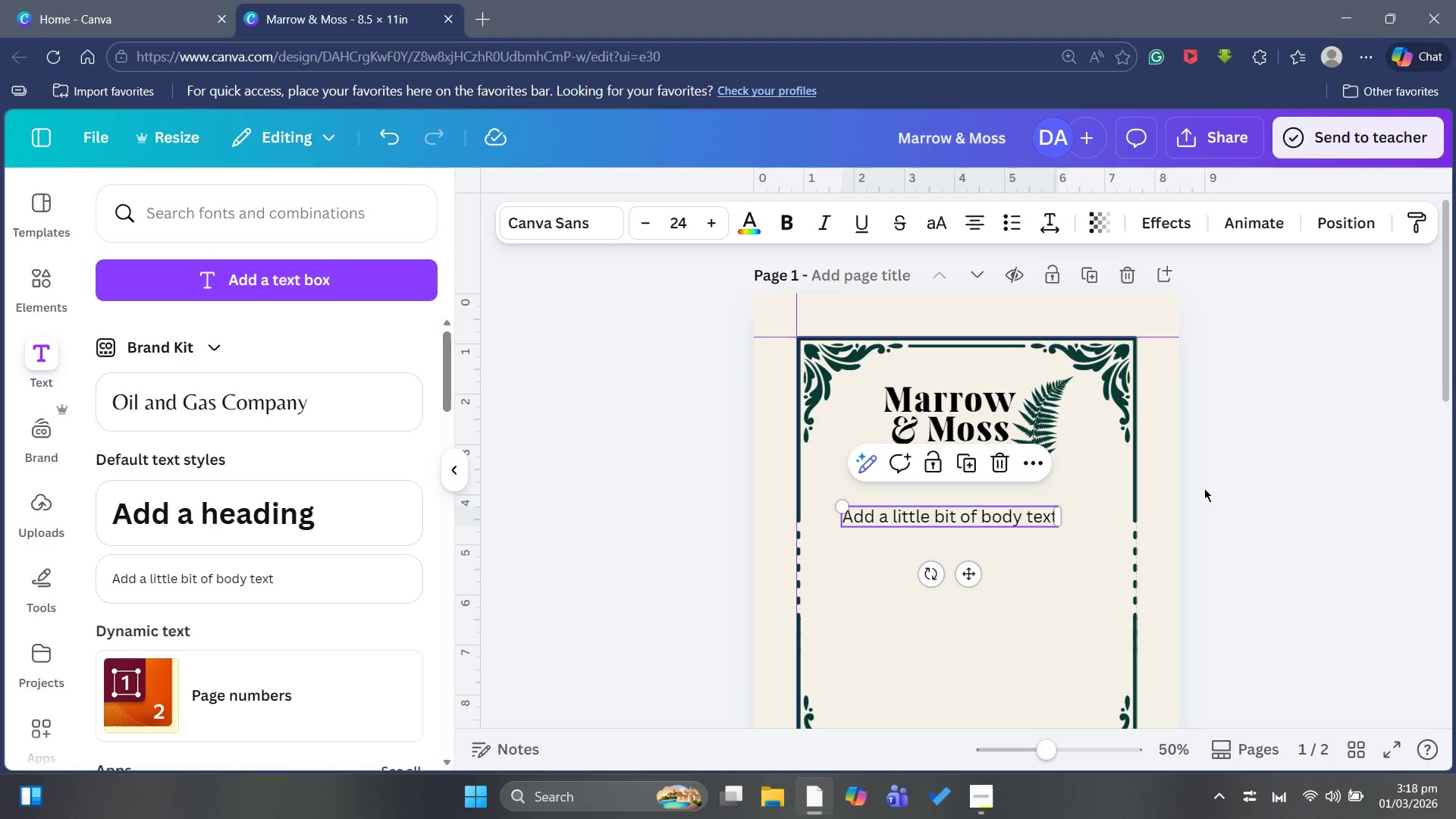 
left_click([984, 512])
 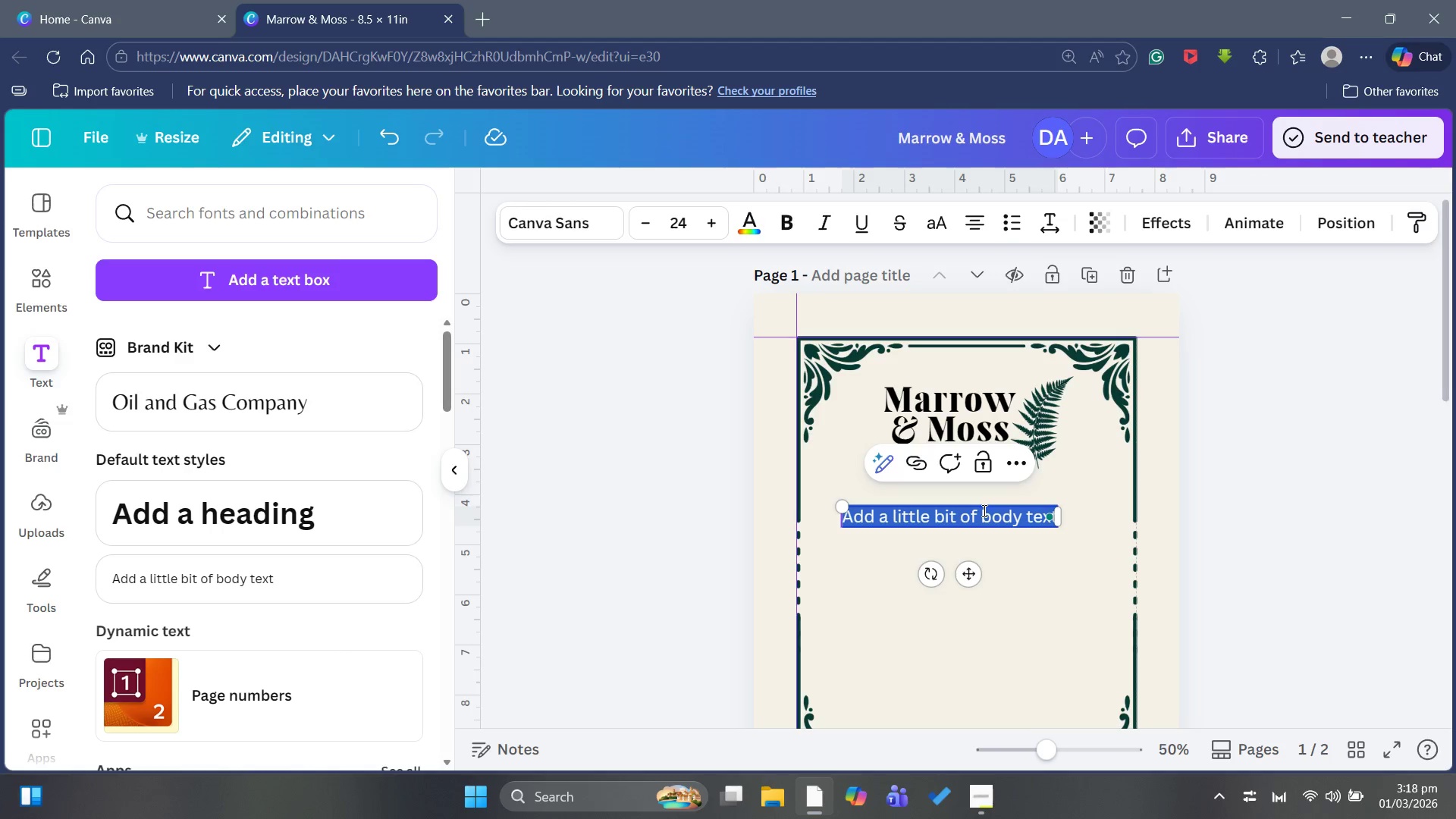 
type(Dear )
 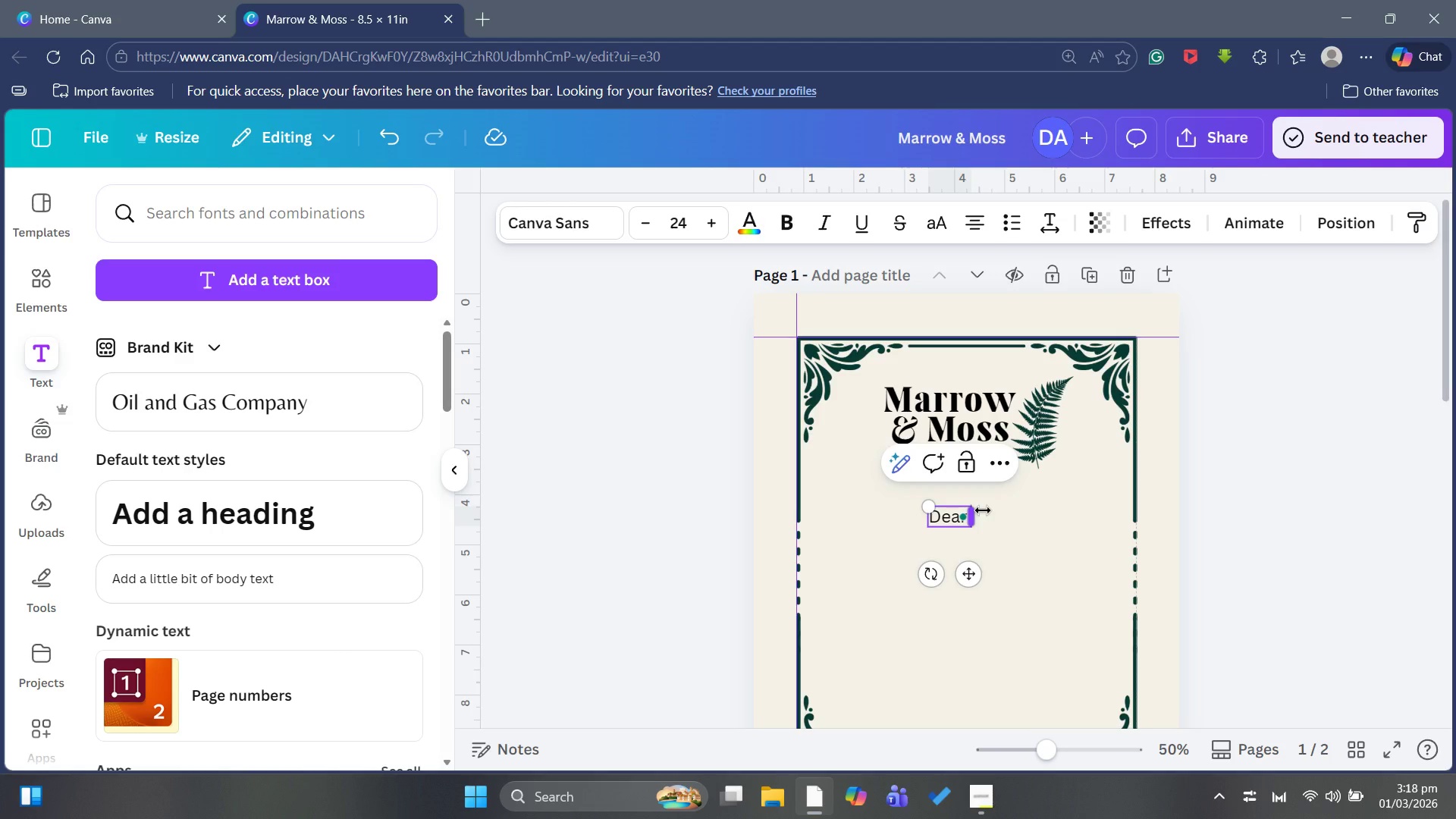 
type([Rece)
key(Backspace)
type(i)
 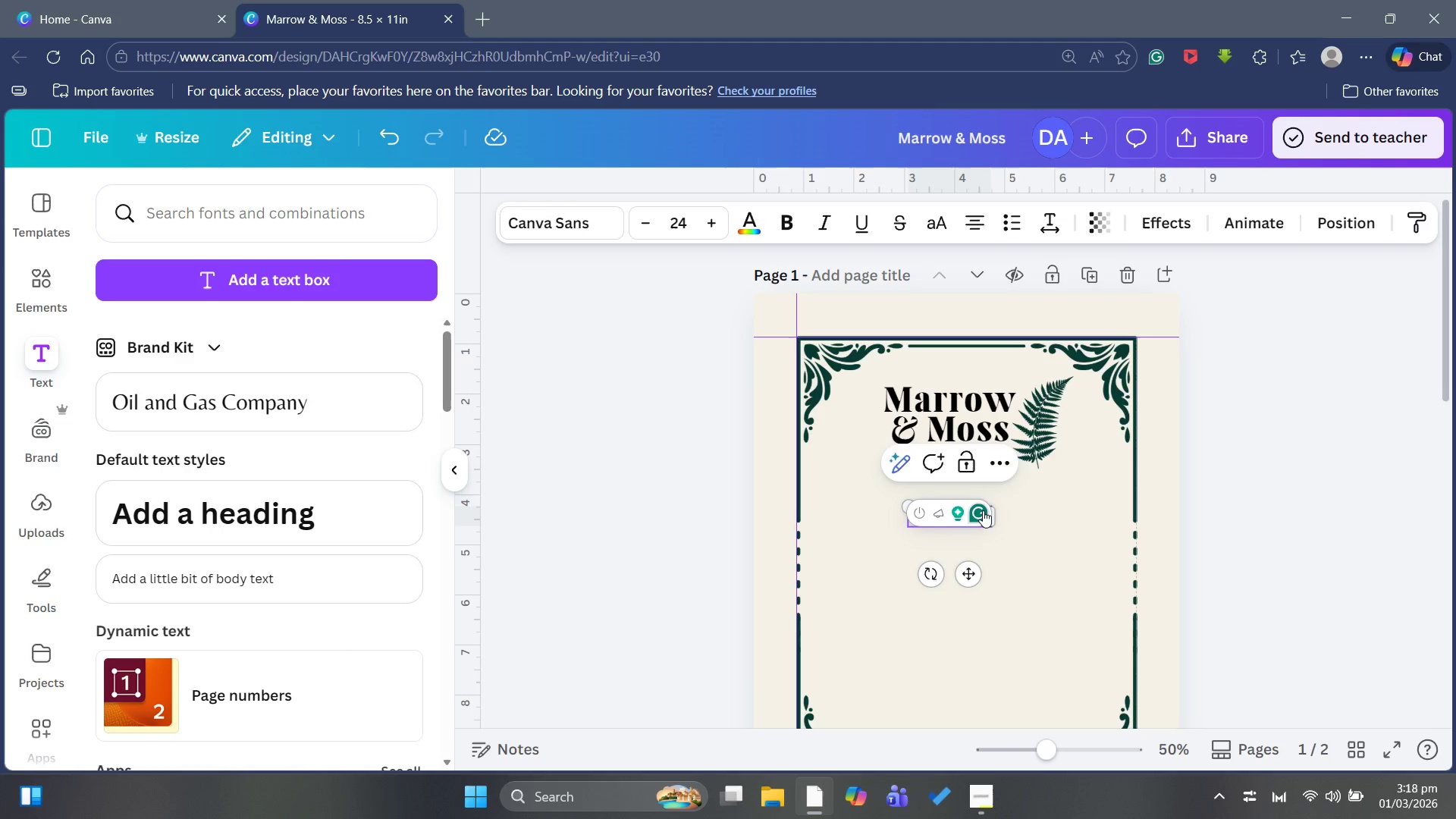 
type(pient Name])
 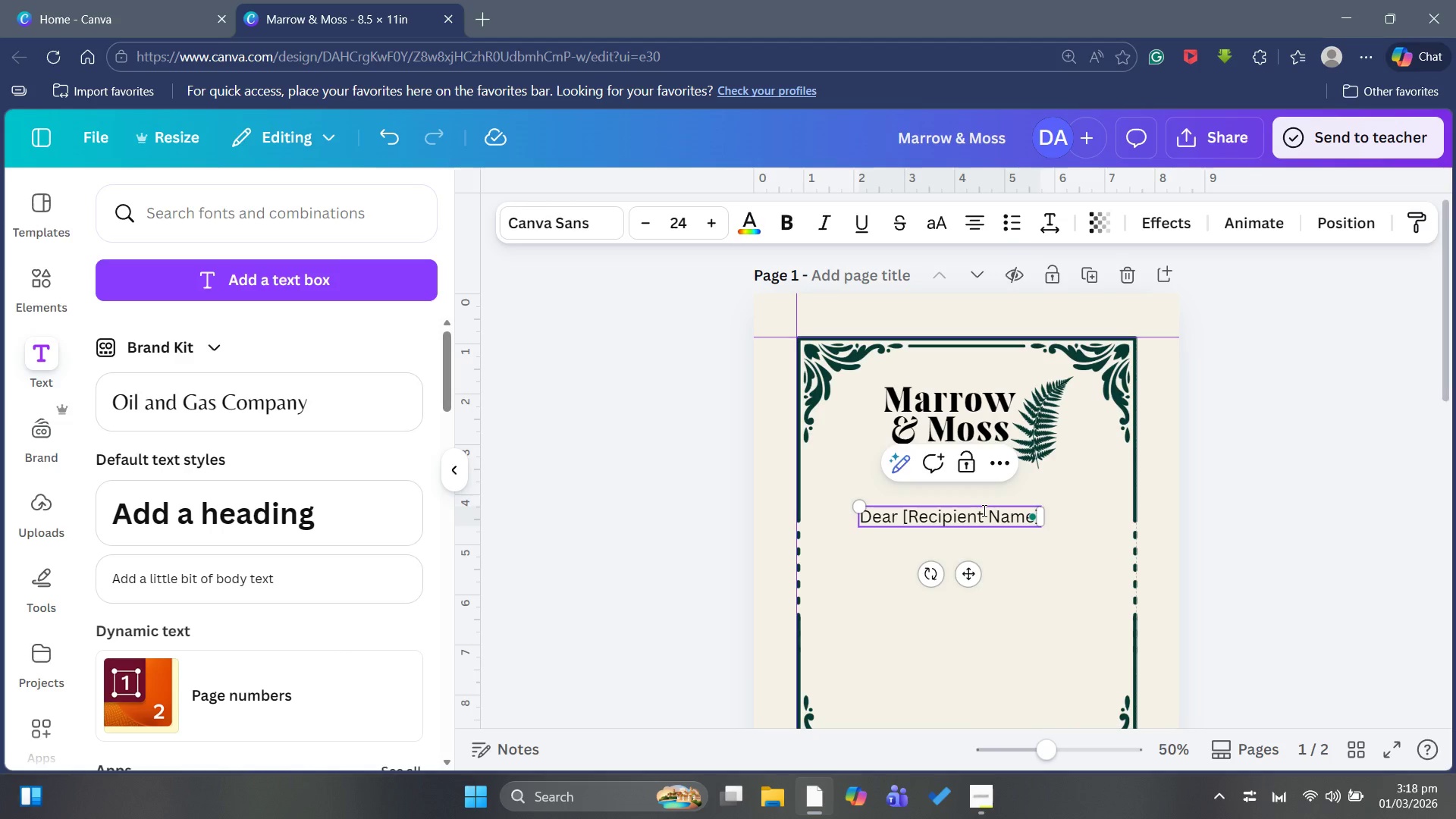 
key(Control+A)
 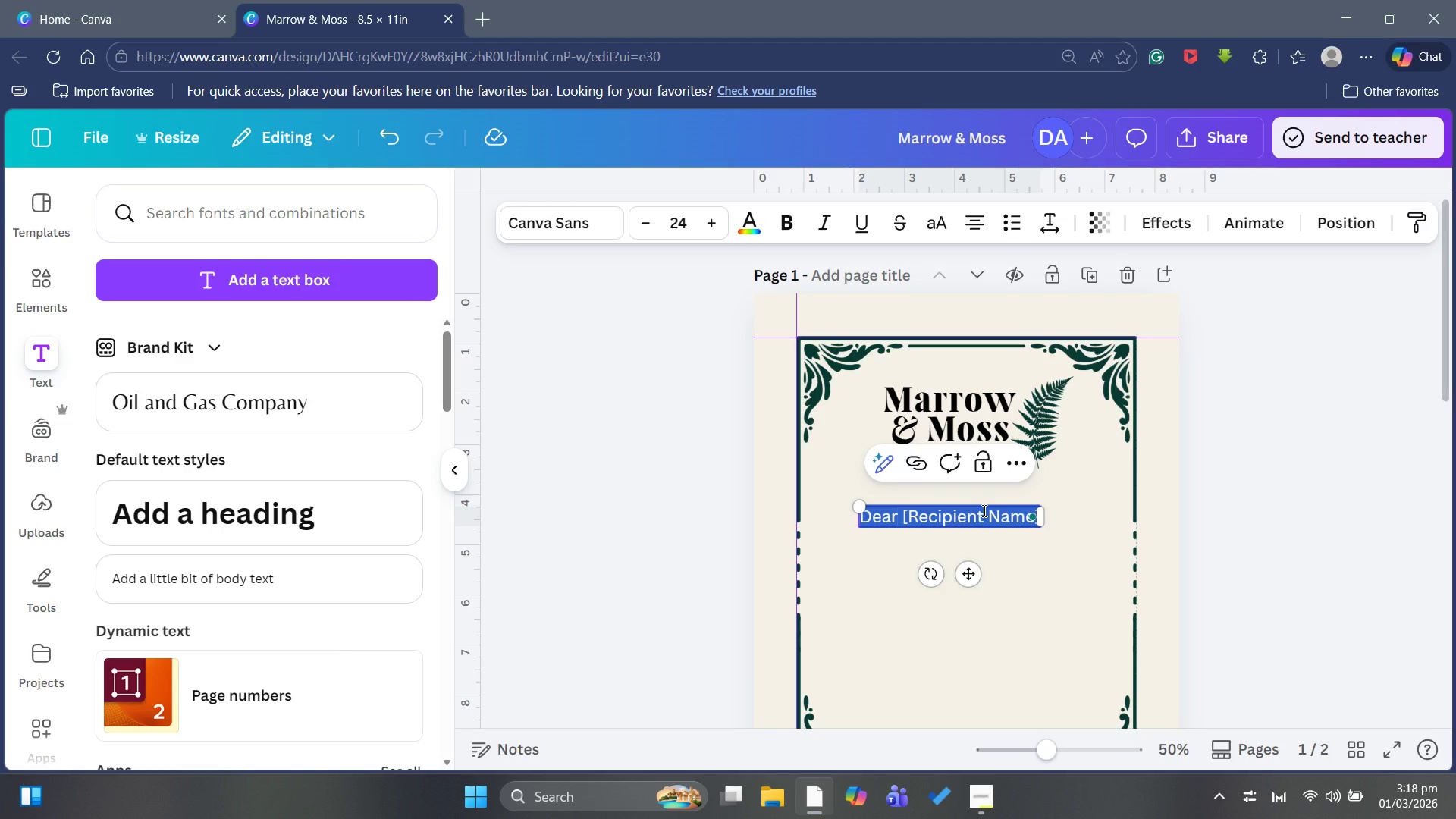 
wait(11.42)
 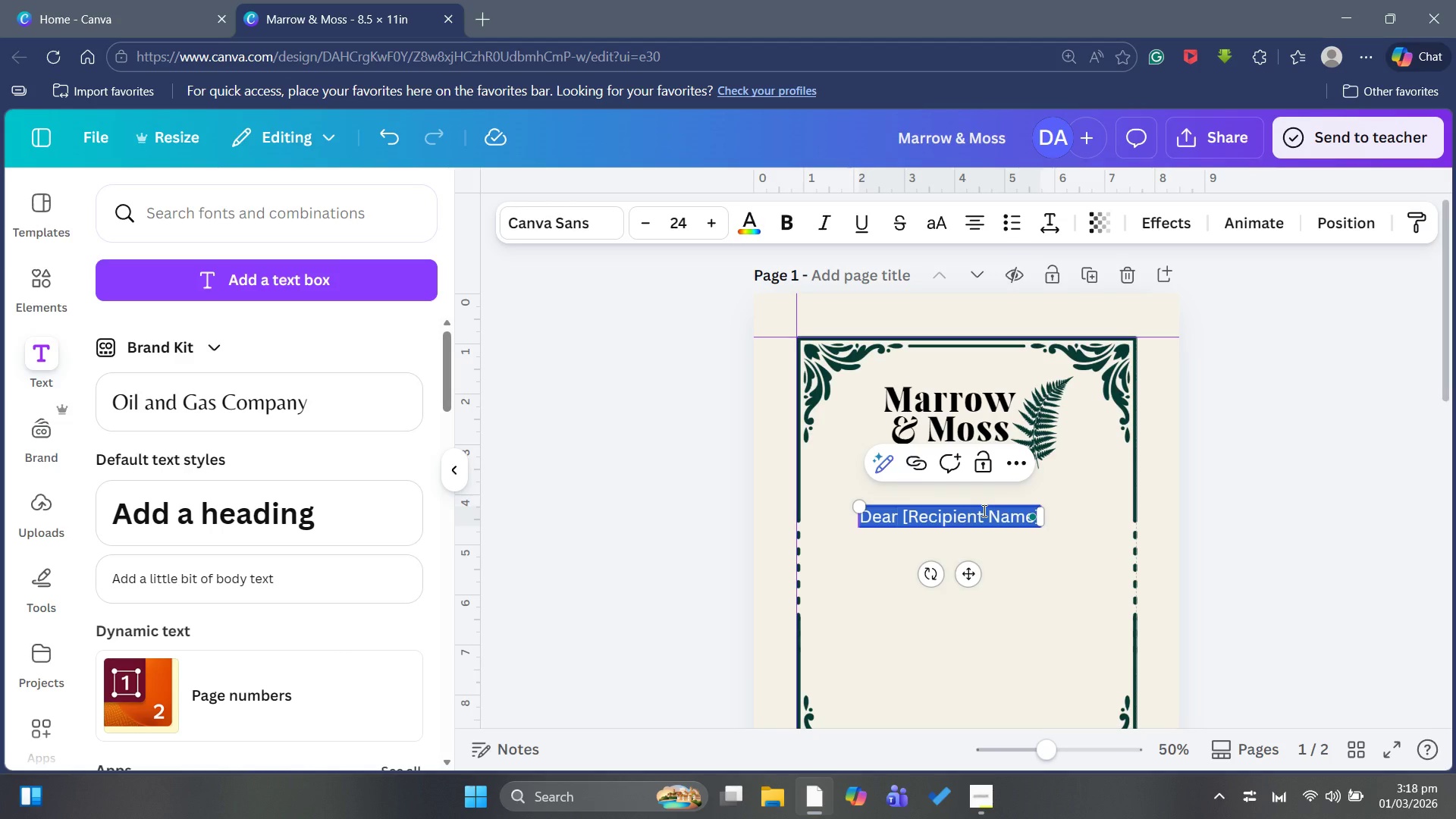 
left_click([385, 293])
 